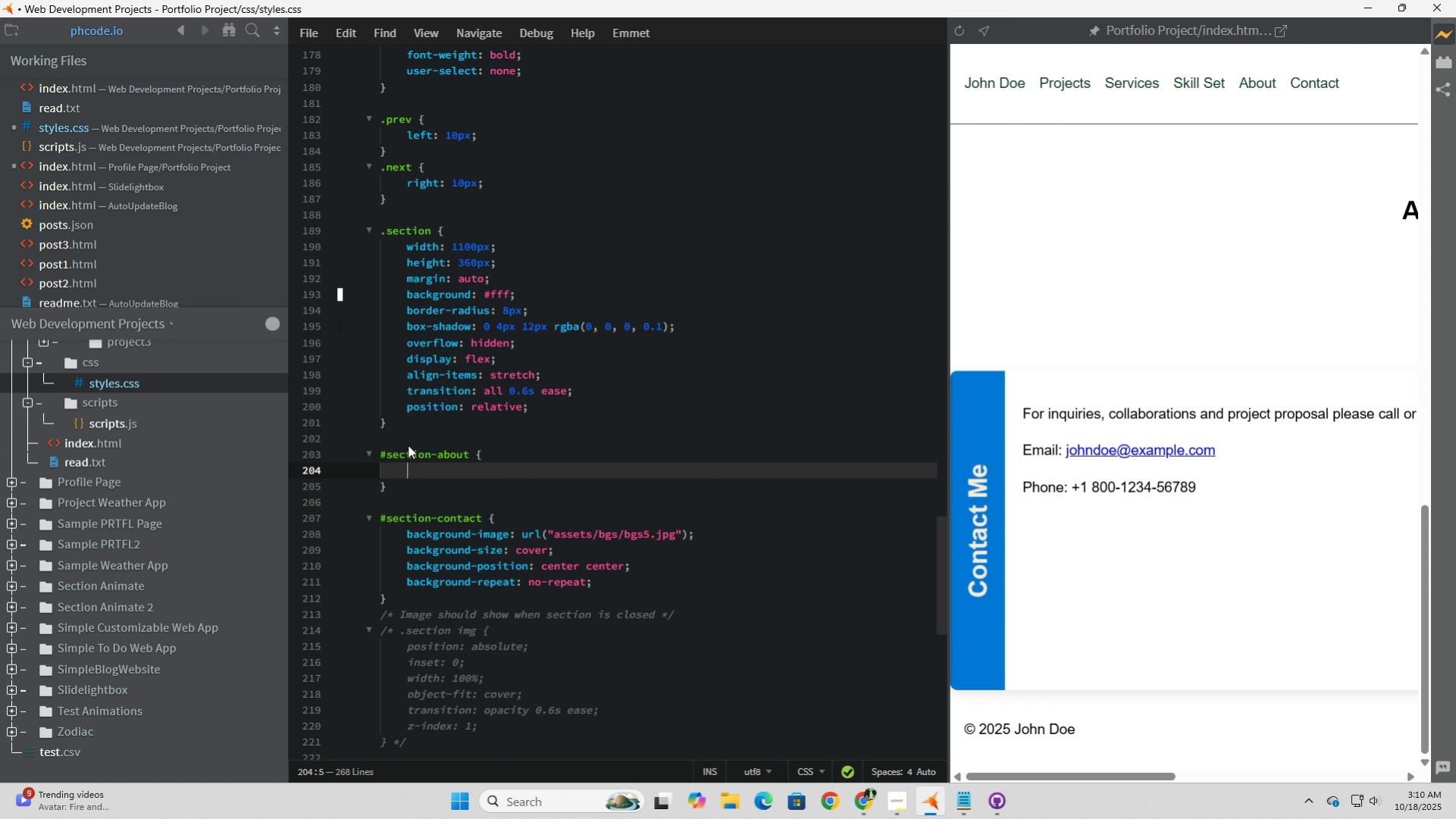 
 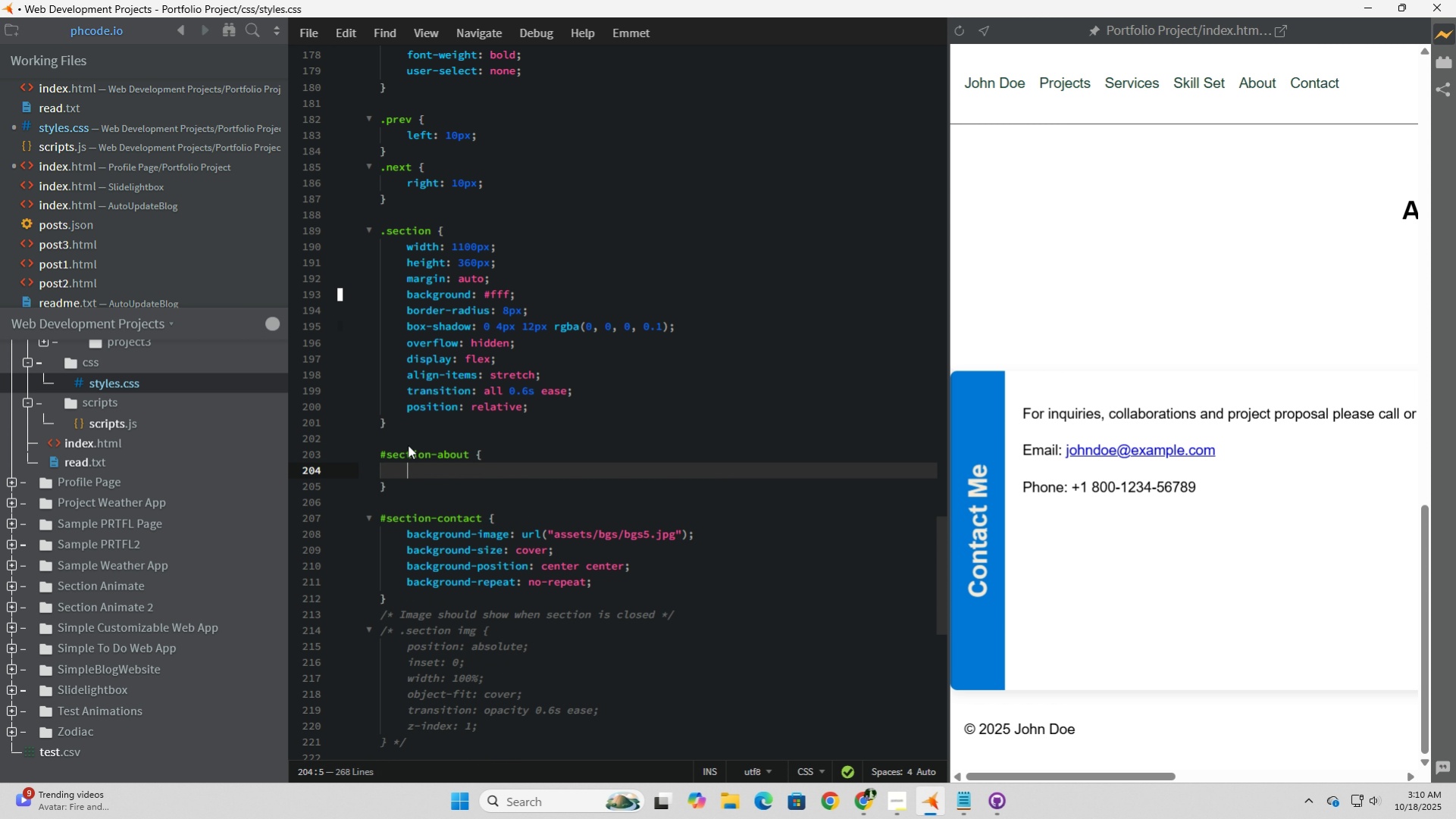 
key(Enter)
 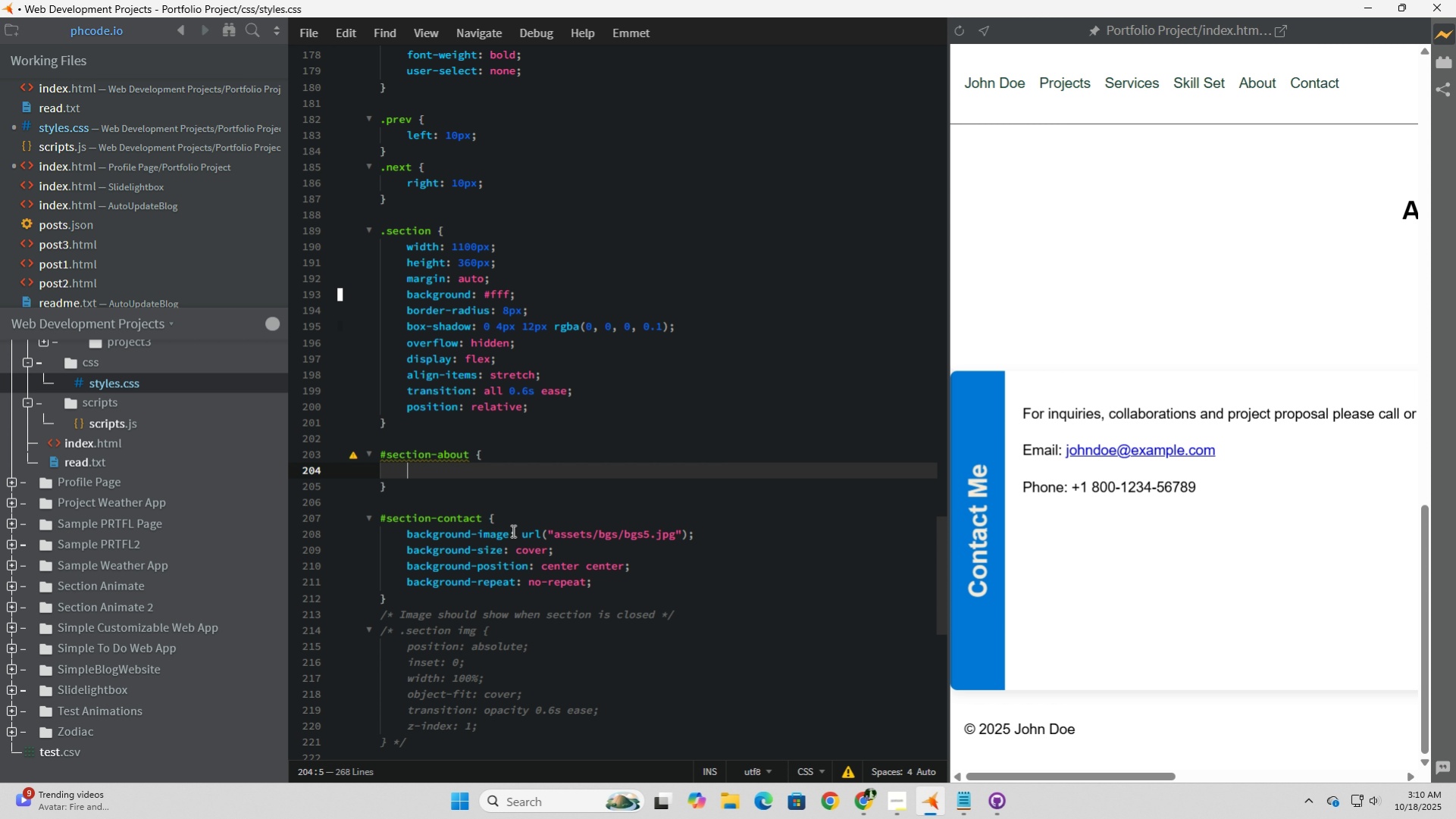 
left_click_drag(start_coordinate=[600, 588], to_coordinate=[401, 538])
 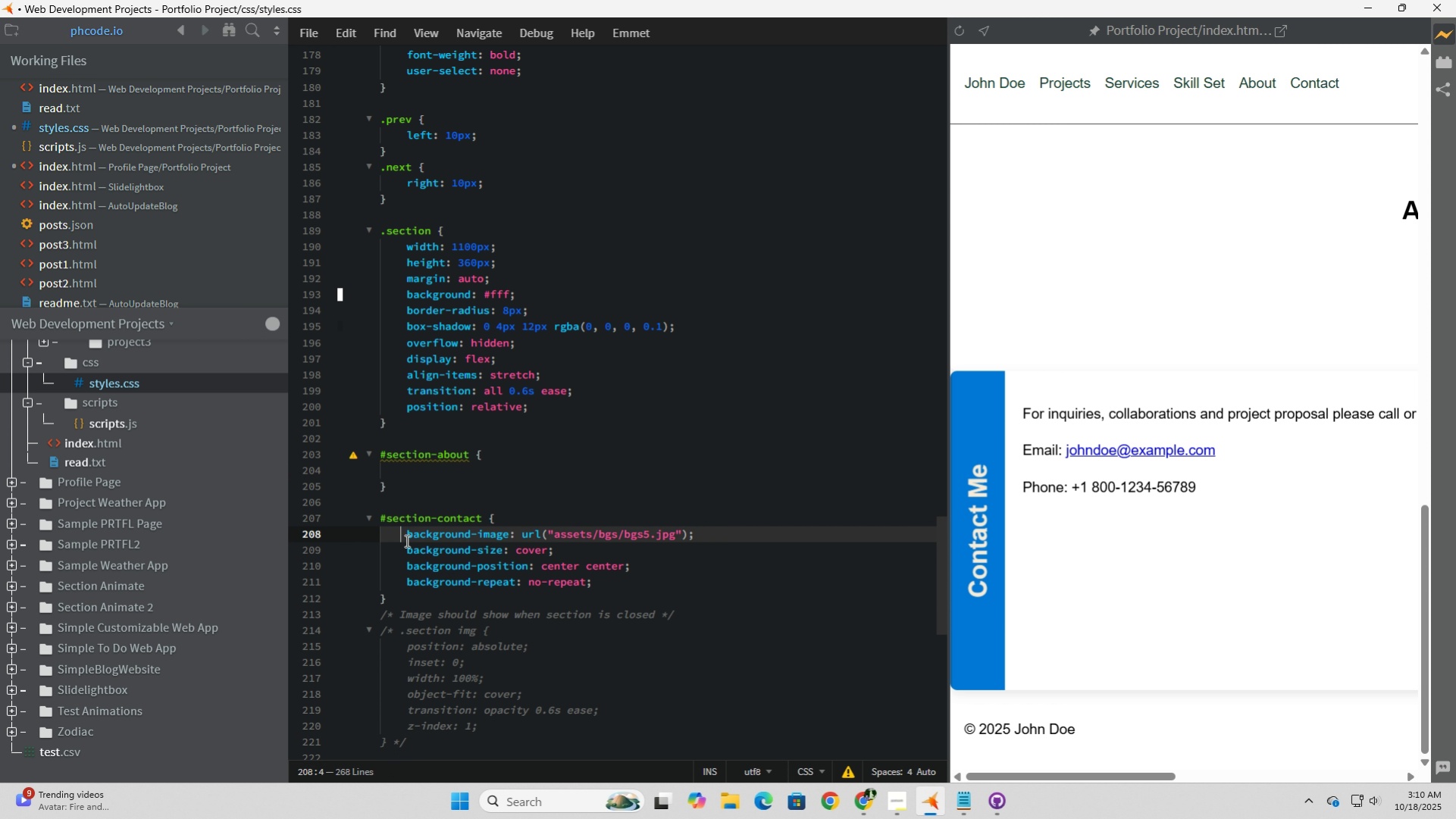 
left_click([401, 538])
 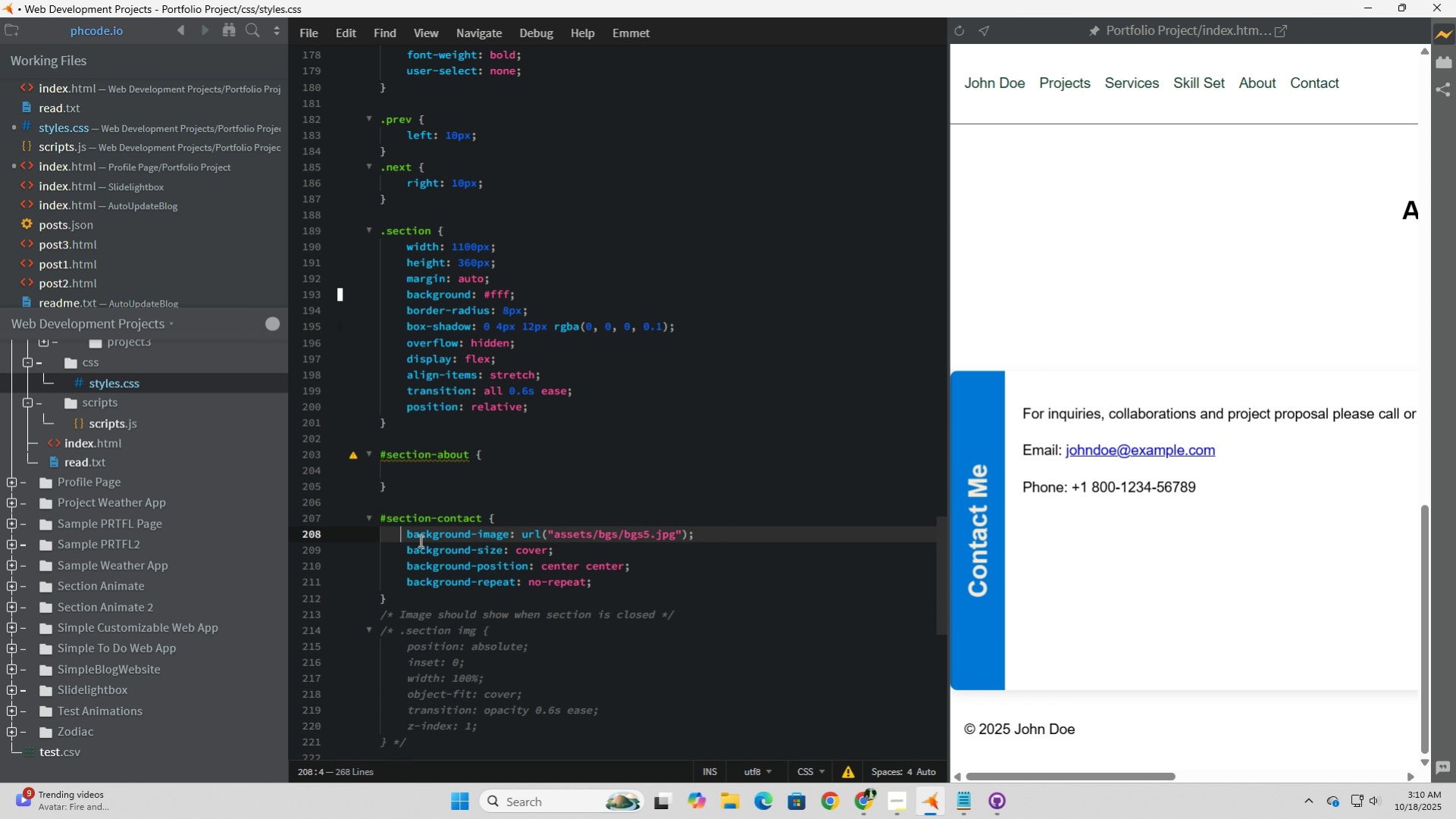 
key(Control+C)
 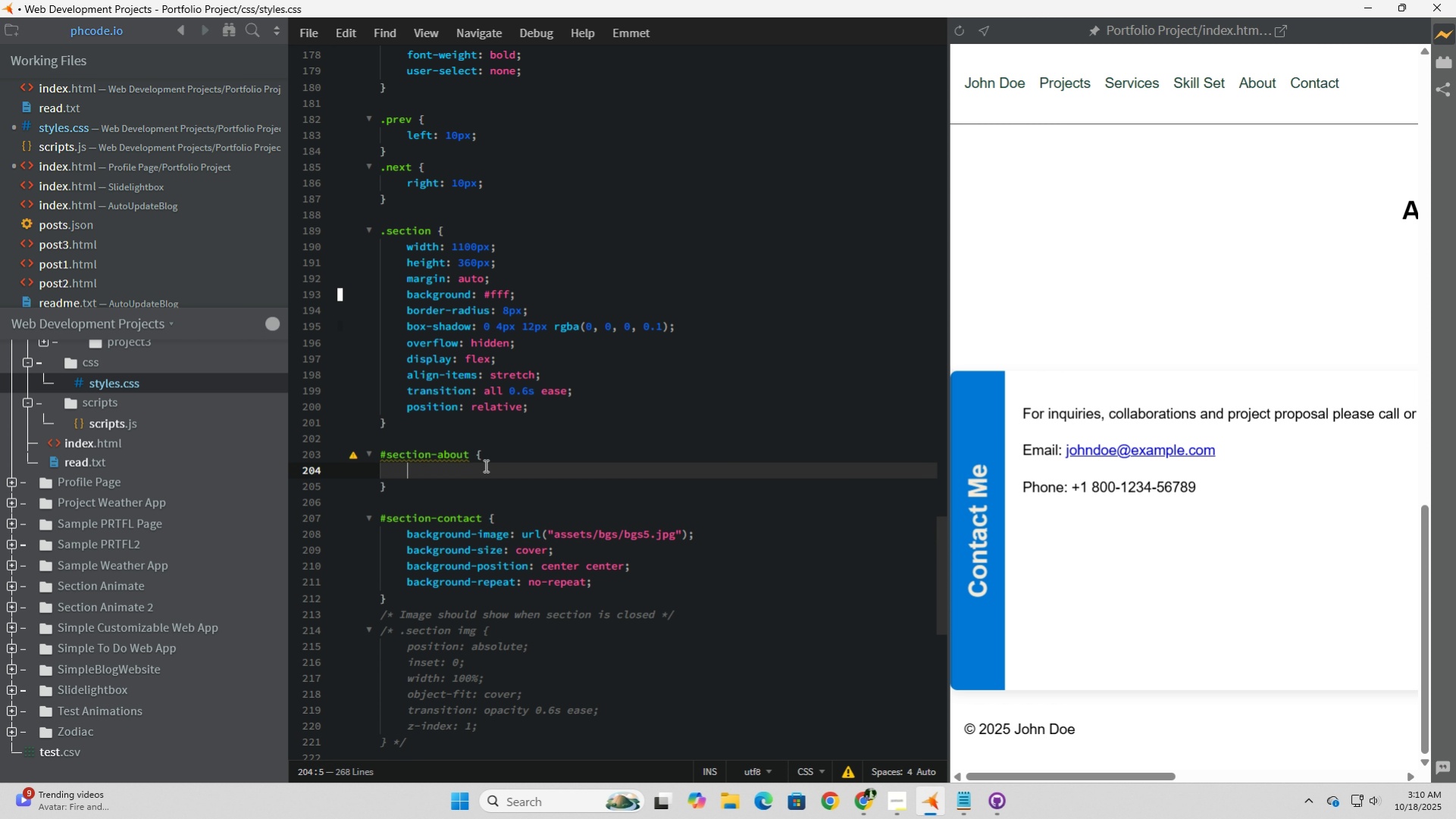 
left_click([484, 465])
 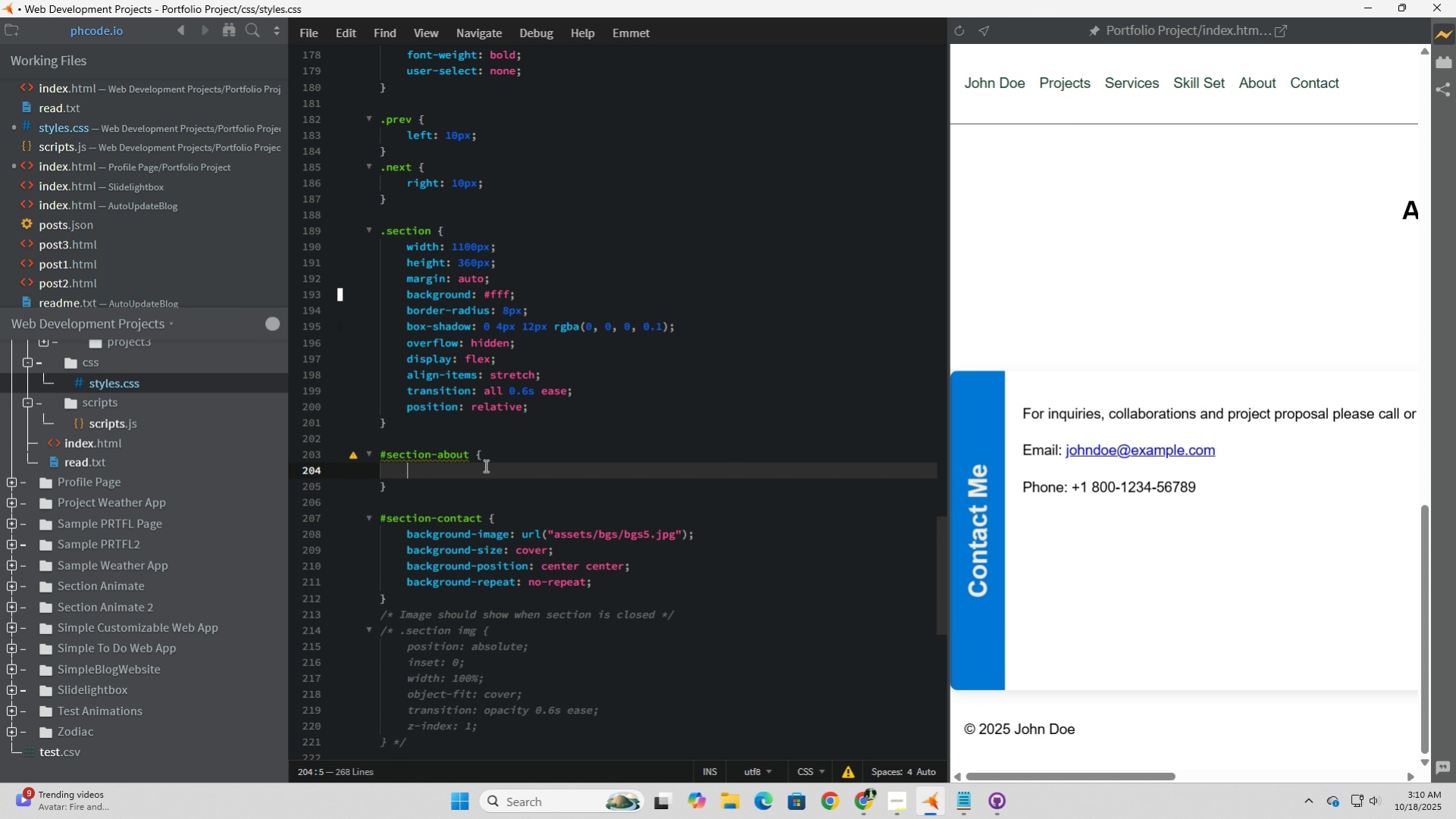 
key(Control+V)
 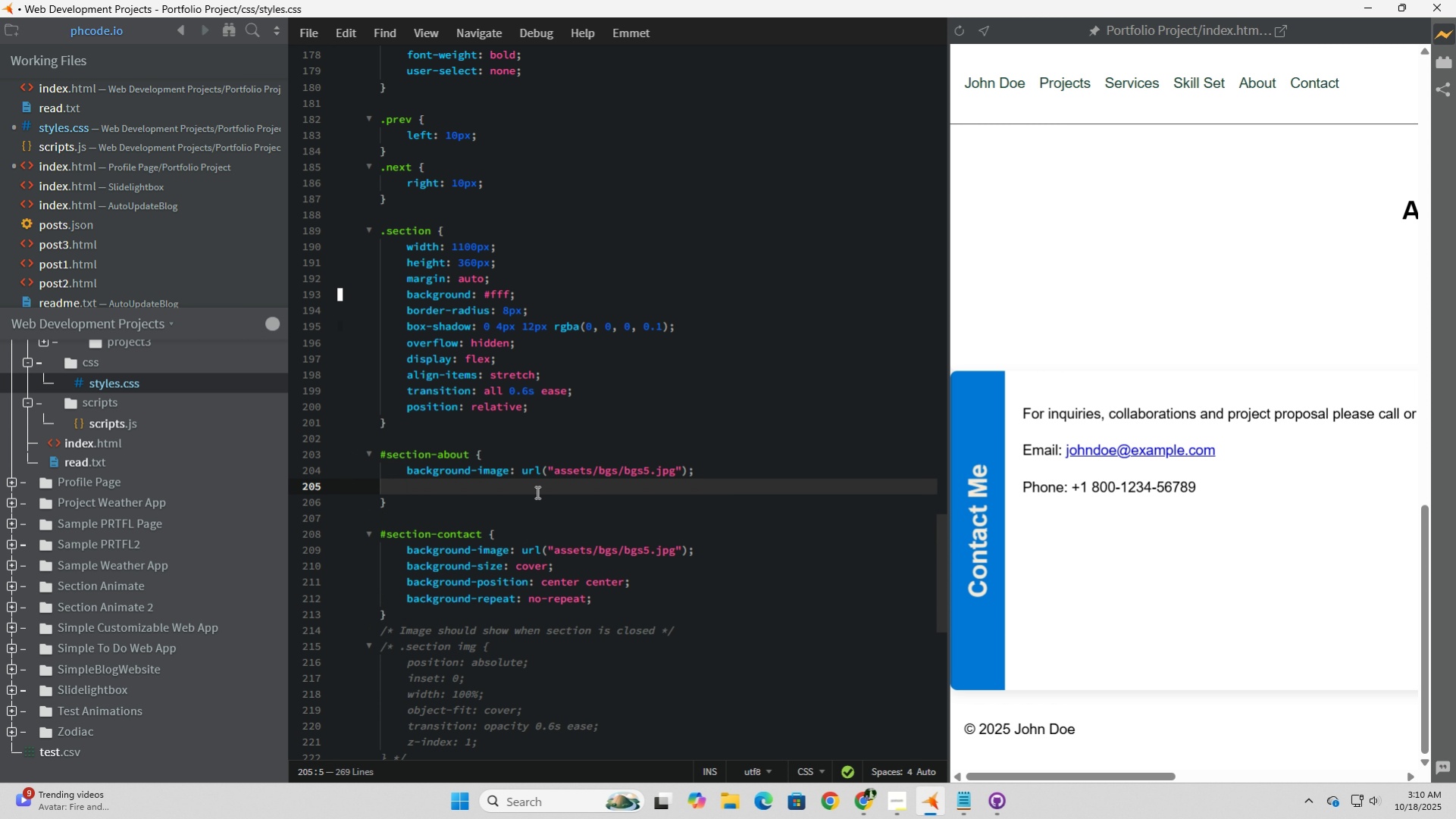 
left_click([536, 492])
 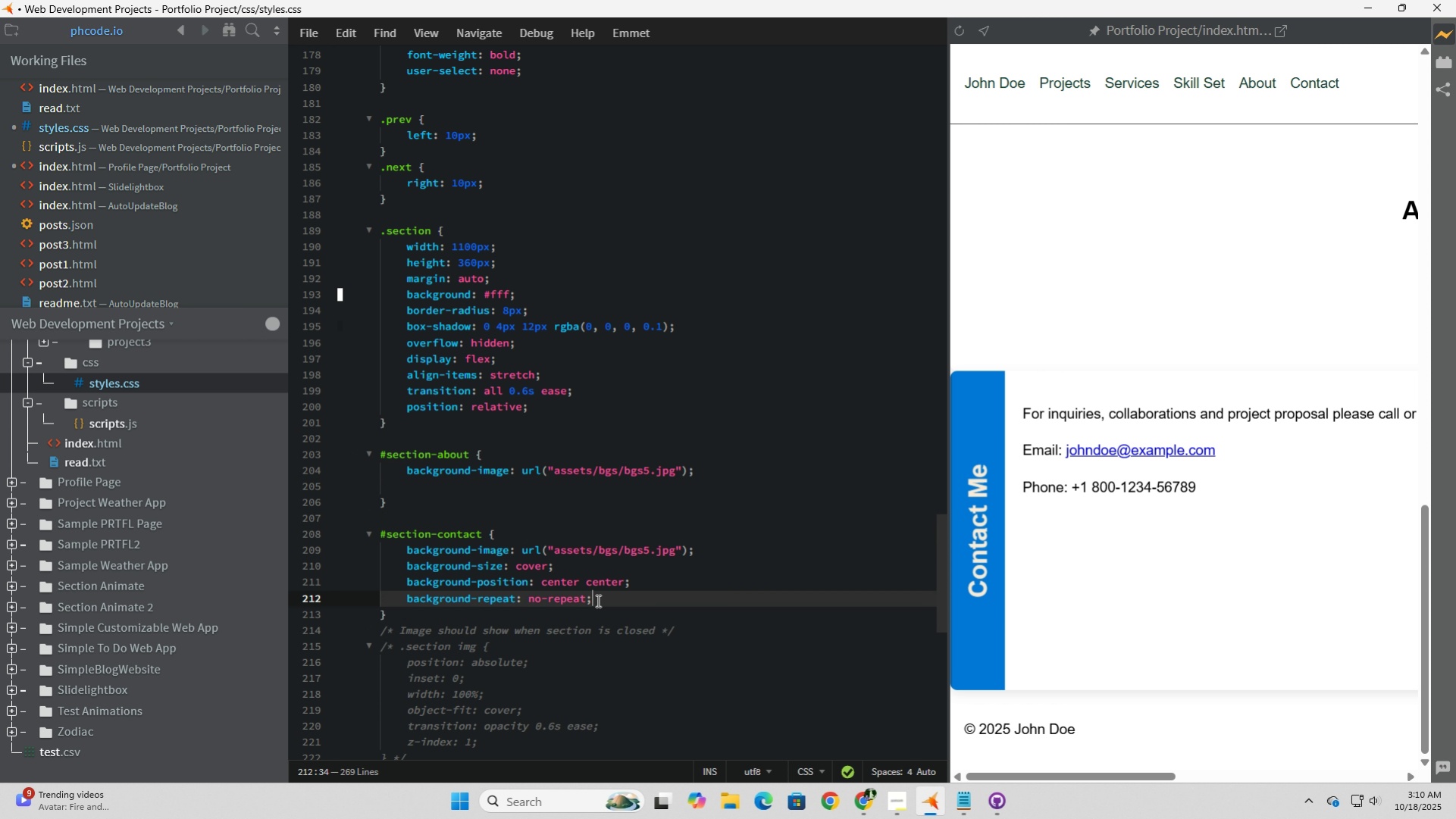 
left_click_drag(start_coordinate=[596, 600], to_coordinate=[385, 567])
 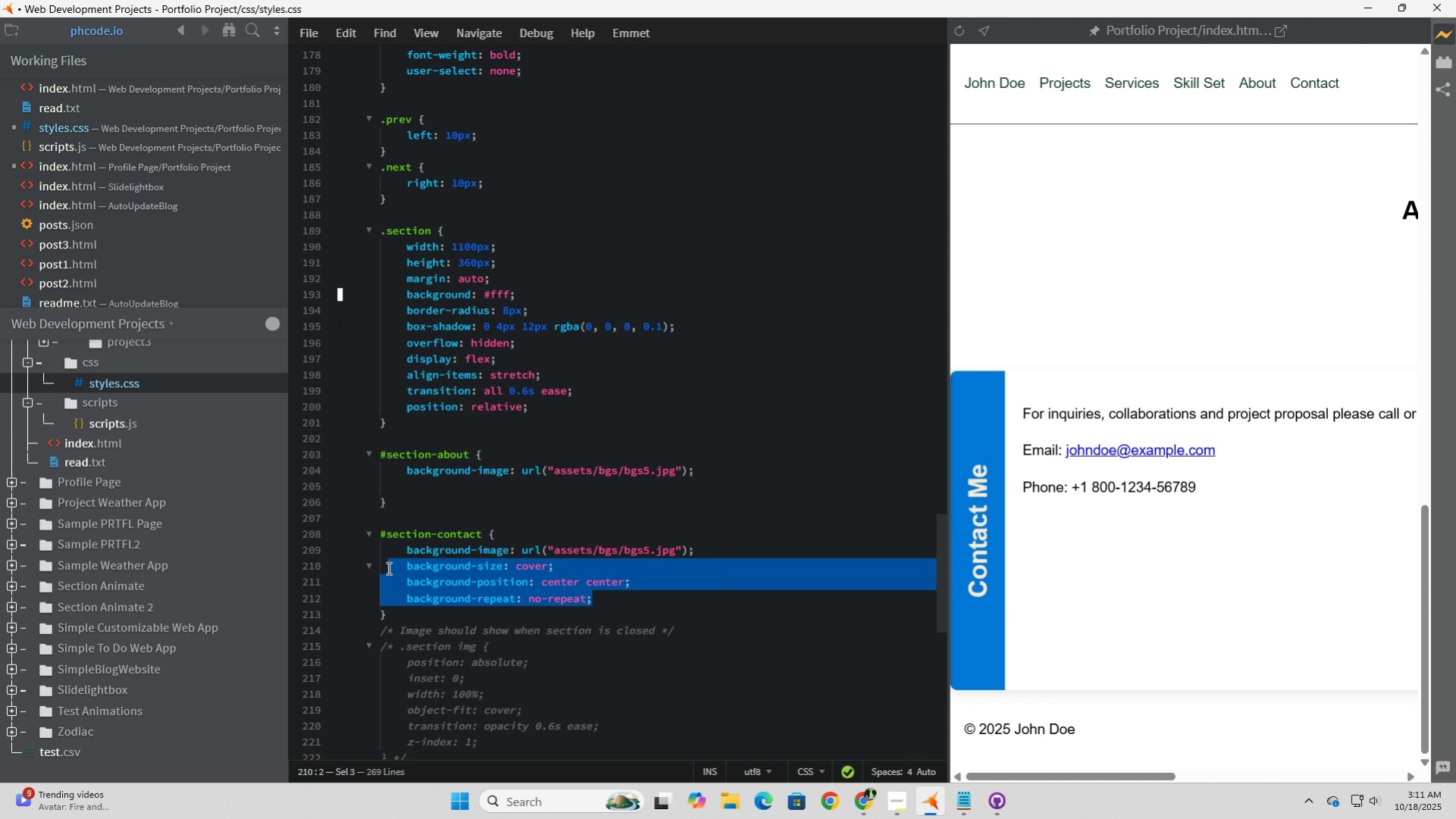 
key(Control+C)
 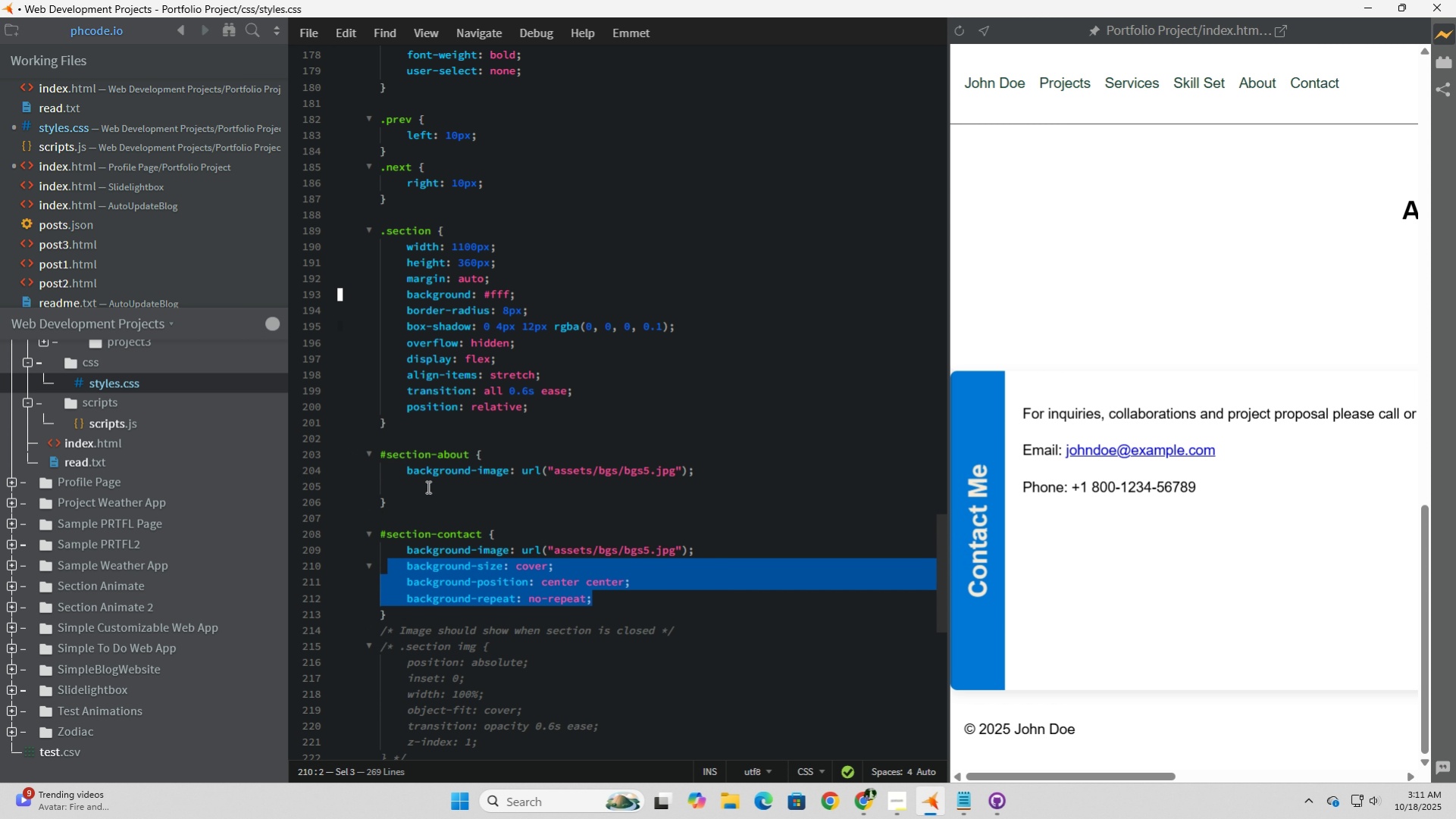 
left_click([427, 486])
 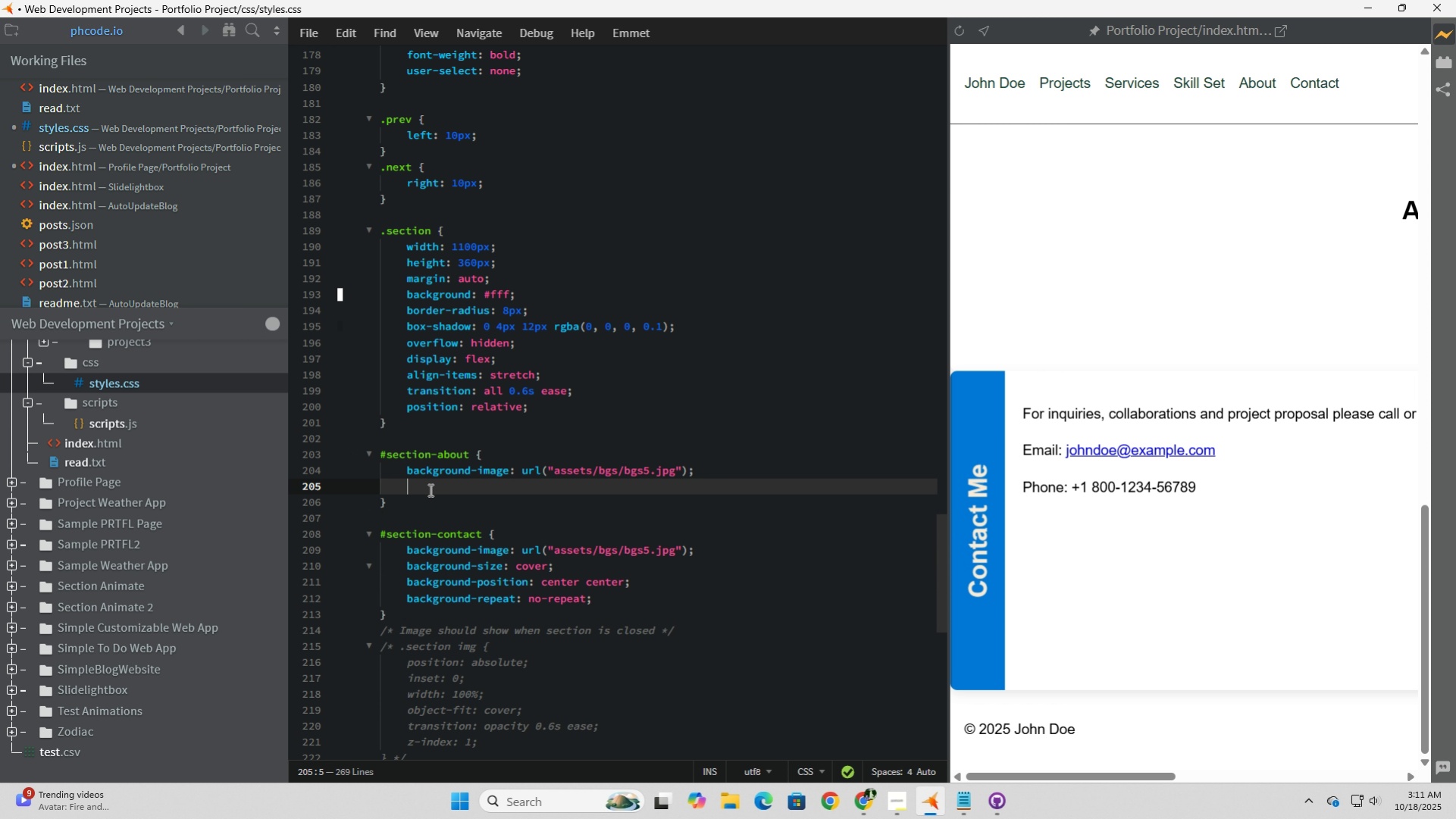 
key(Control+V)
 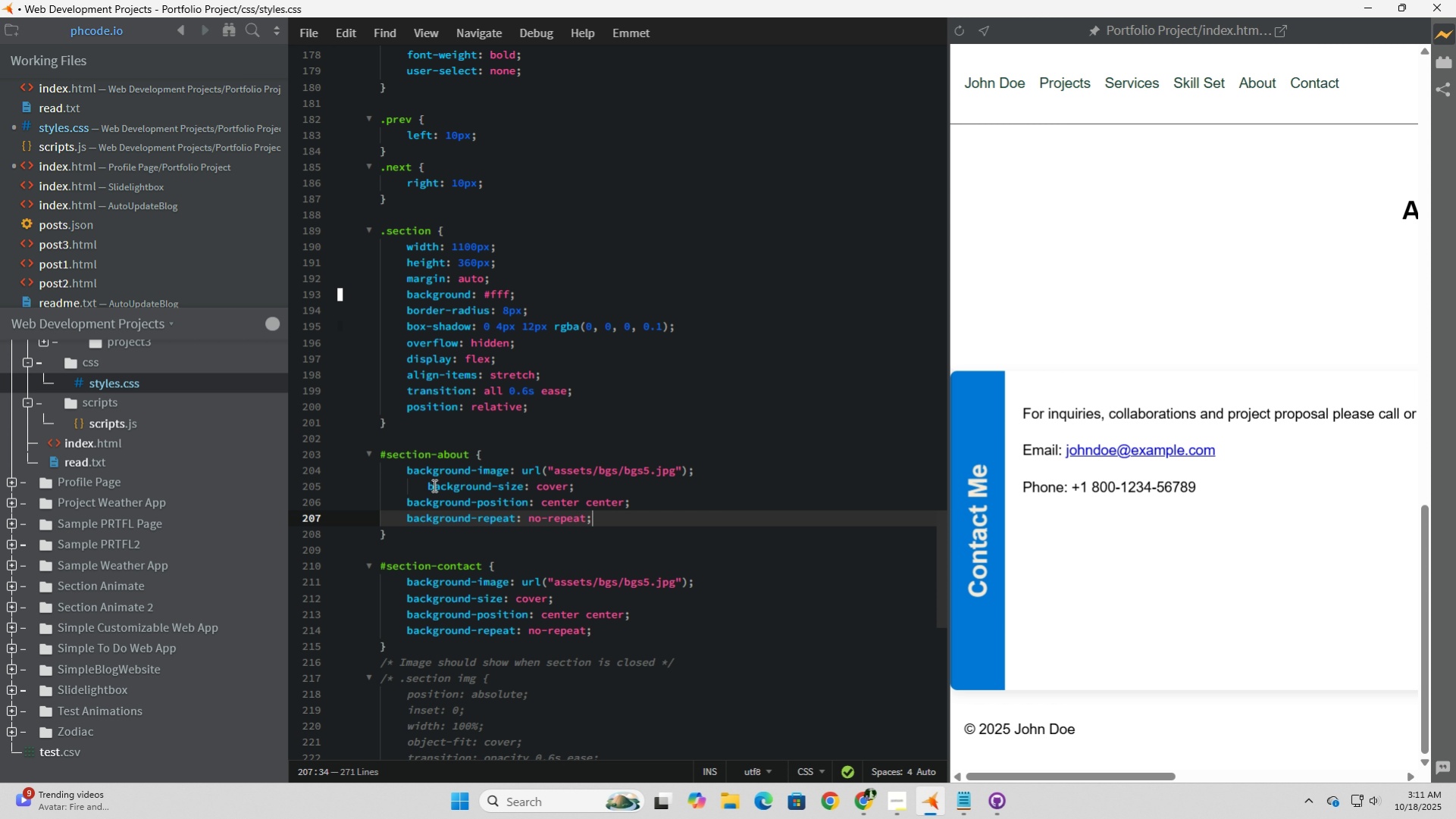 
left_click([431, 485])
 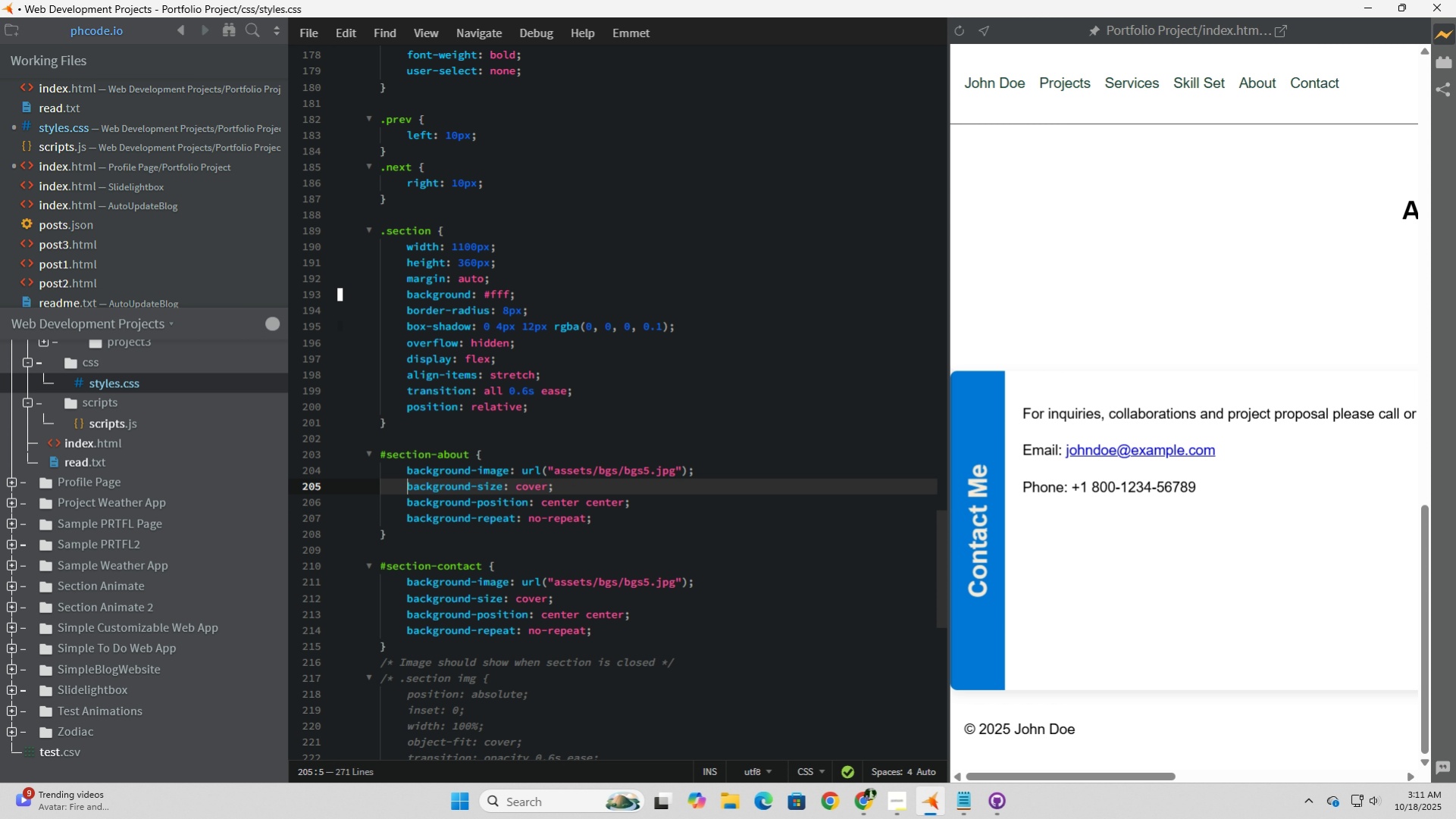 
key(Backspace)
 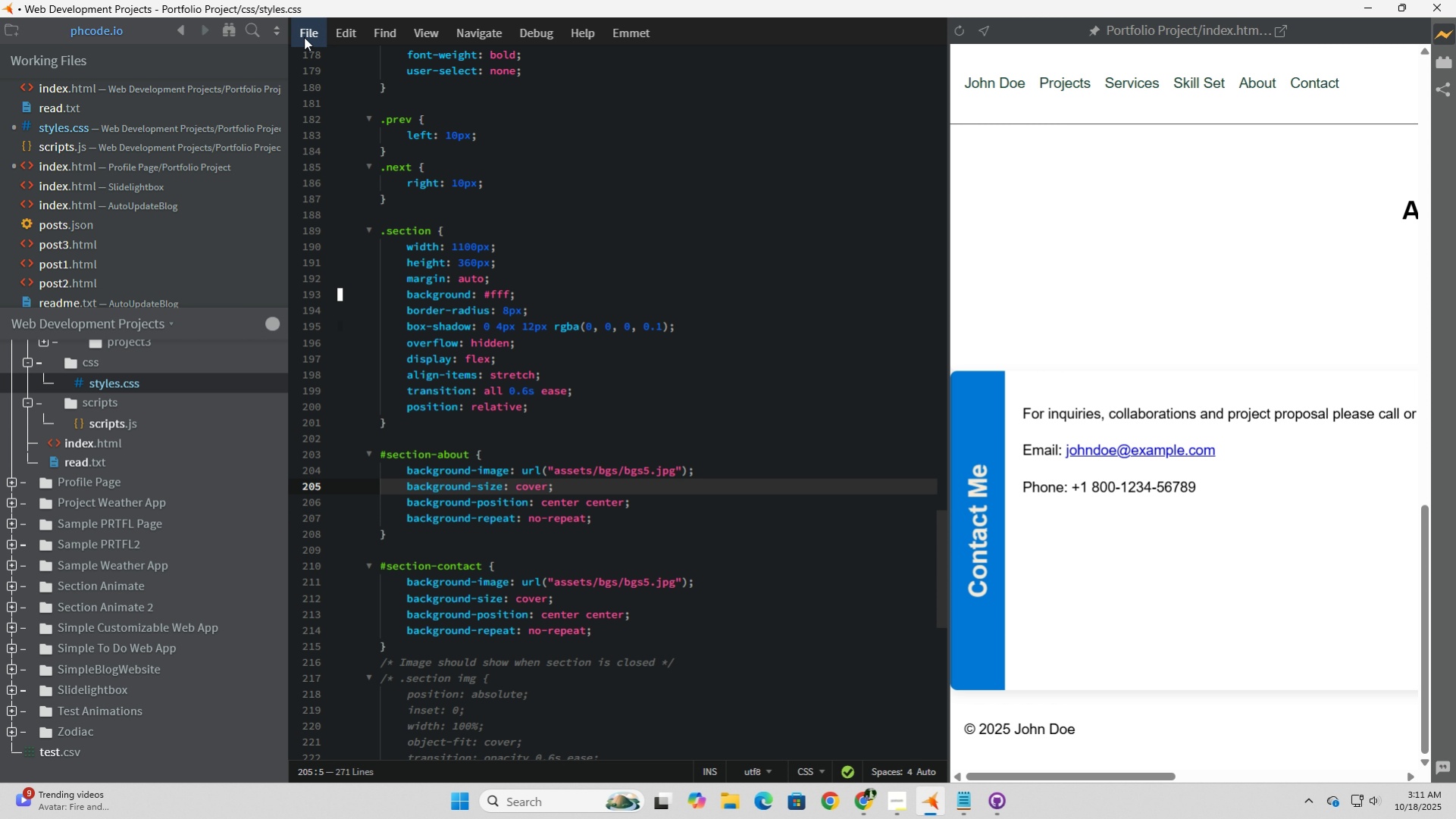 
left_click([308, 36])
 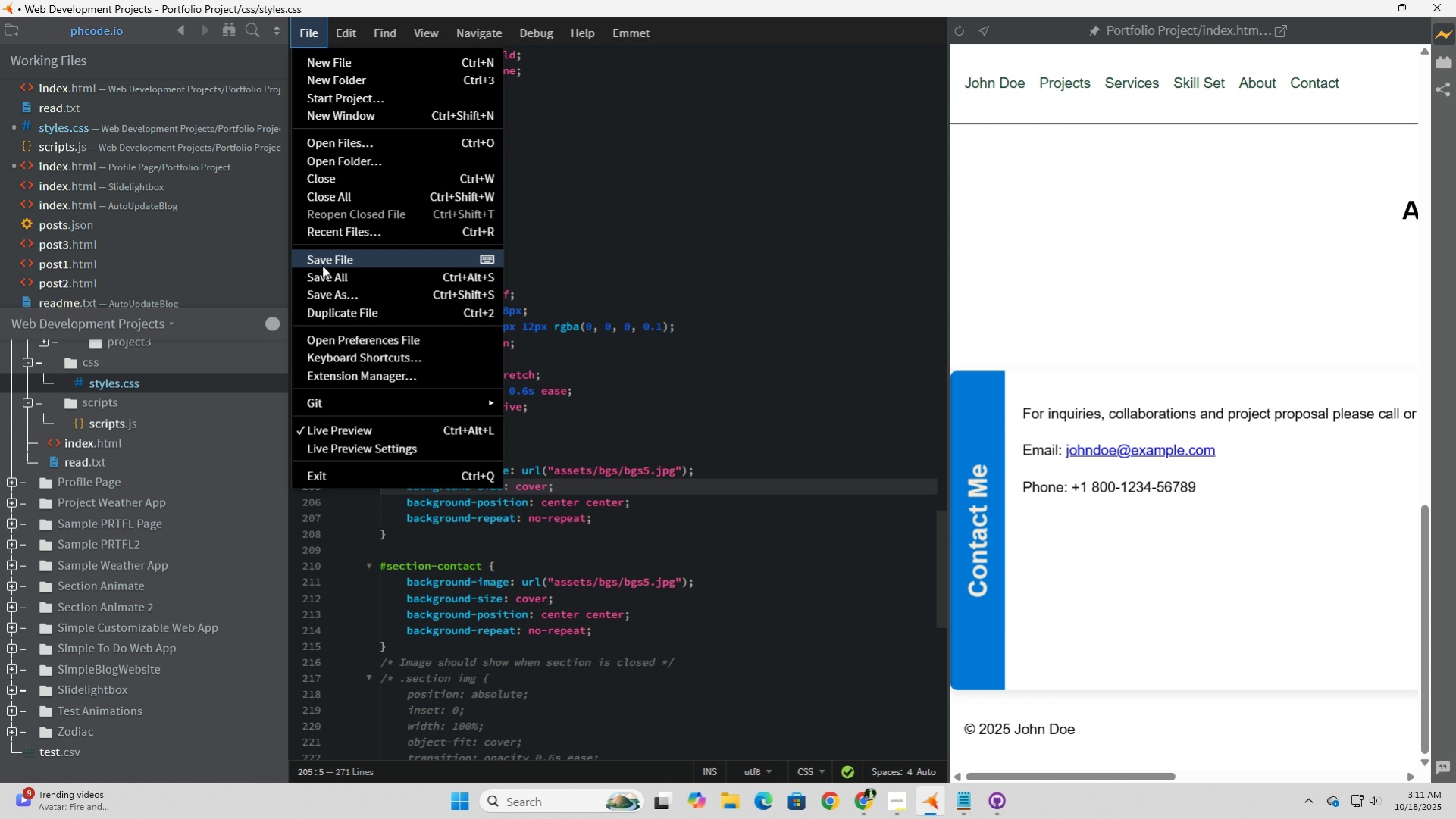 
left_click([322, 265])
 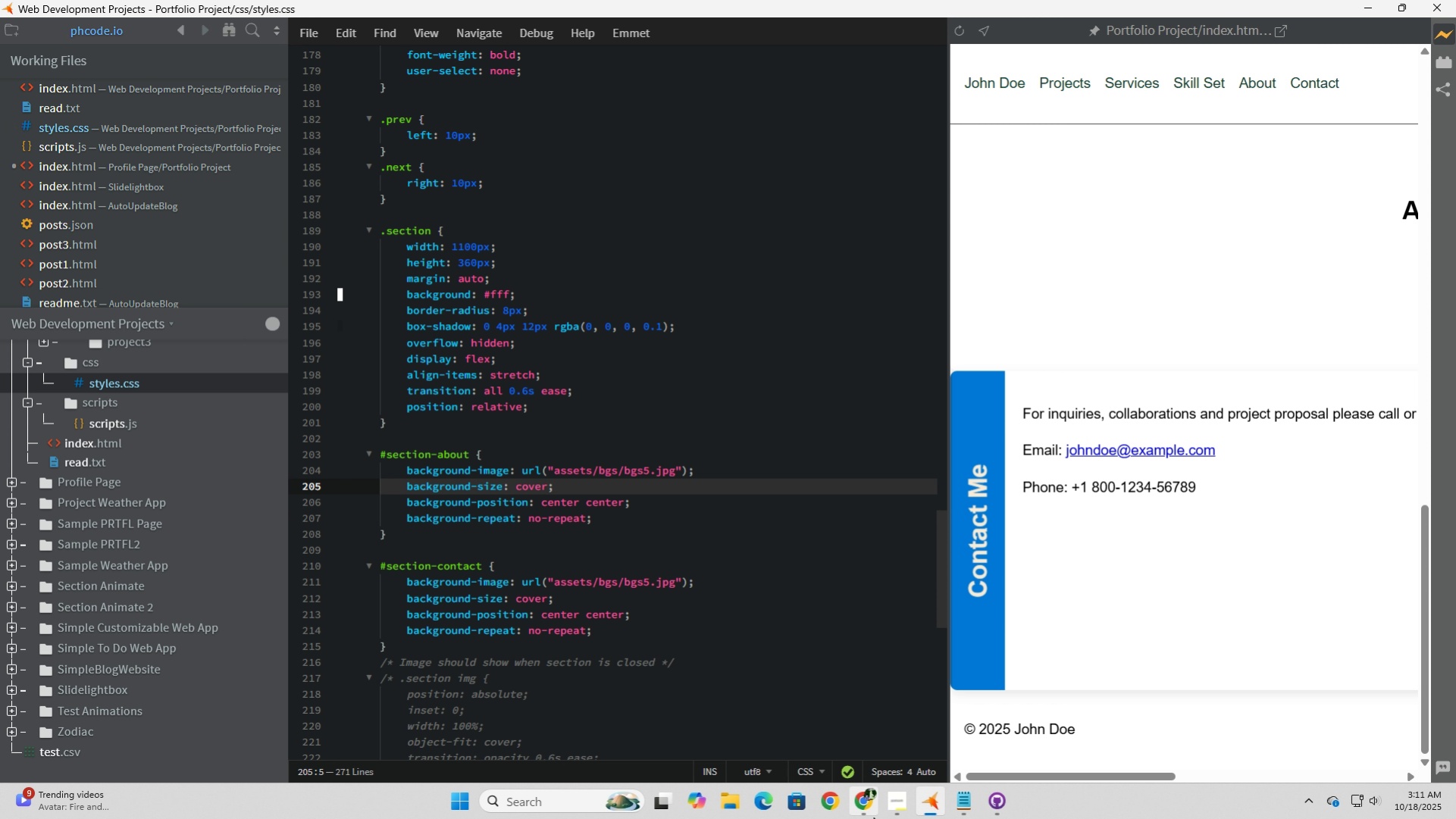 
left_click([872, 812])
 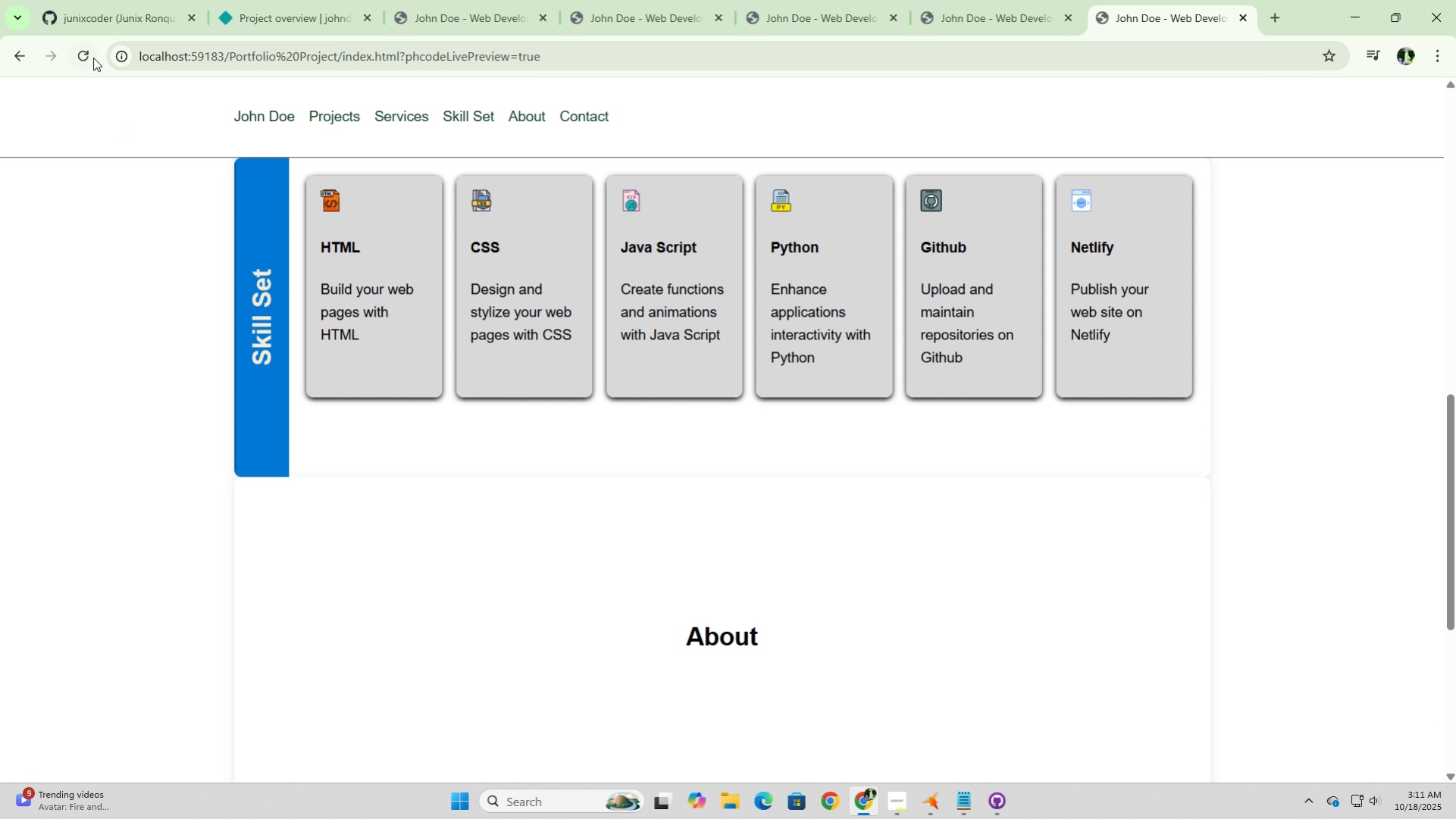 
left_click([88, 55])
 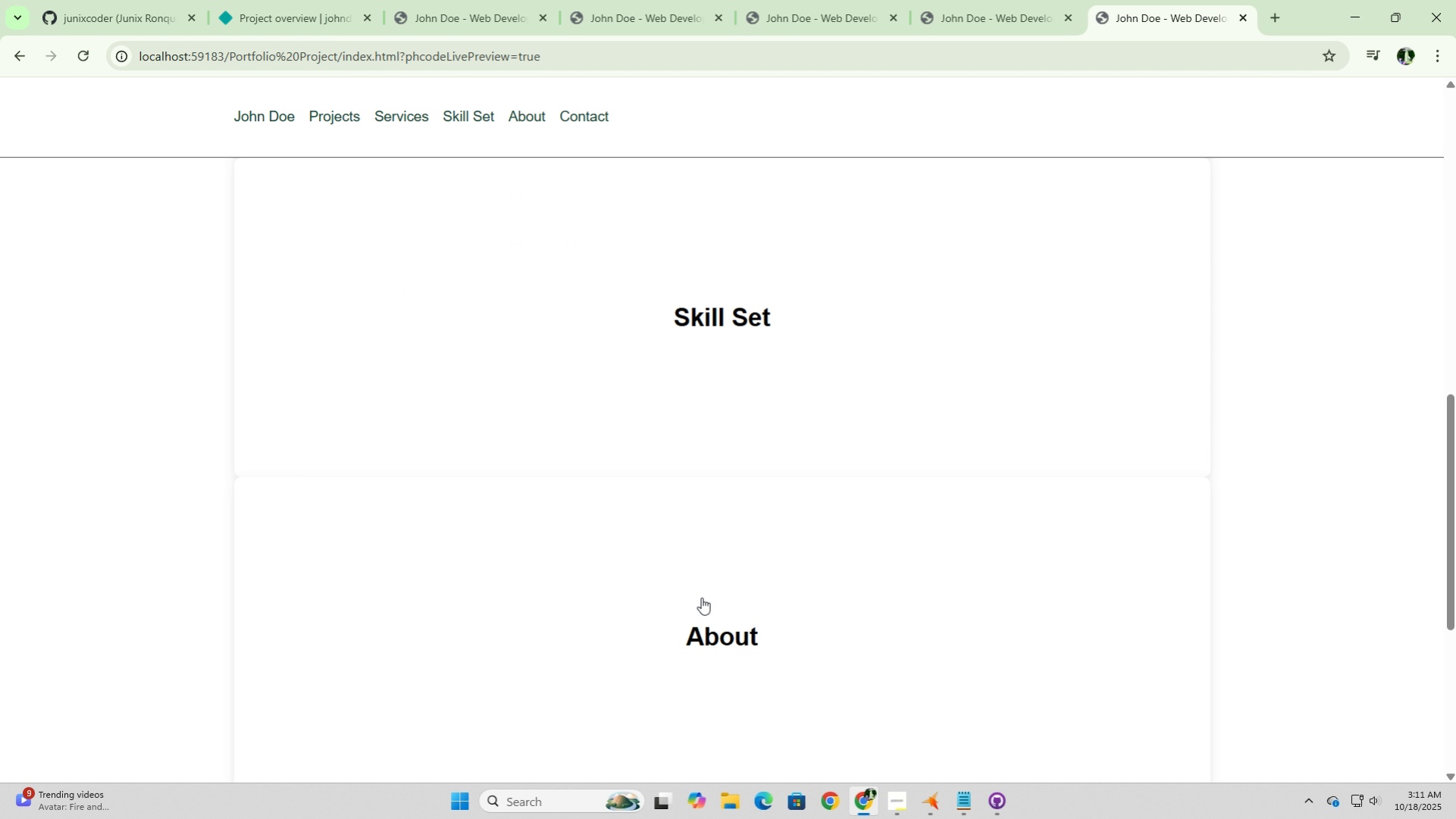 
left_click([717, 601])
 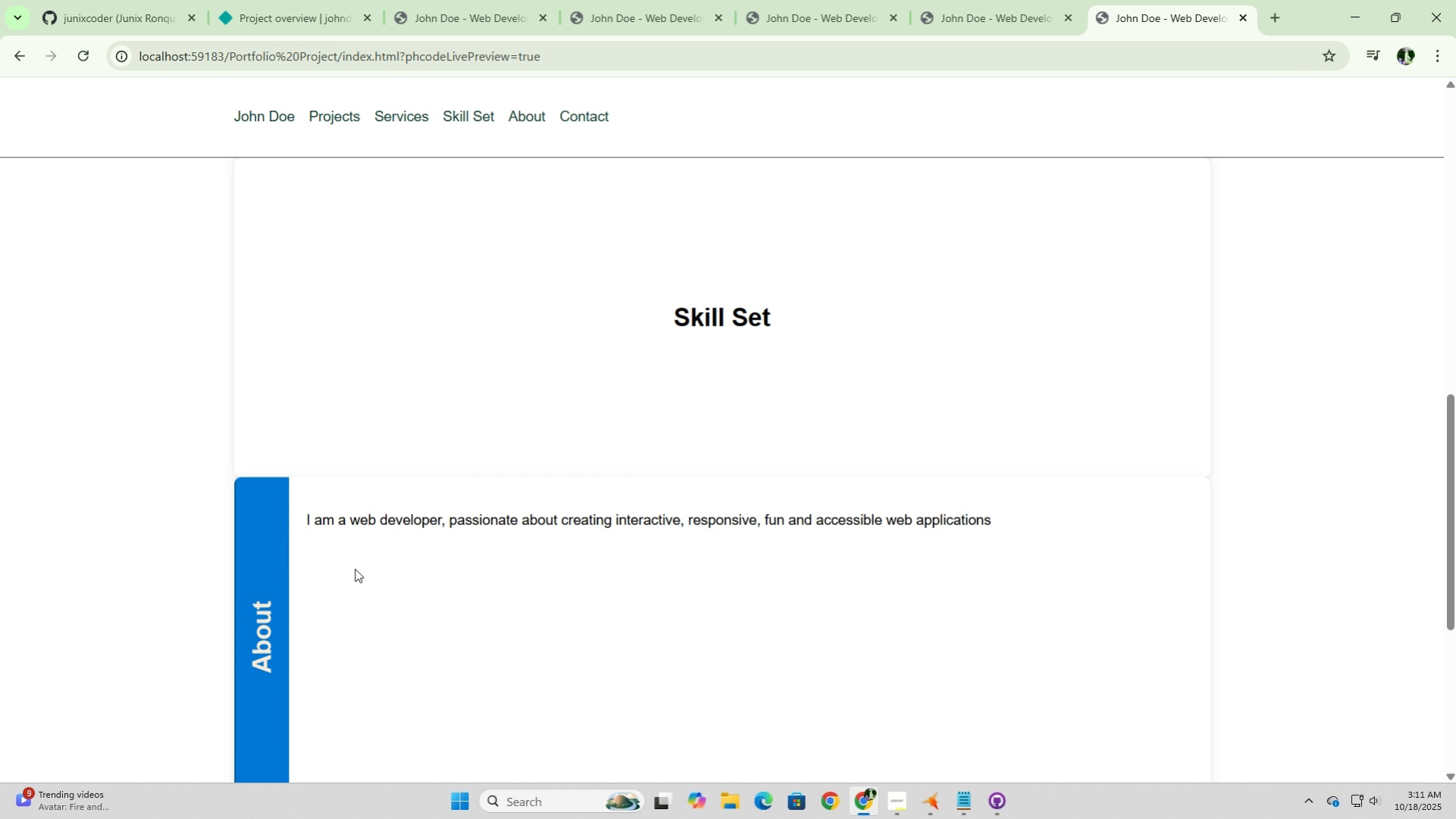 
left_click([257, 581])
 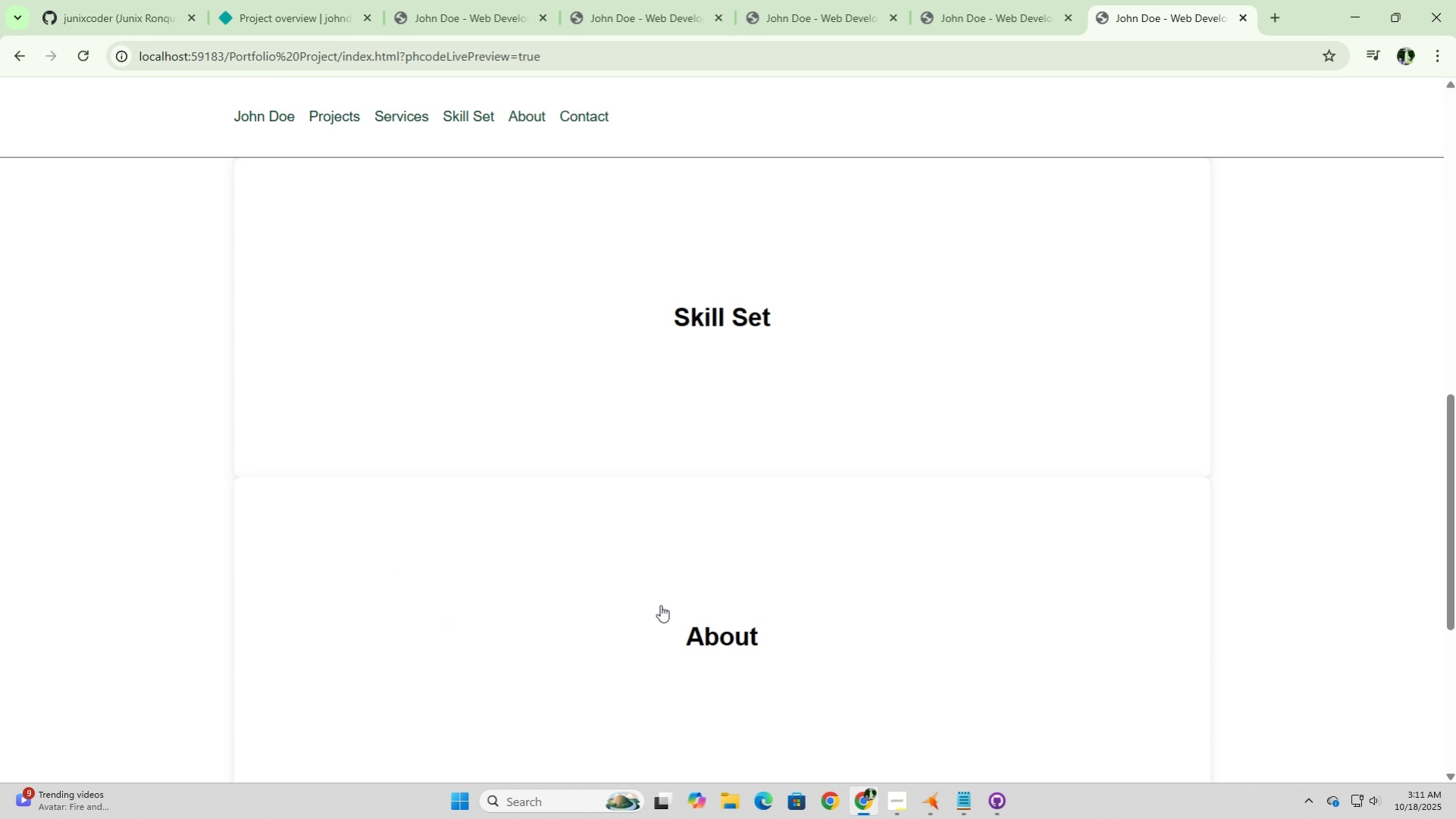 
left_click([660, 605])
 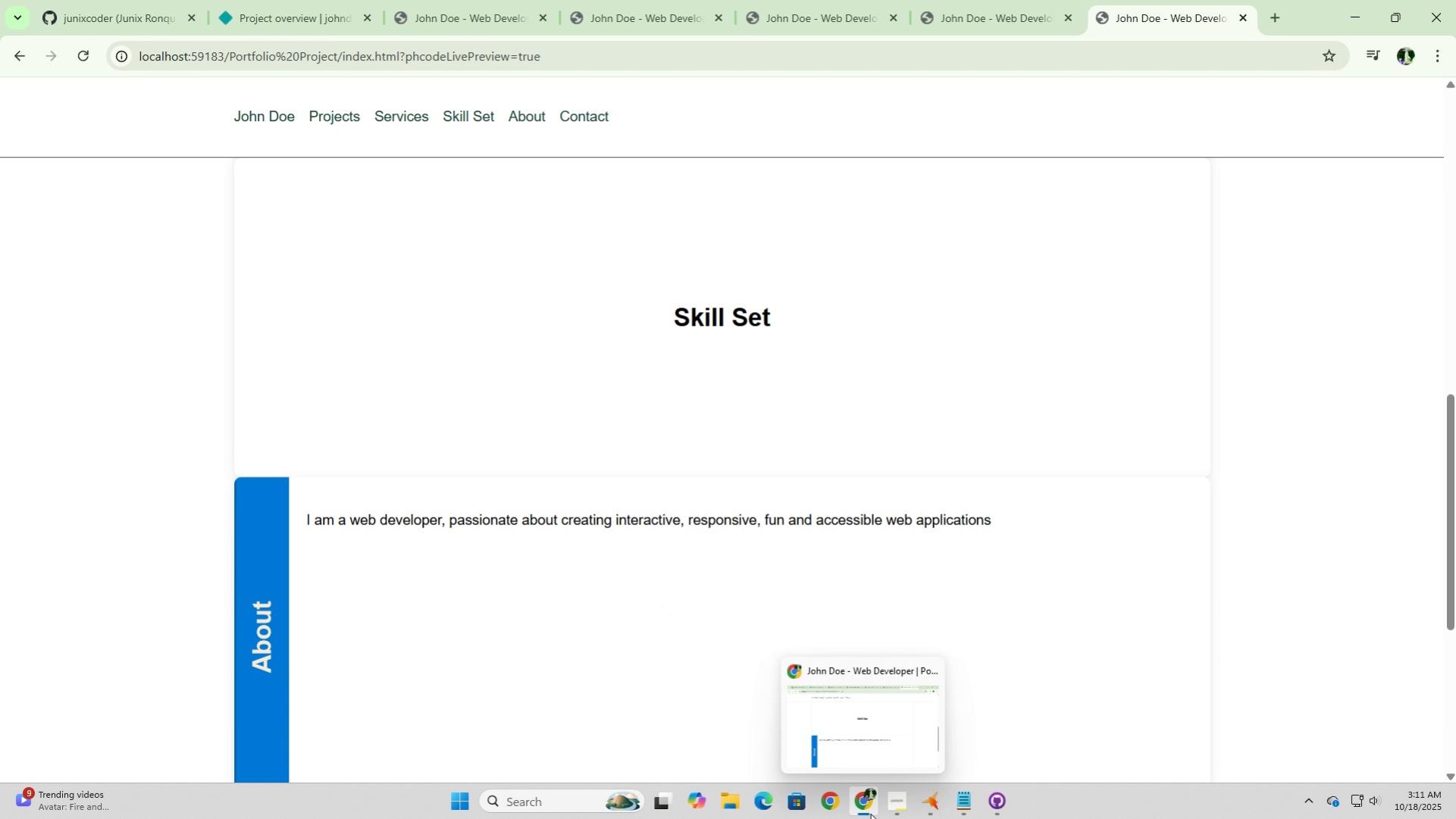 
left_click([937, 796])
 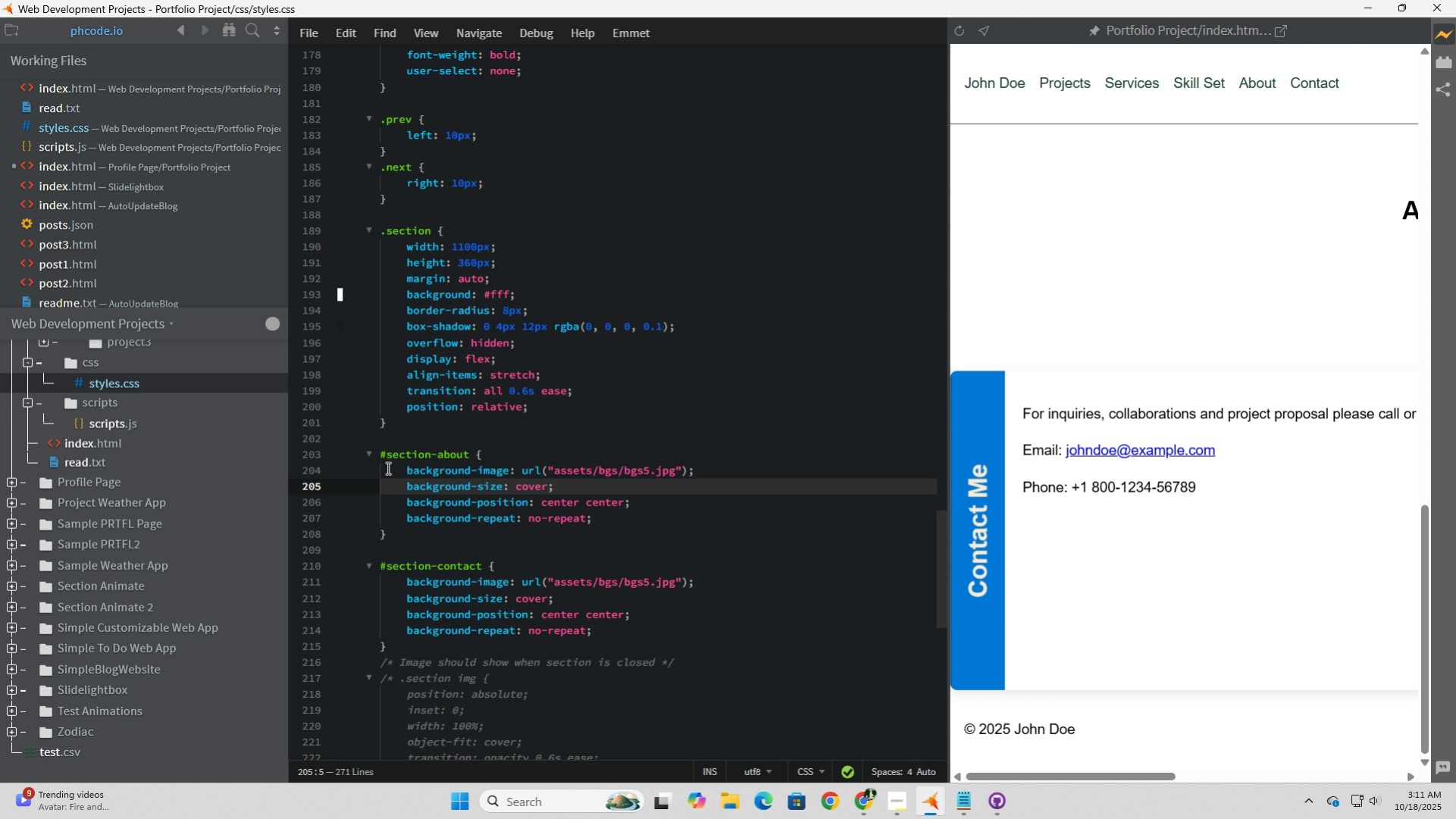 
left_click([386, 457])
 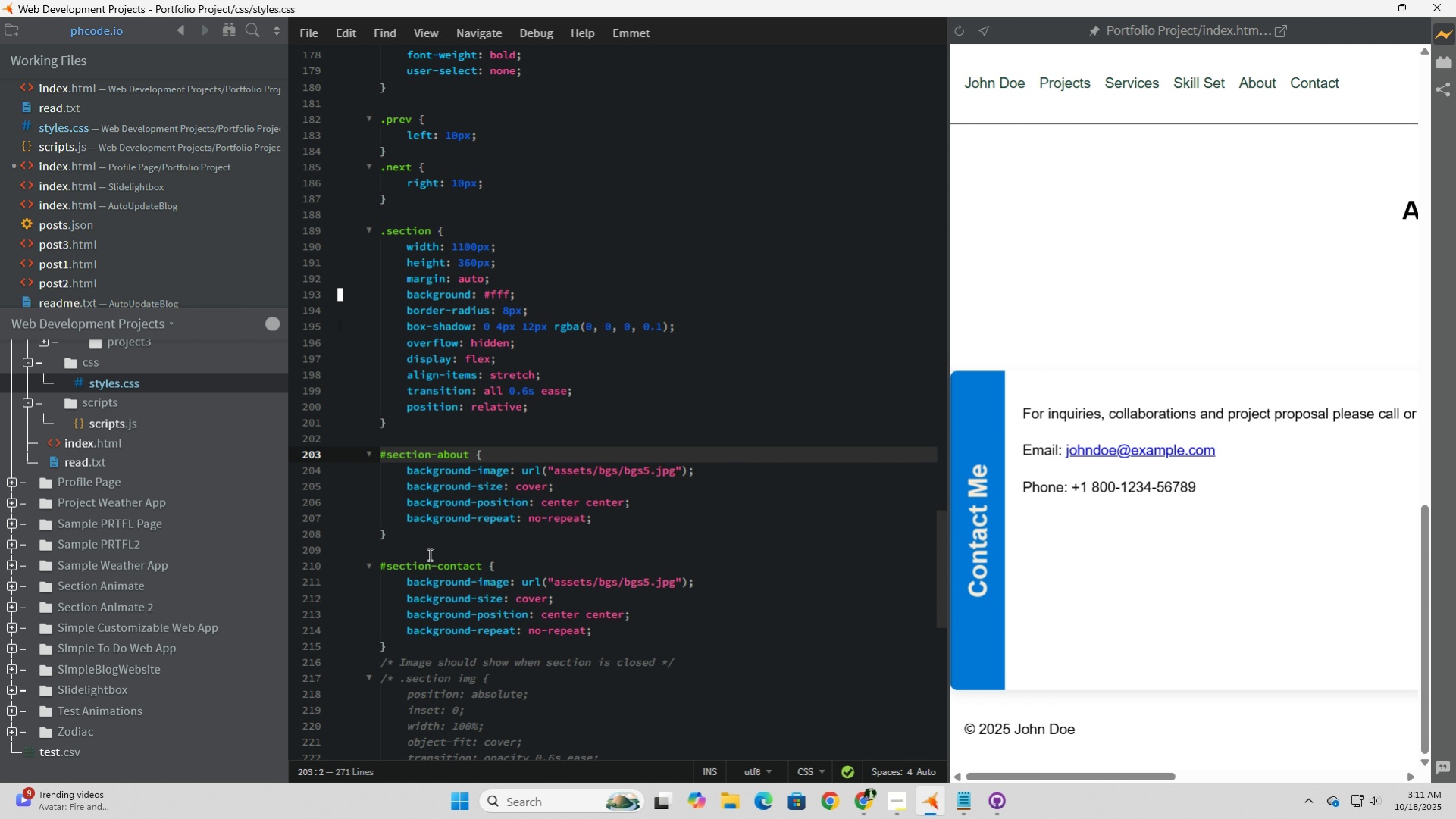 
key(Backspace)
 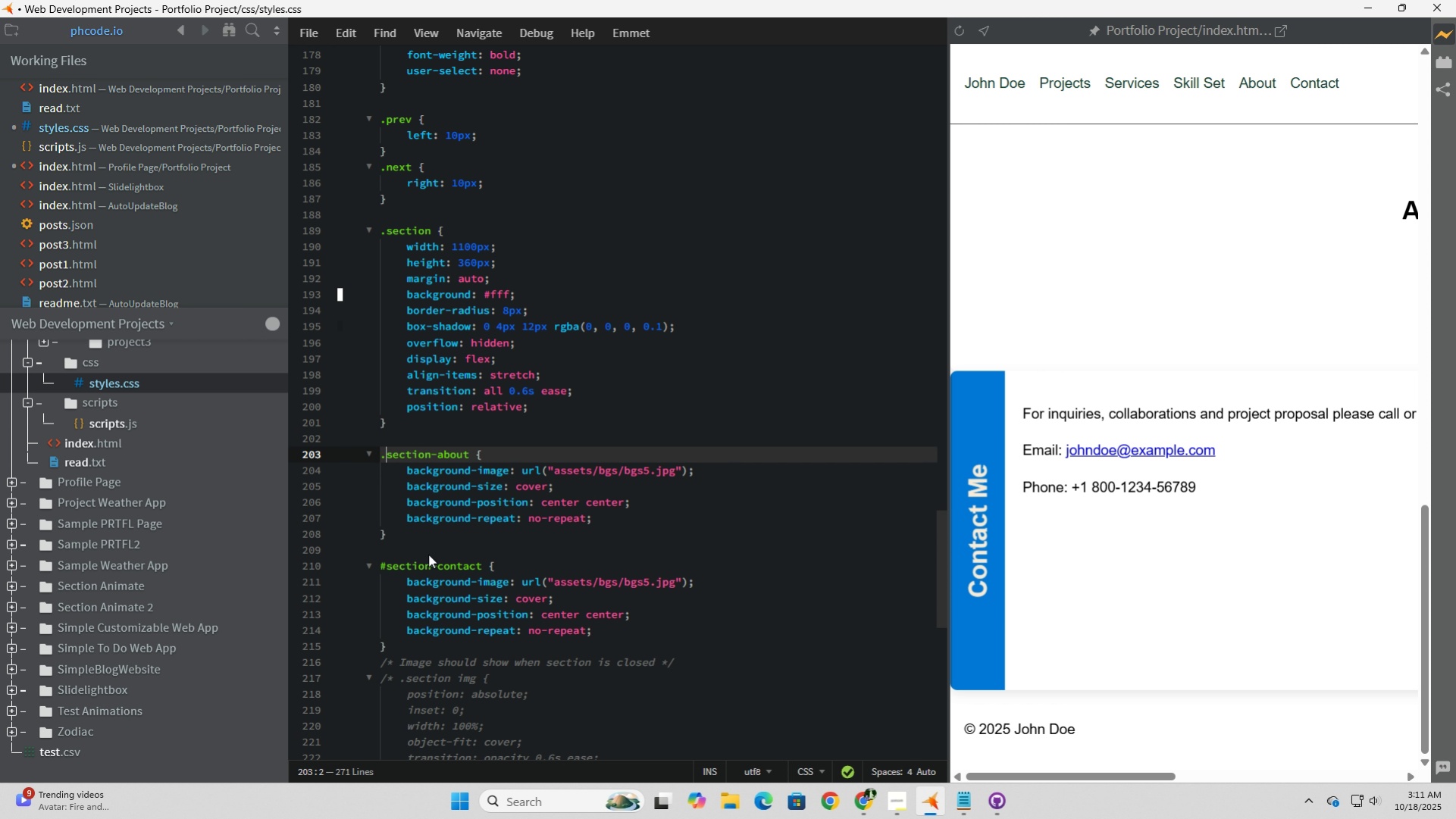 
key(Period)
 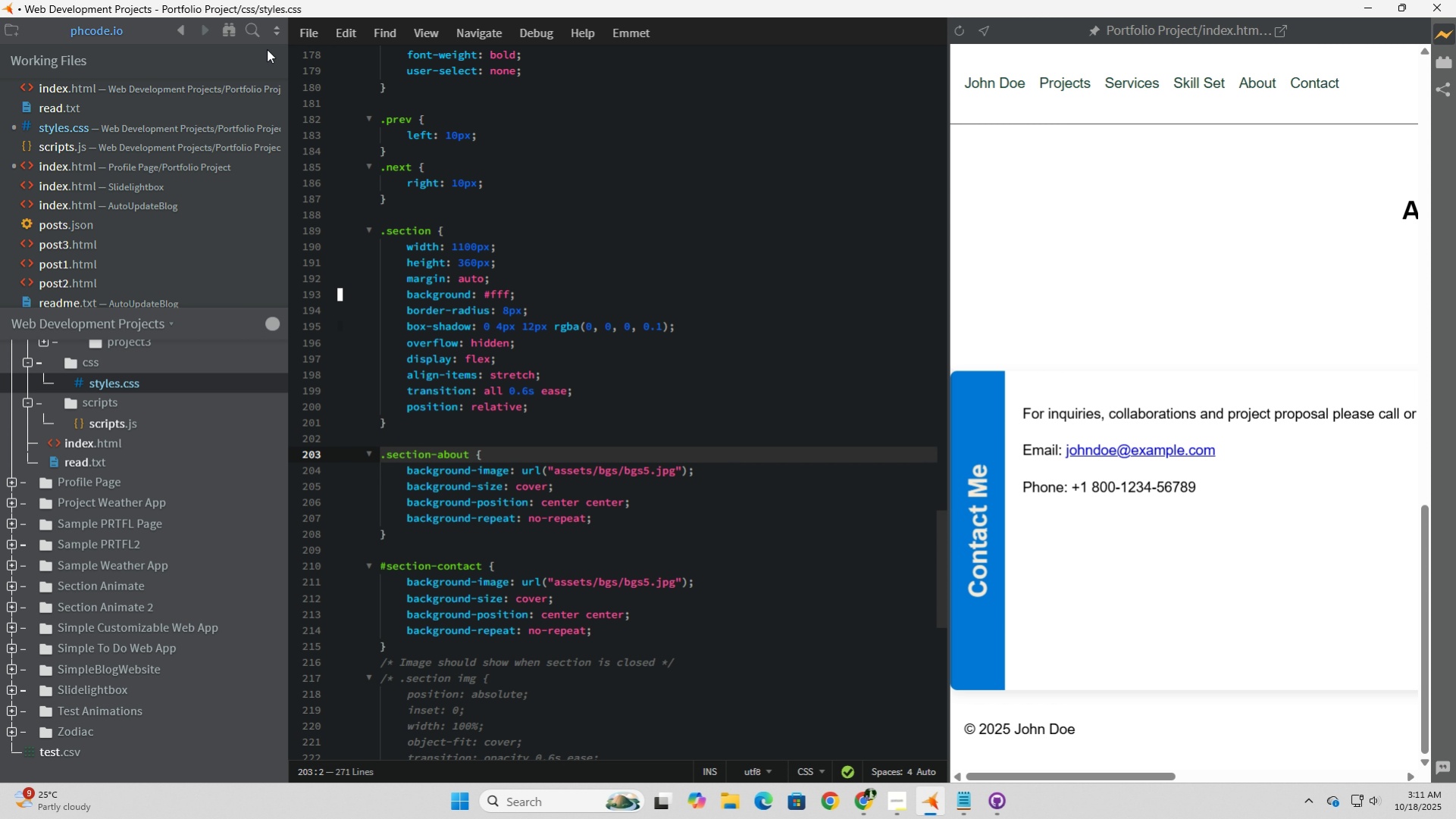 
left_click([299, 33])
 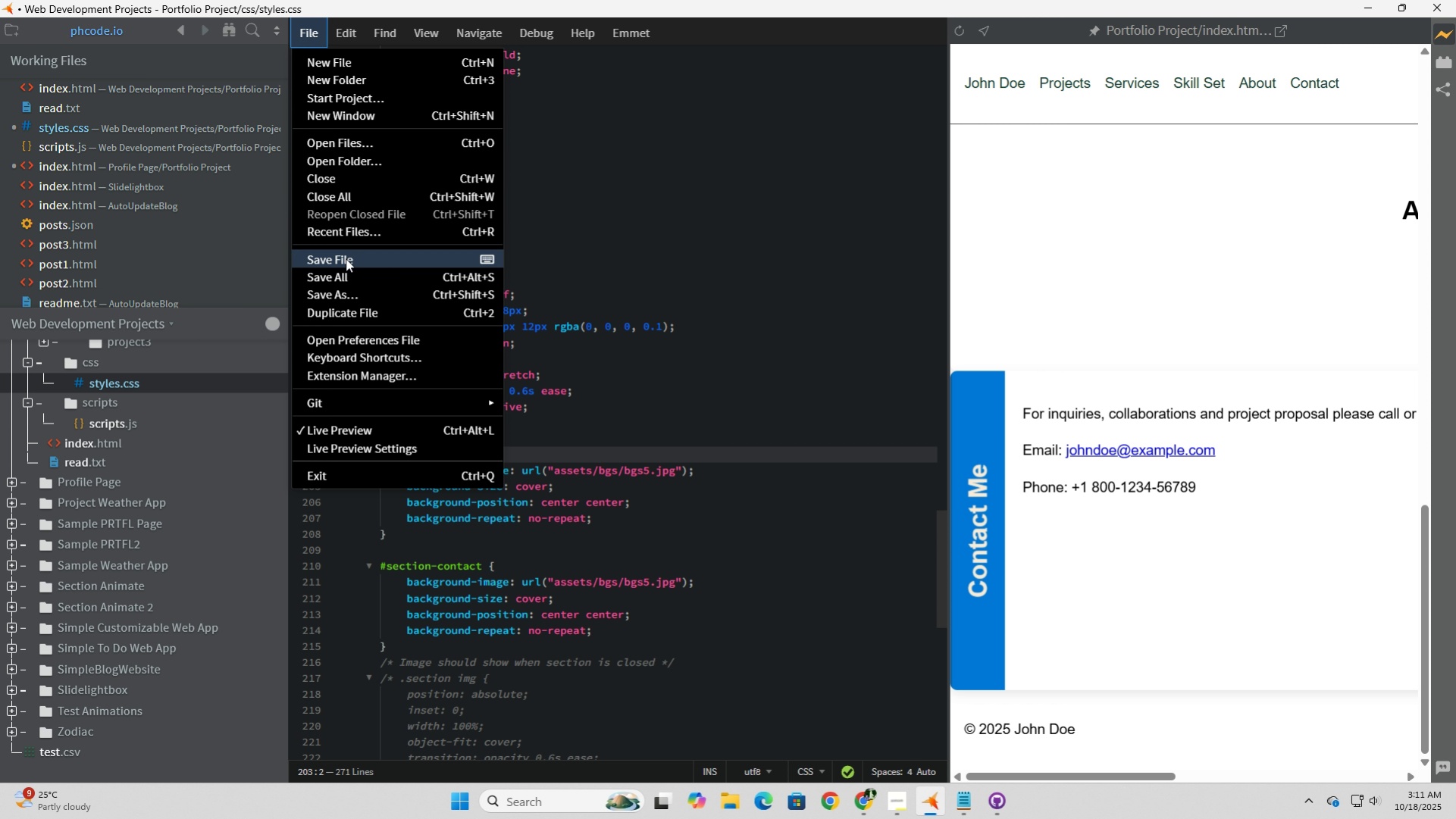 
left_click([346, 258])
 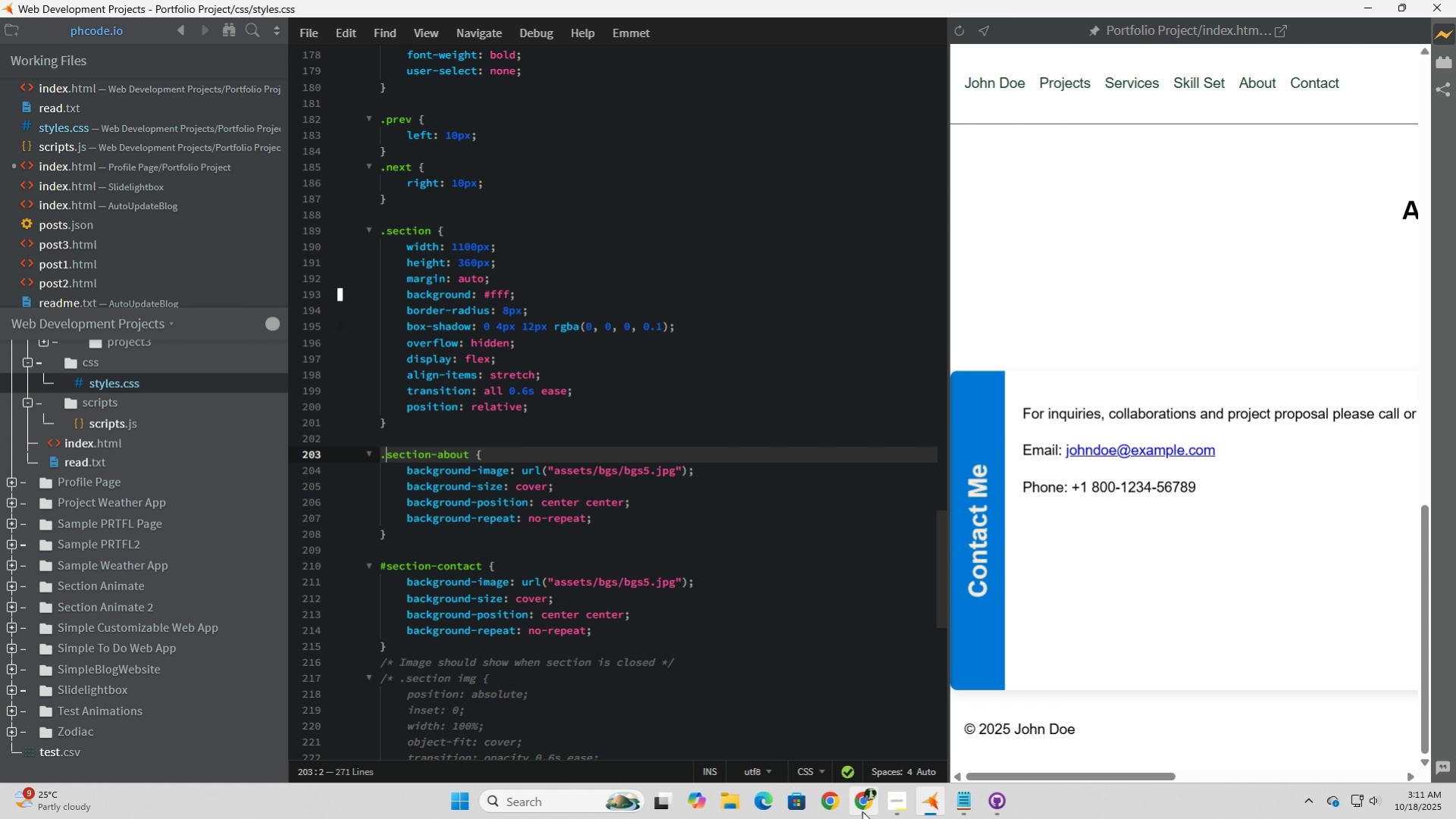 
left_click([861, 809])
 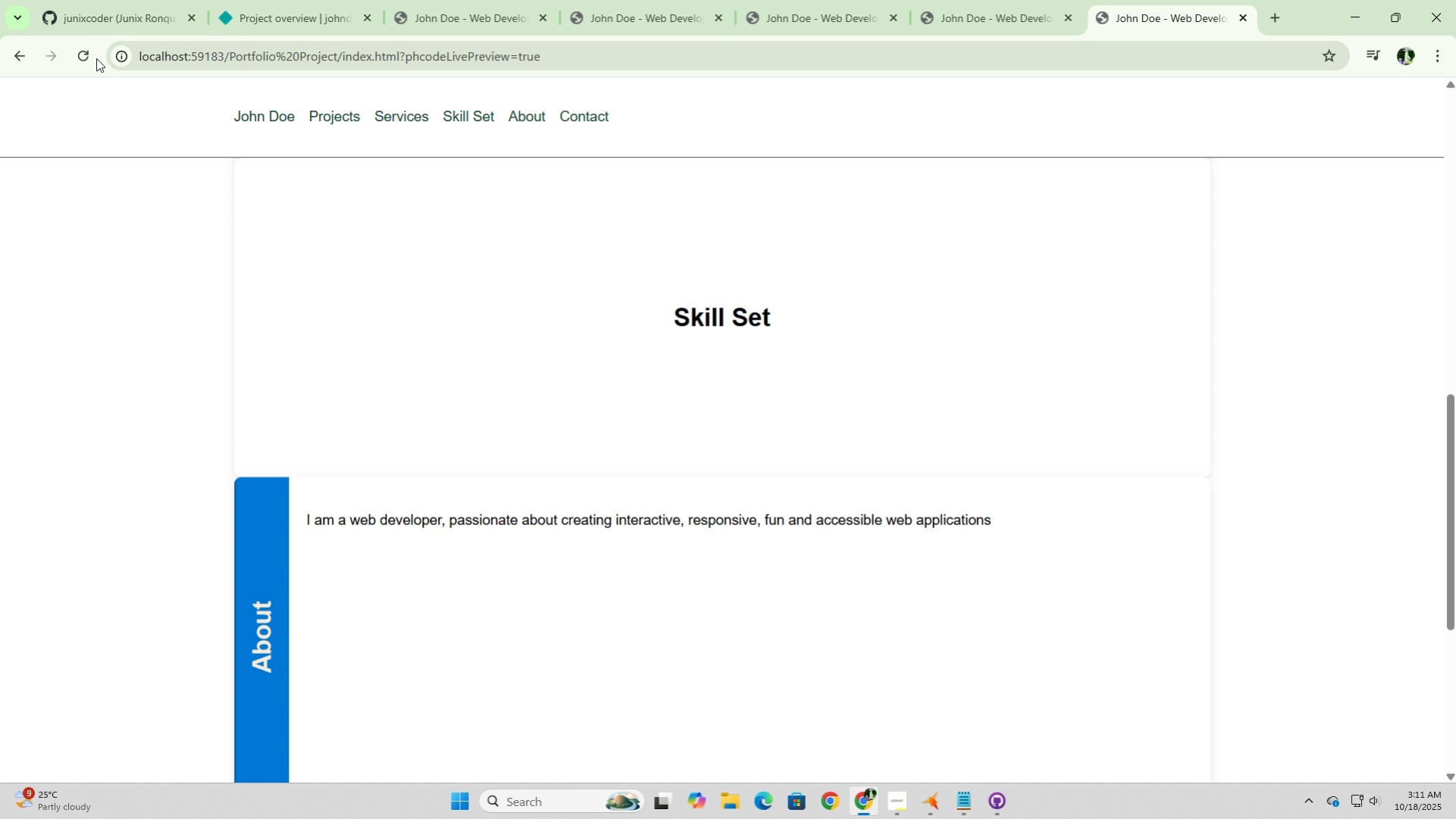 
left_click([85, 54])
 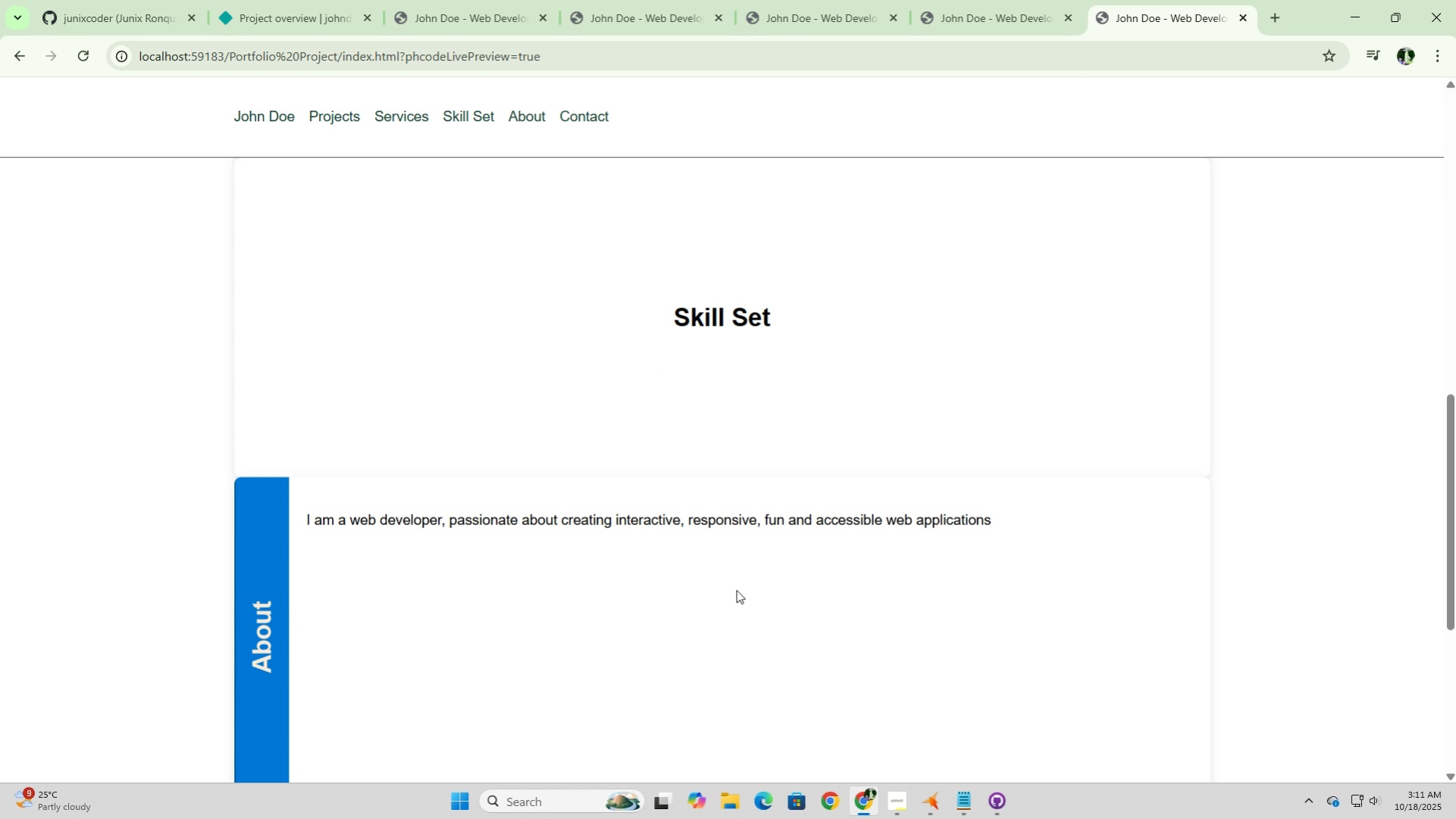 
left_click([257, 614])
 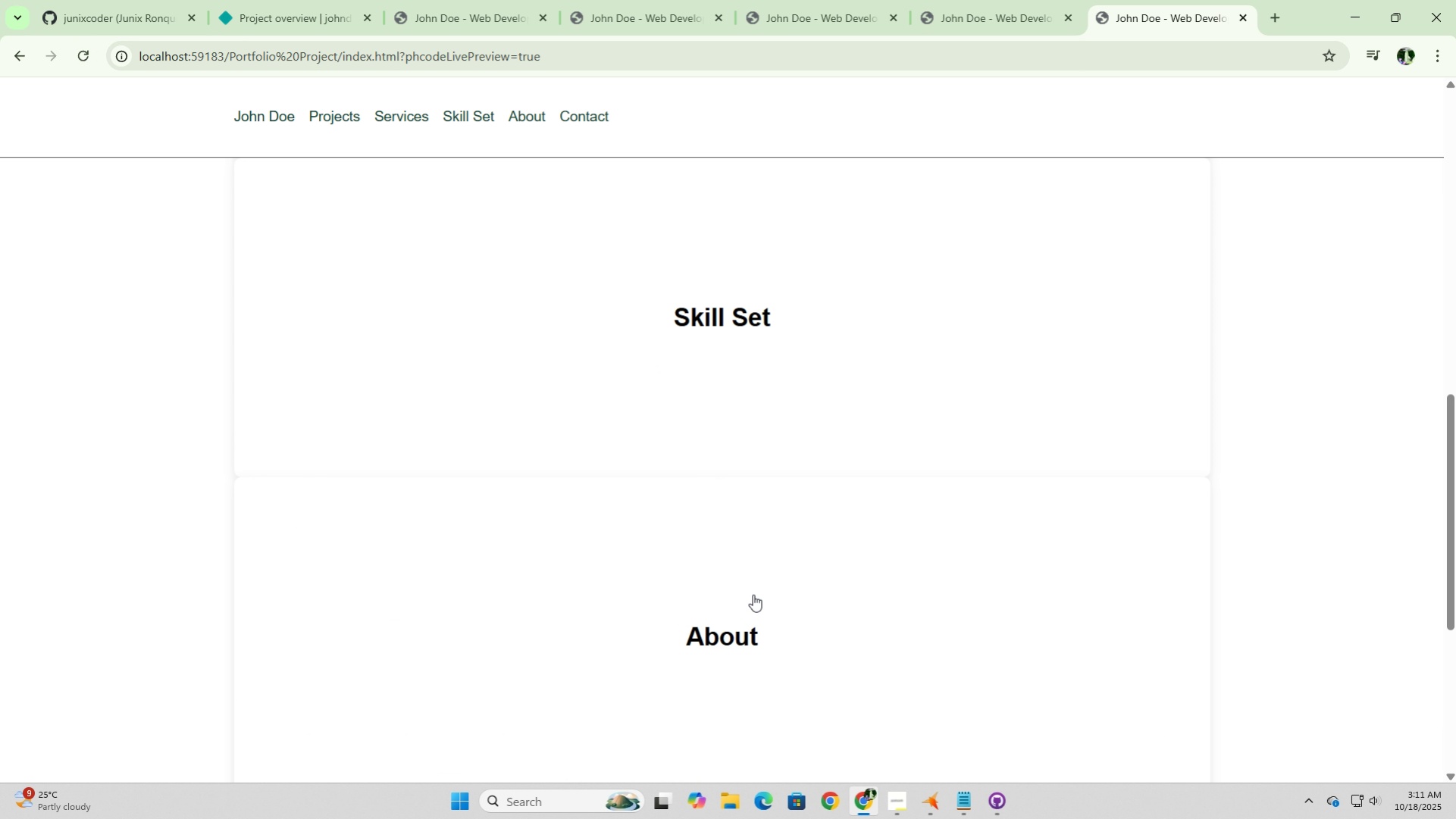 
left_click([753, 594])
 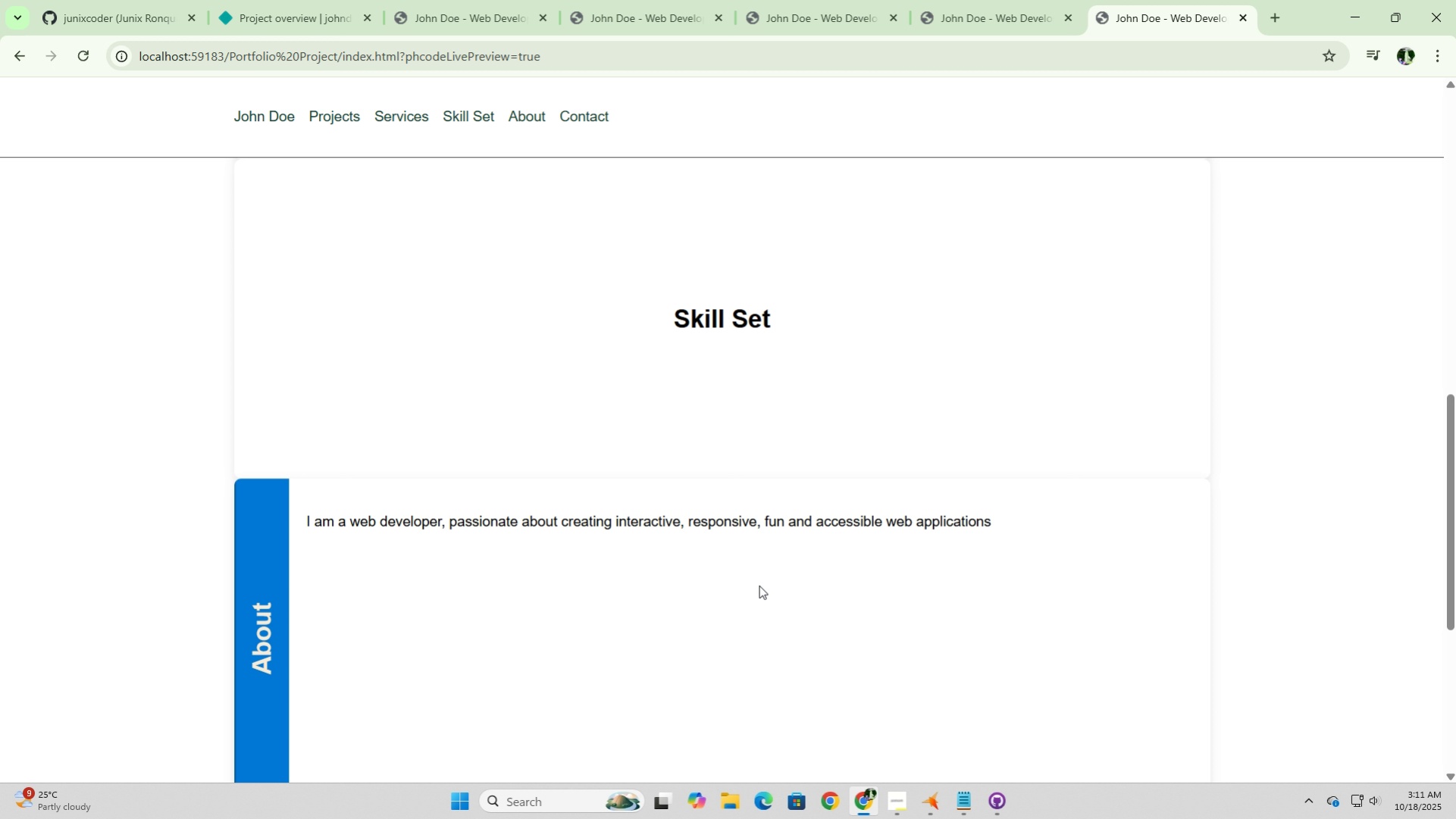 
scroll: coordinate [759, 585], scroll_direction: up, amount: 9.0
 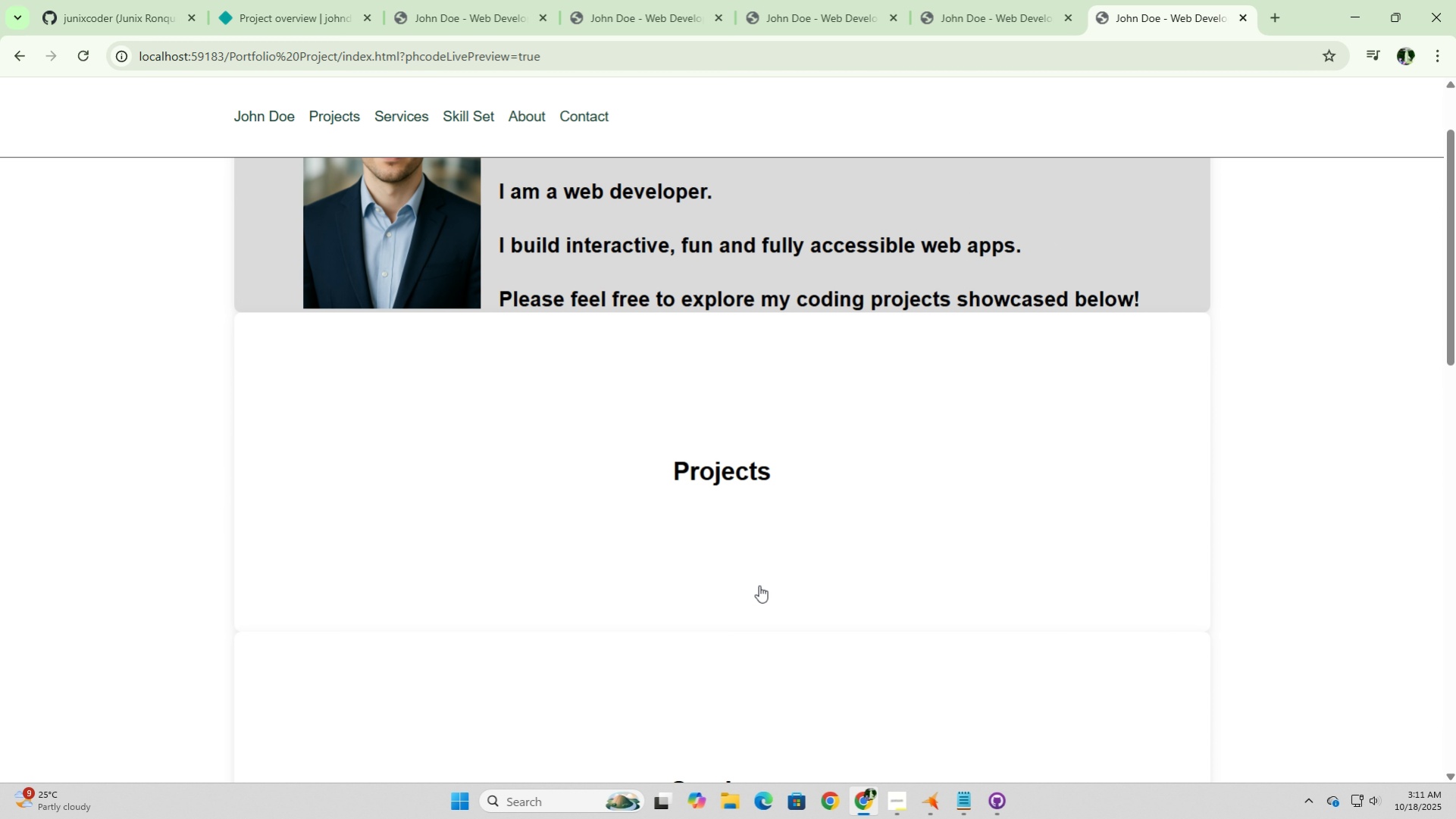 
scroll: coordinate [759, 585], scroll_direction: down, amount: 14.0
 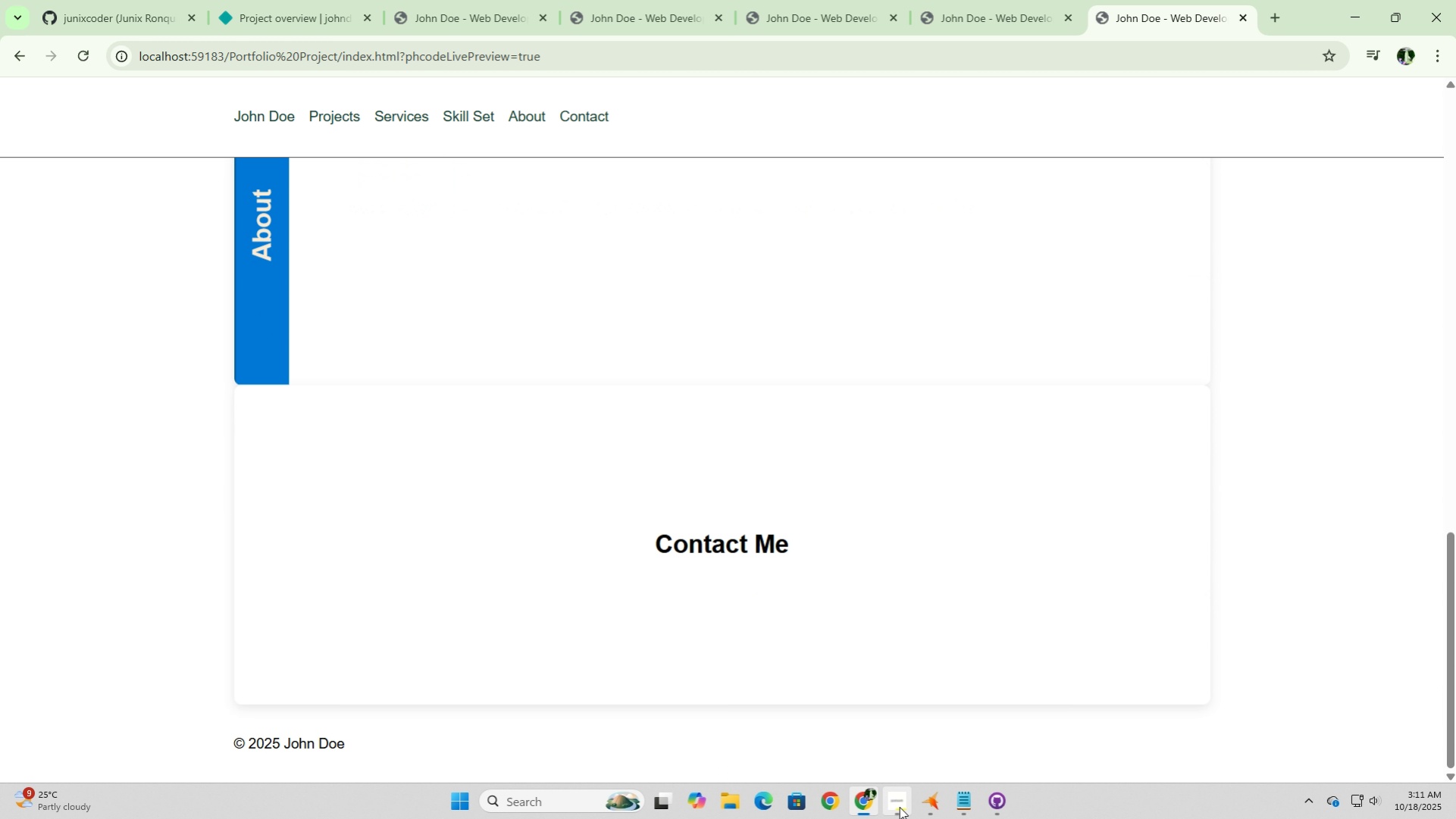 
left_click([892, 803])
 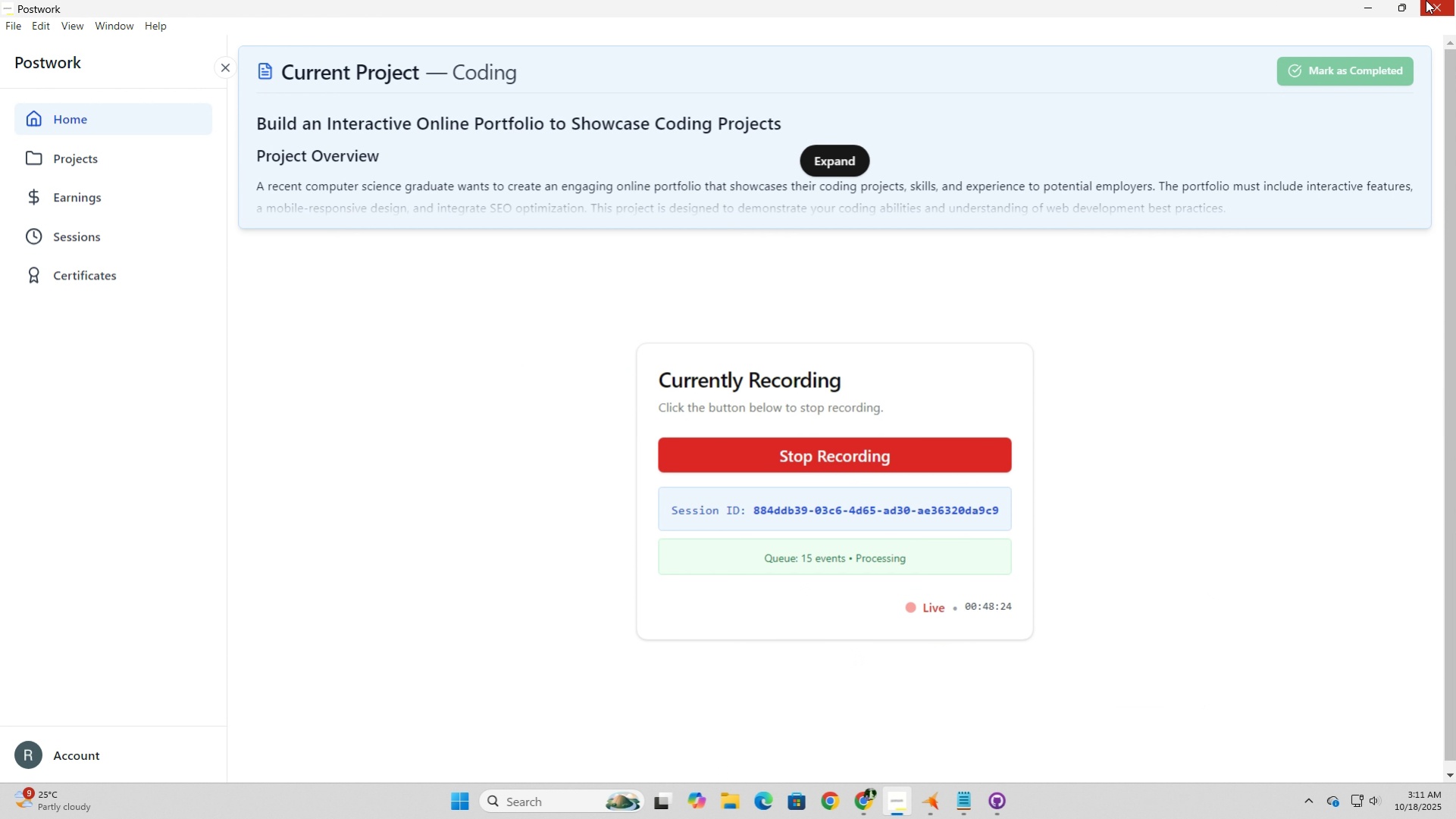 
left_click([1363, 4])
 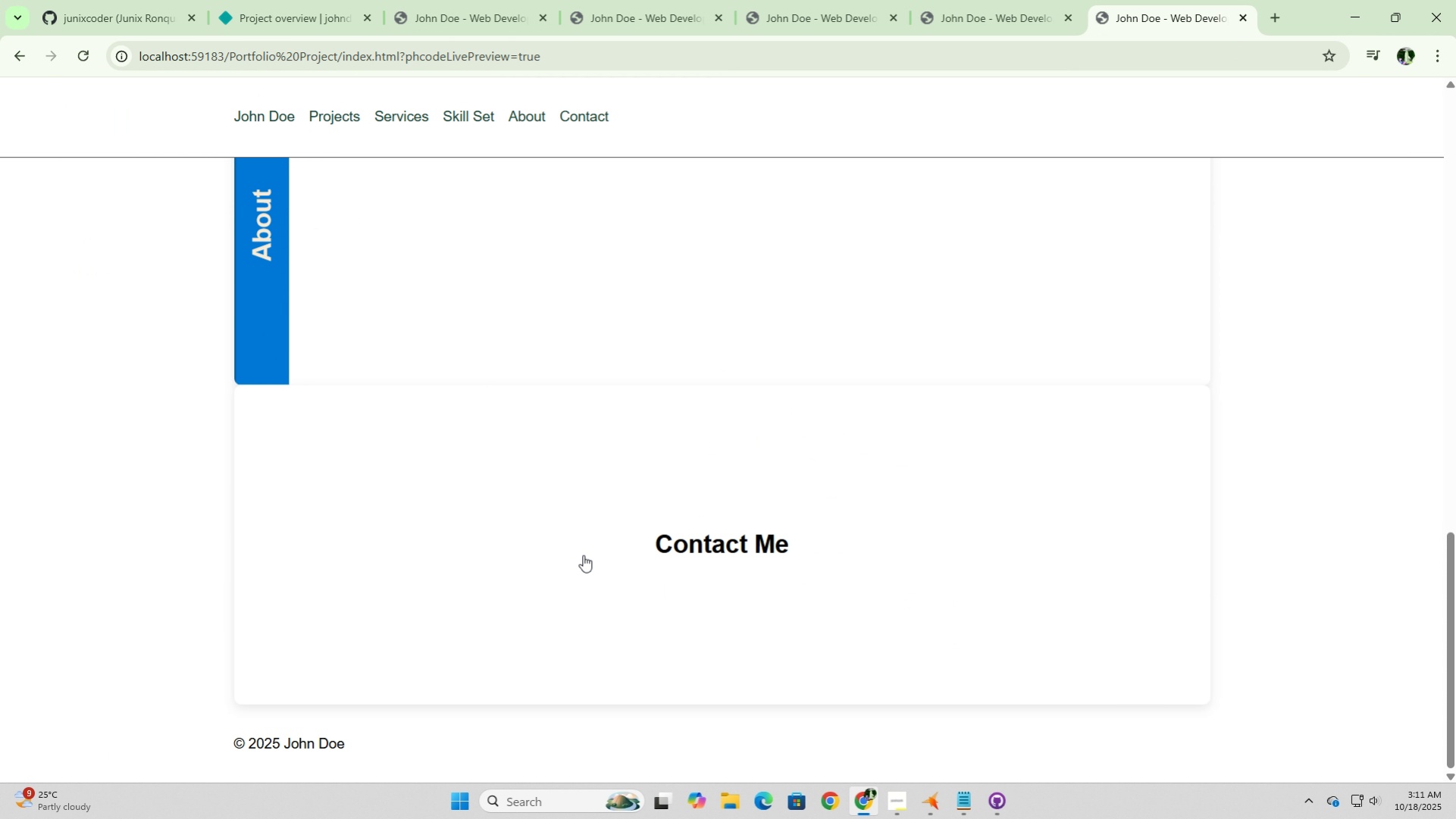 
left_click([692, 539])
 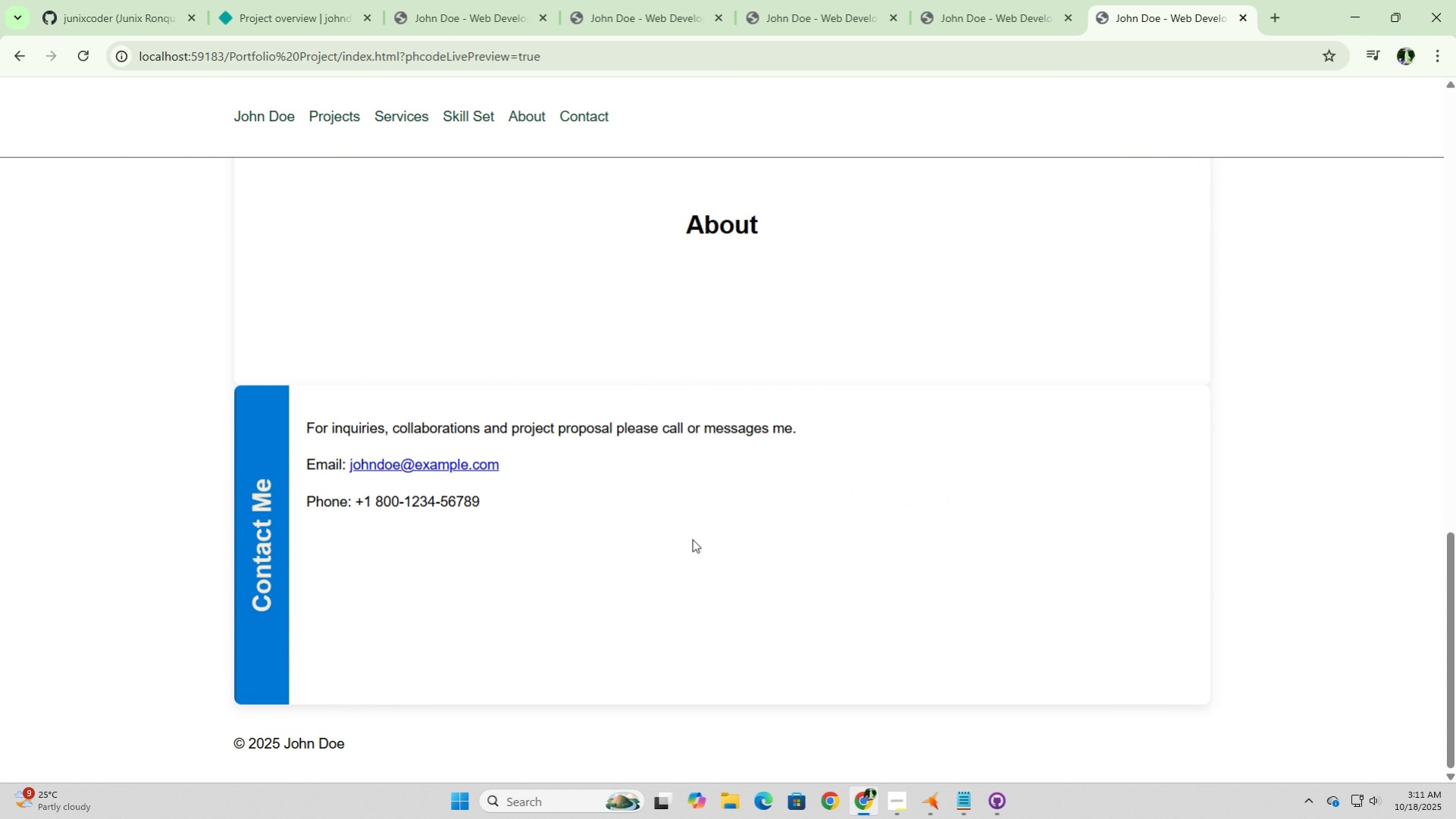 
scroll: coordinate [694, 539], scroll_direction: up, amount: 11.0
 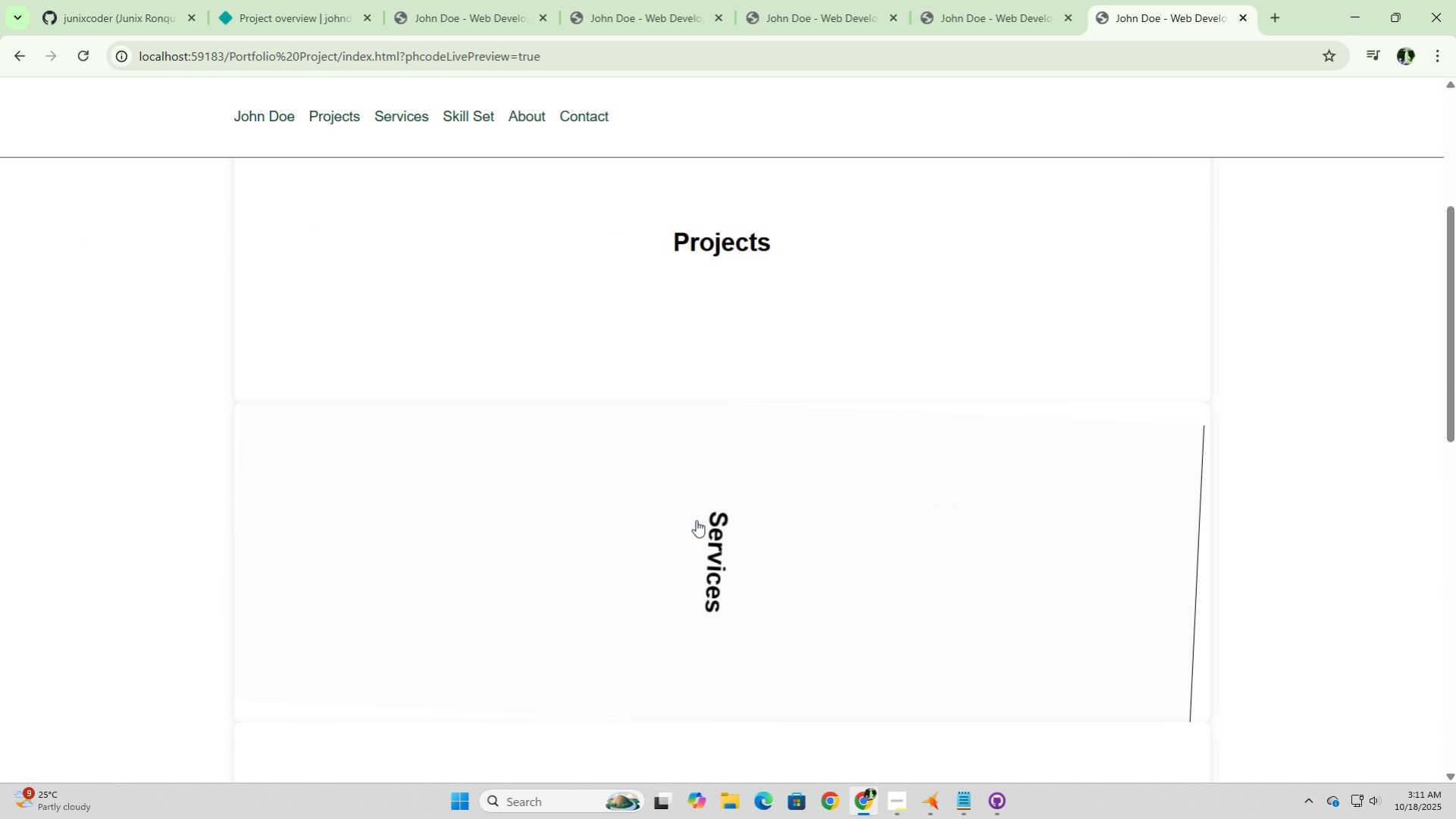 
left_click([696, 520])
 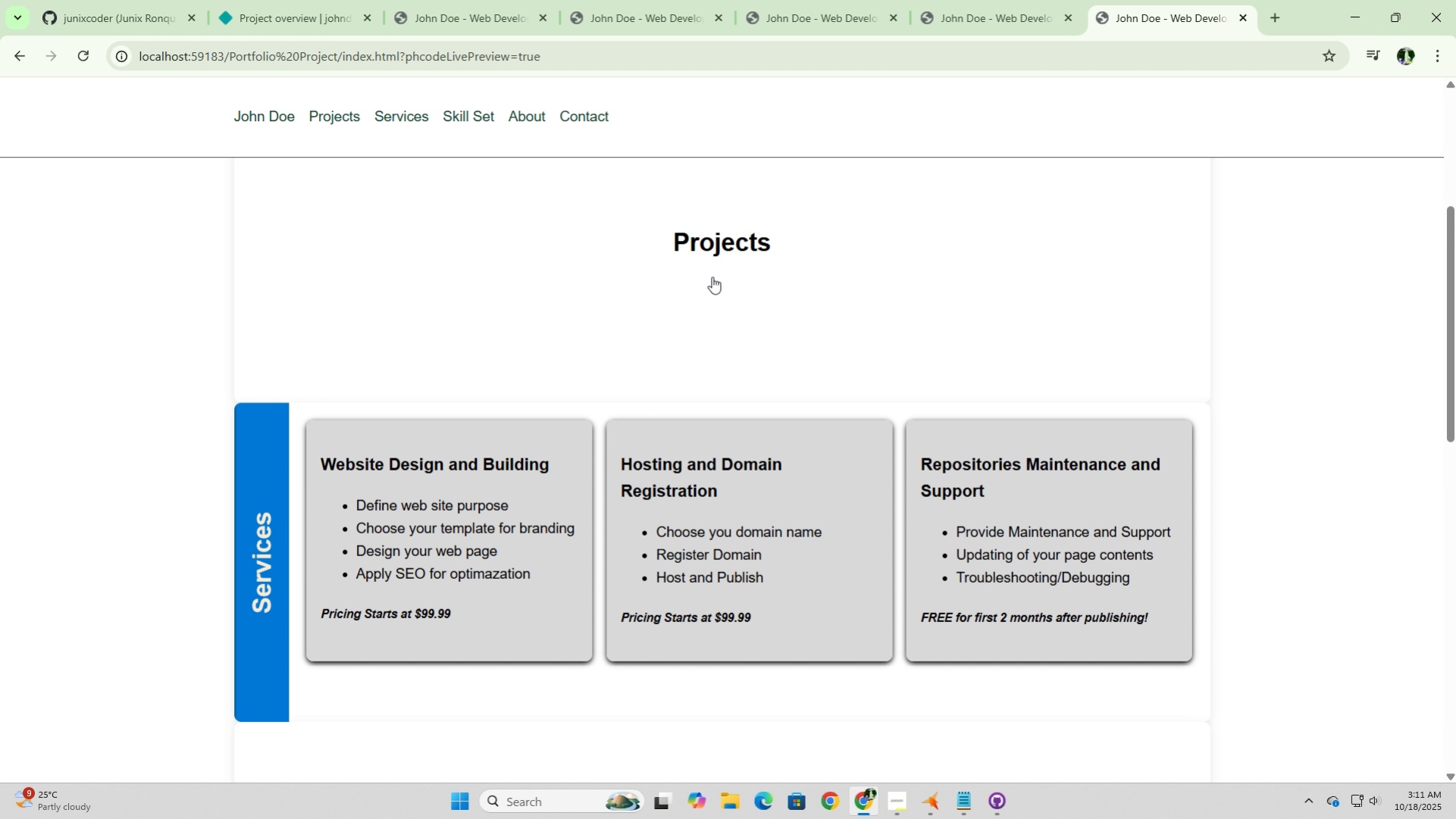 
left_click([715, 267])
 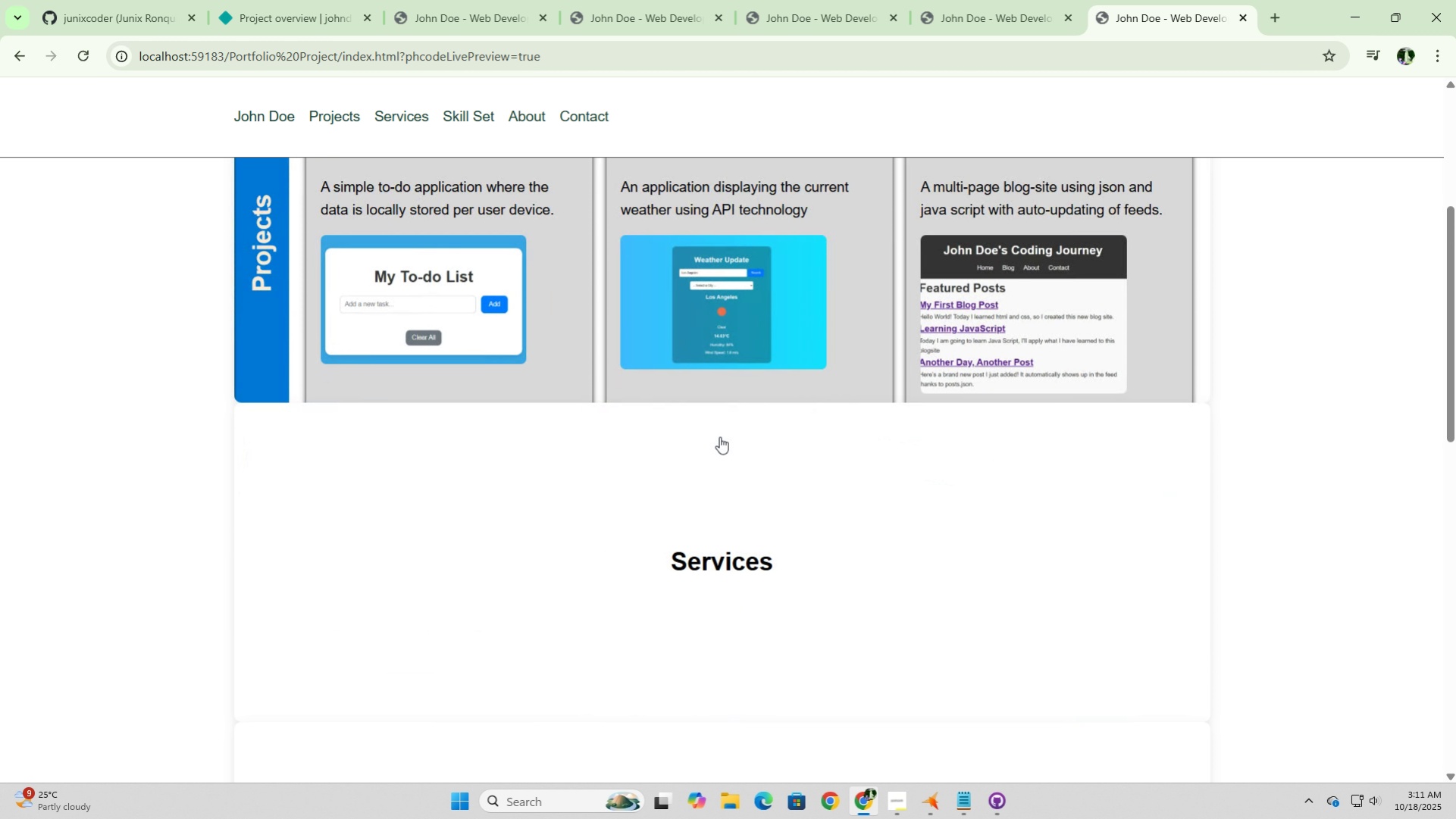 
scroll: coordinate [719, 446], scroll_direction: up, amount: 7.0
 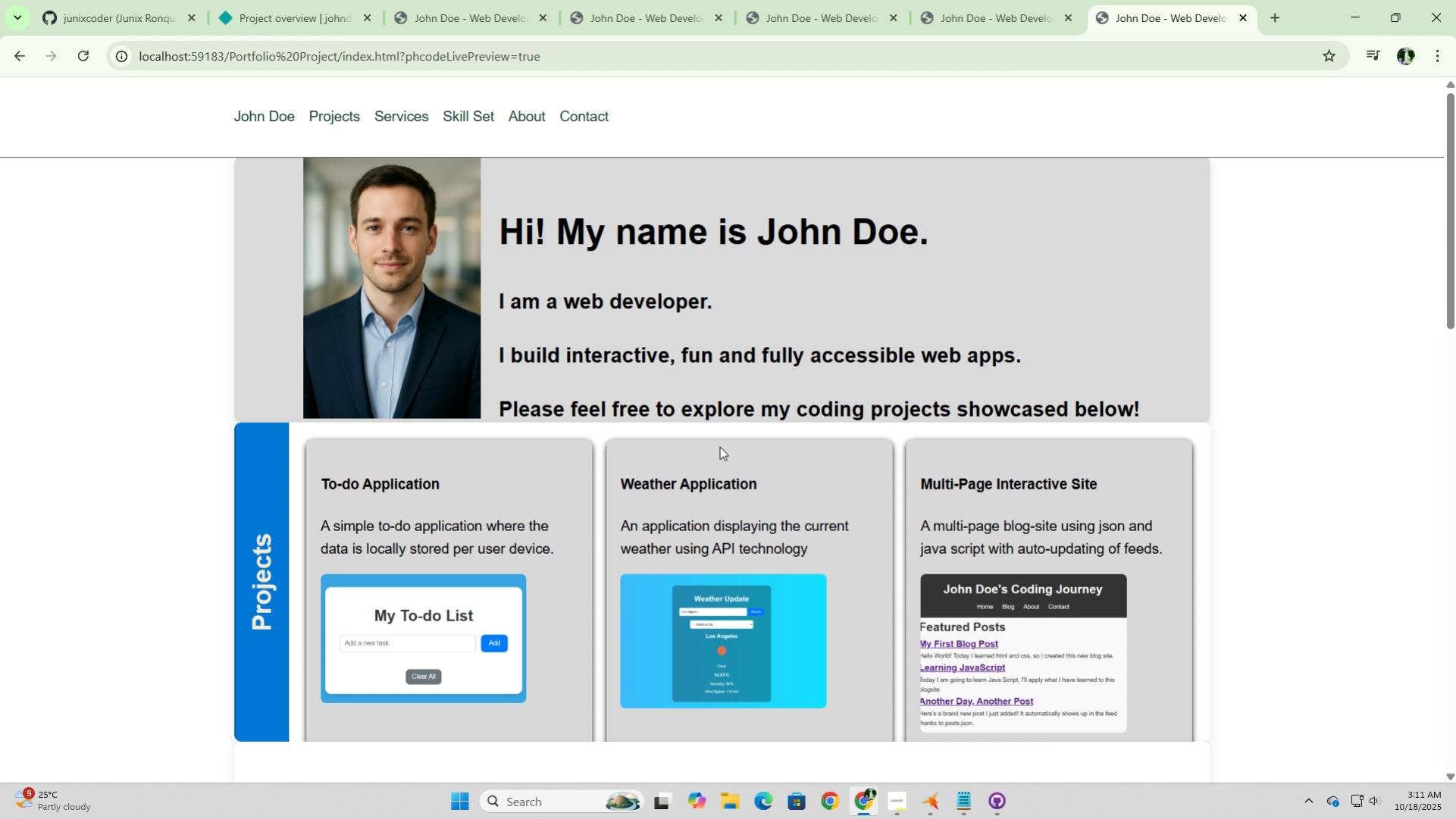 
wait(6.64)
 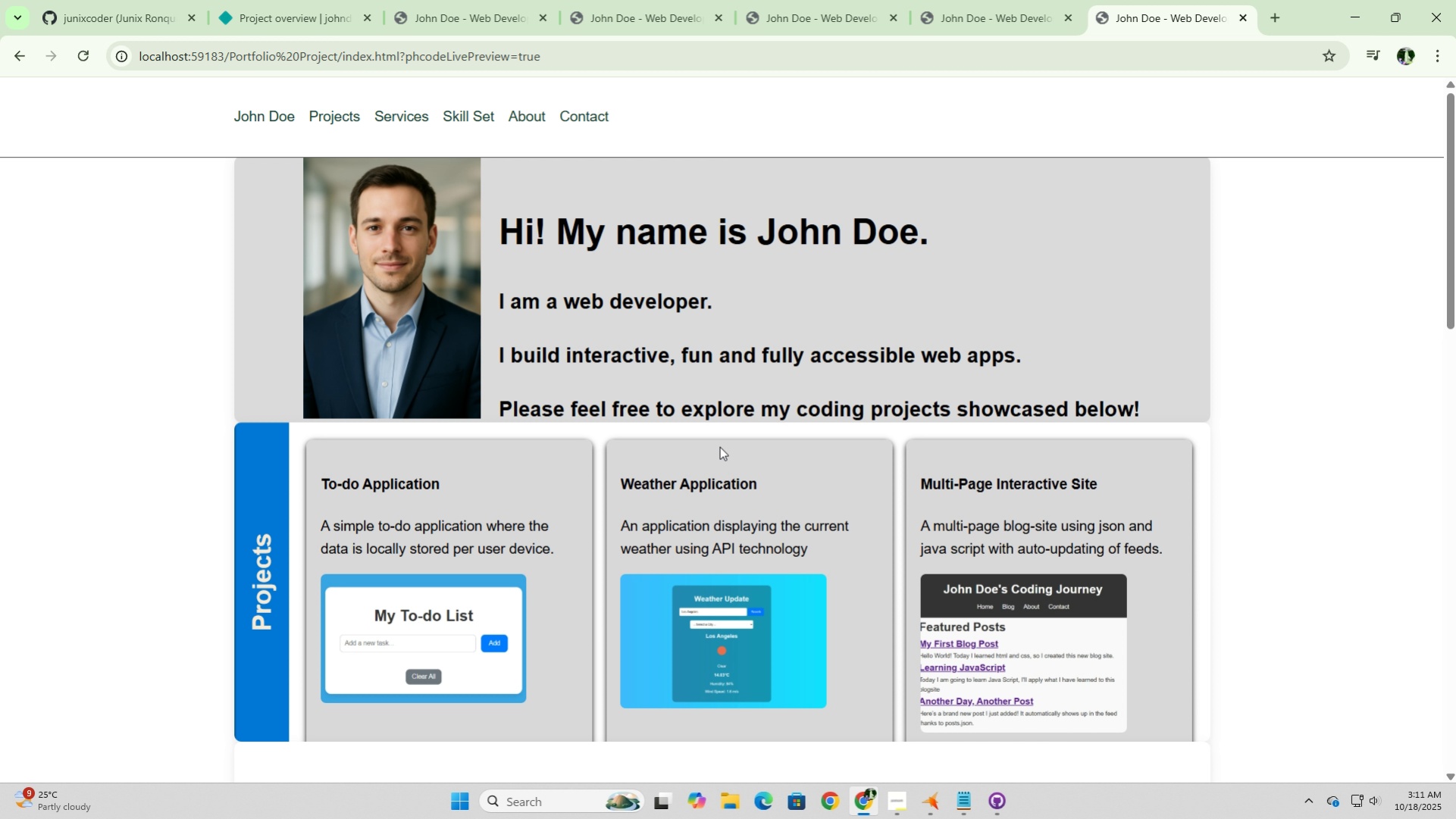 
scroll: coordinate [724, 470], scroll_direction: down, amount: 6.0
 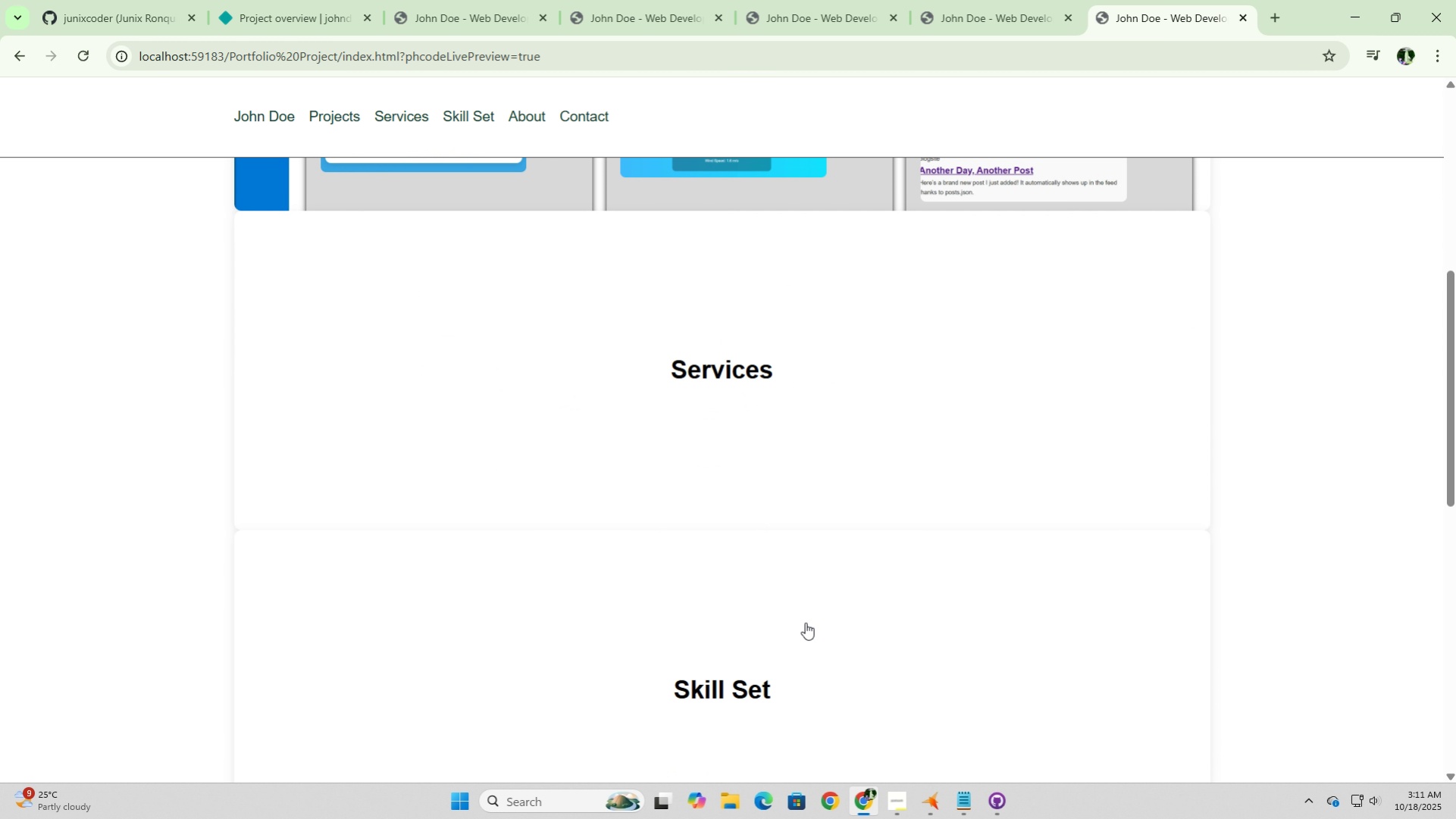 
scroll: coordinate [805, 622], scroll_direction: up, amount: 5.0
 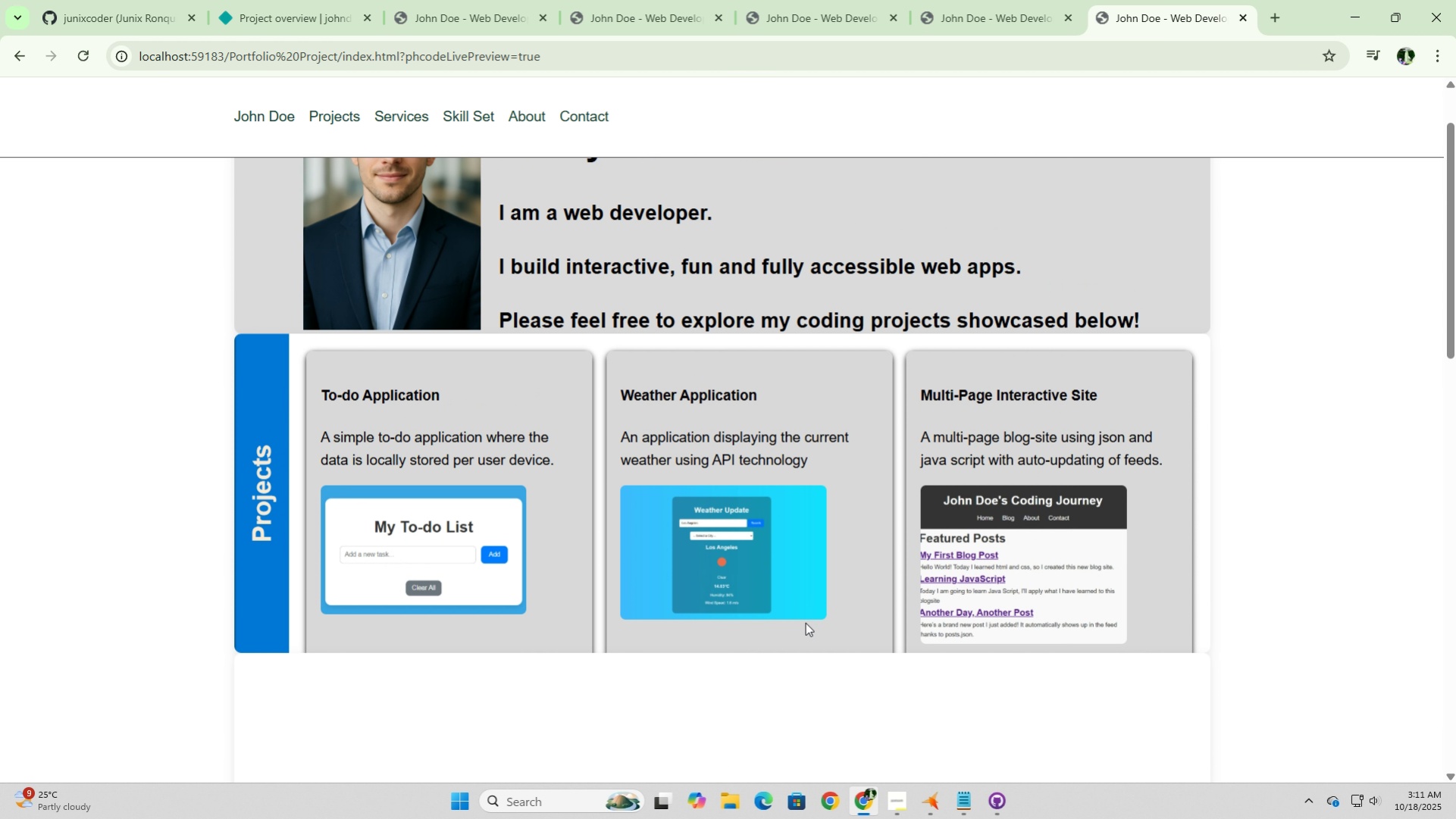 
scroll: coordinate [805, 622], scroll_direction: down, amount: 3.0
 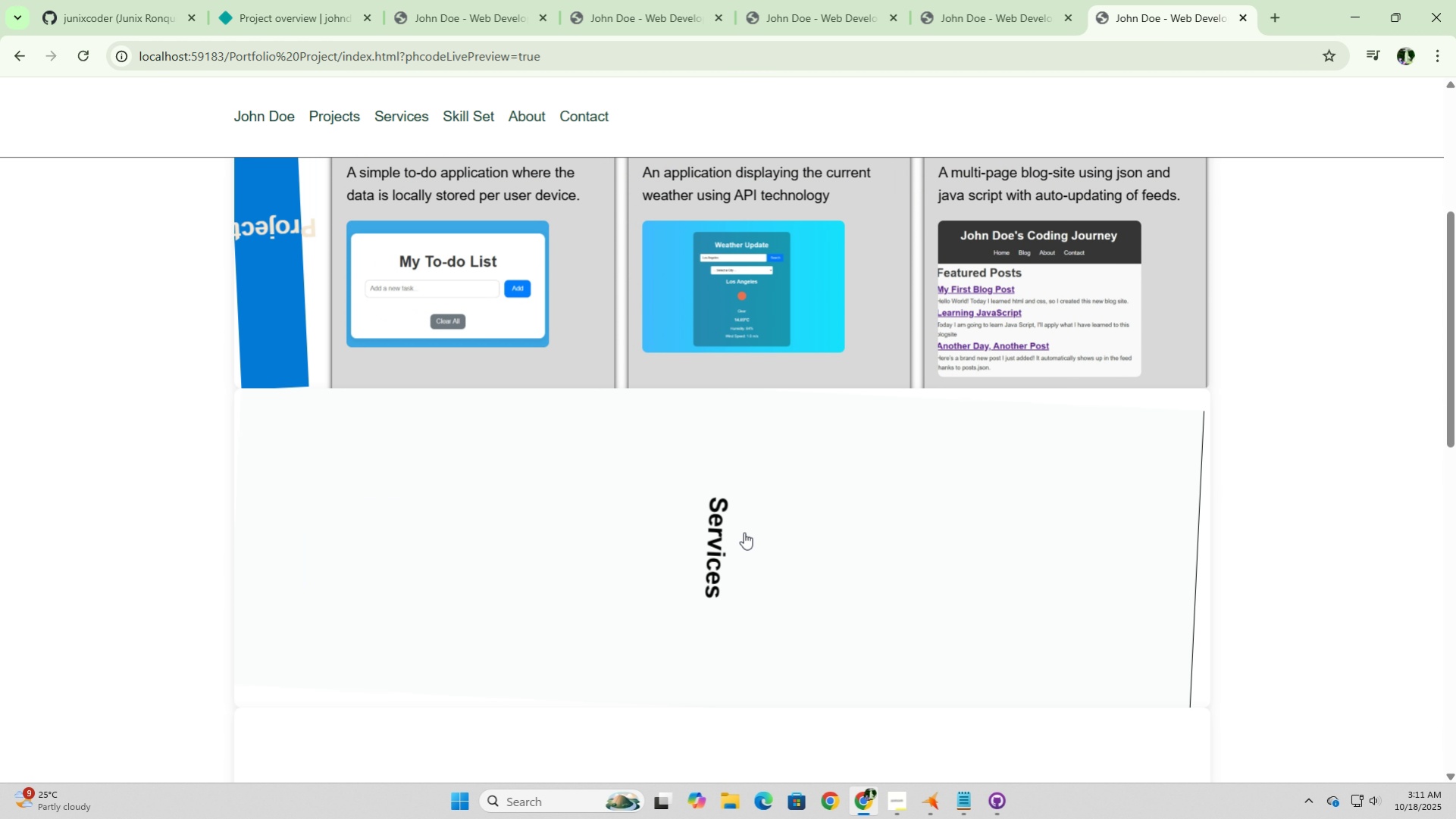 
left_click([744, 532])
 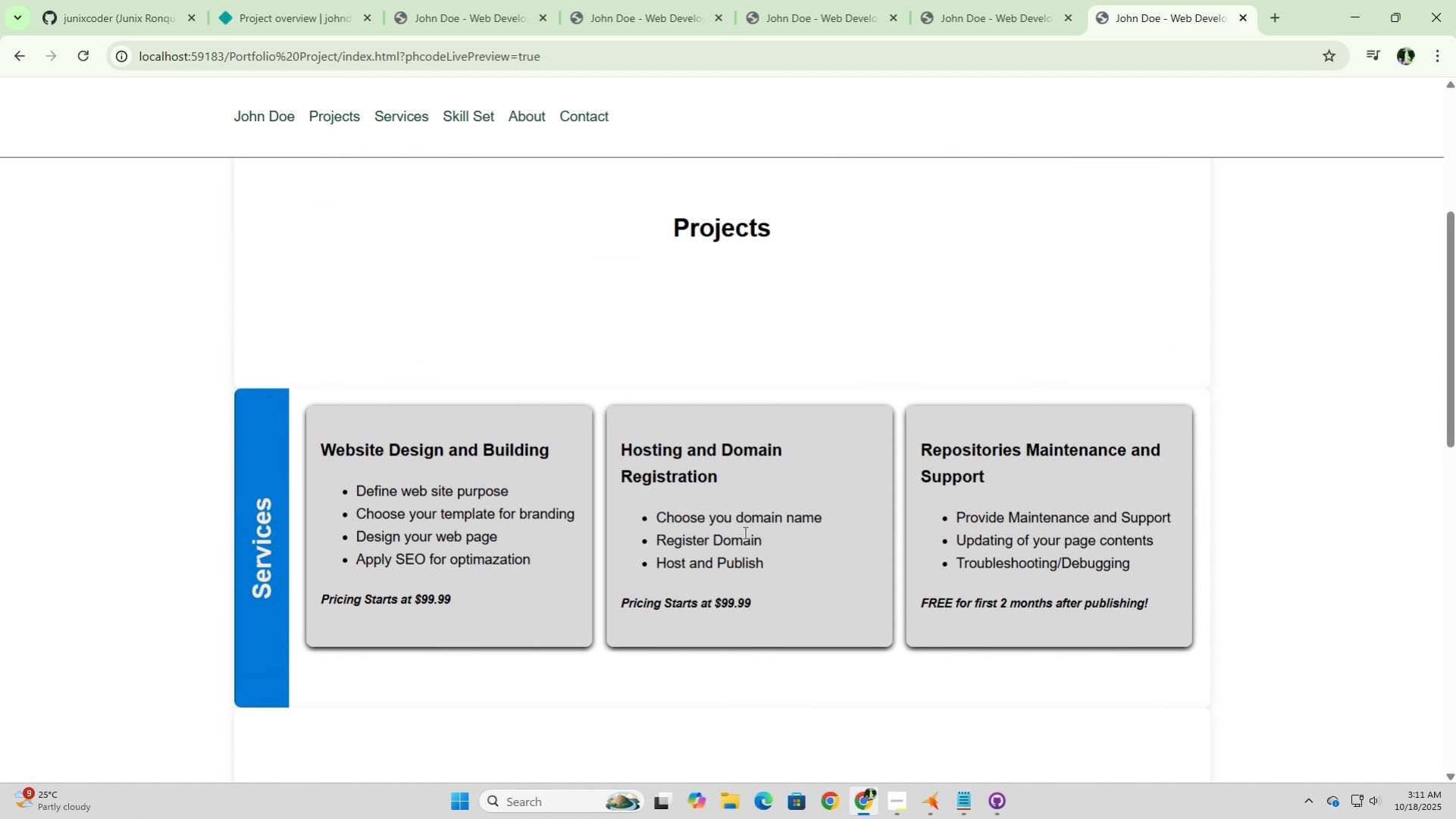 
scroll: coordinate [744, 532], scroll_direction: down, amount: 5.0
 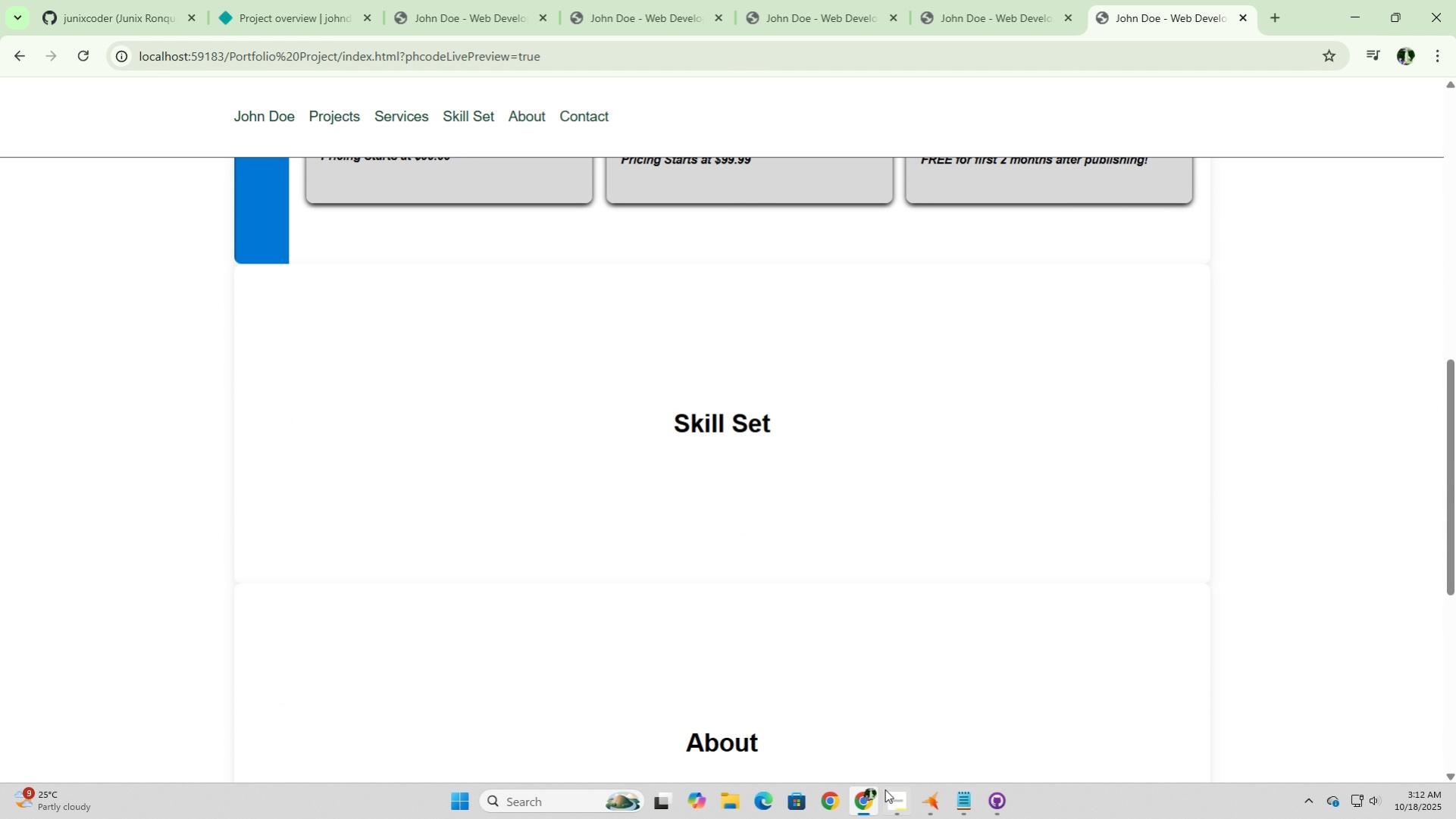 
left_click([929, 816])
 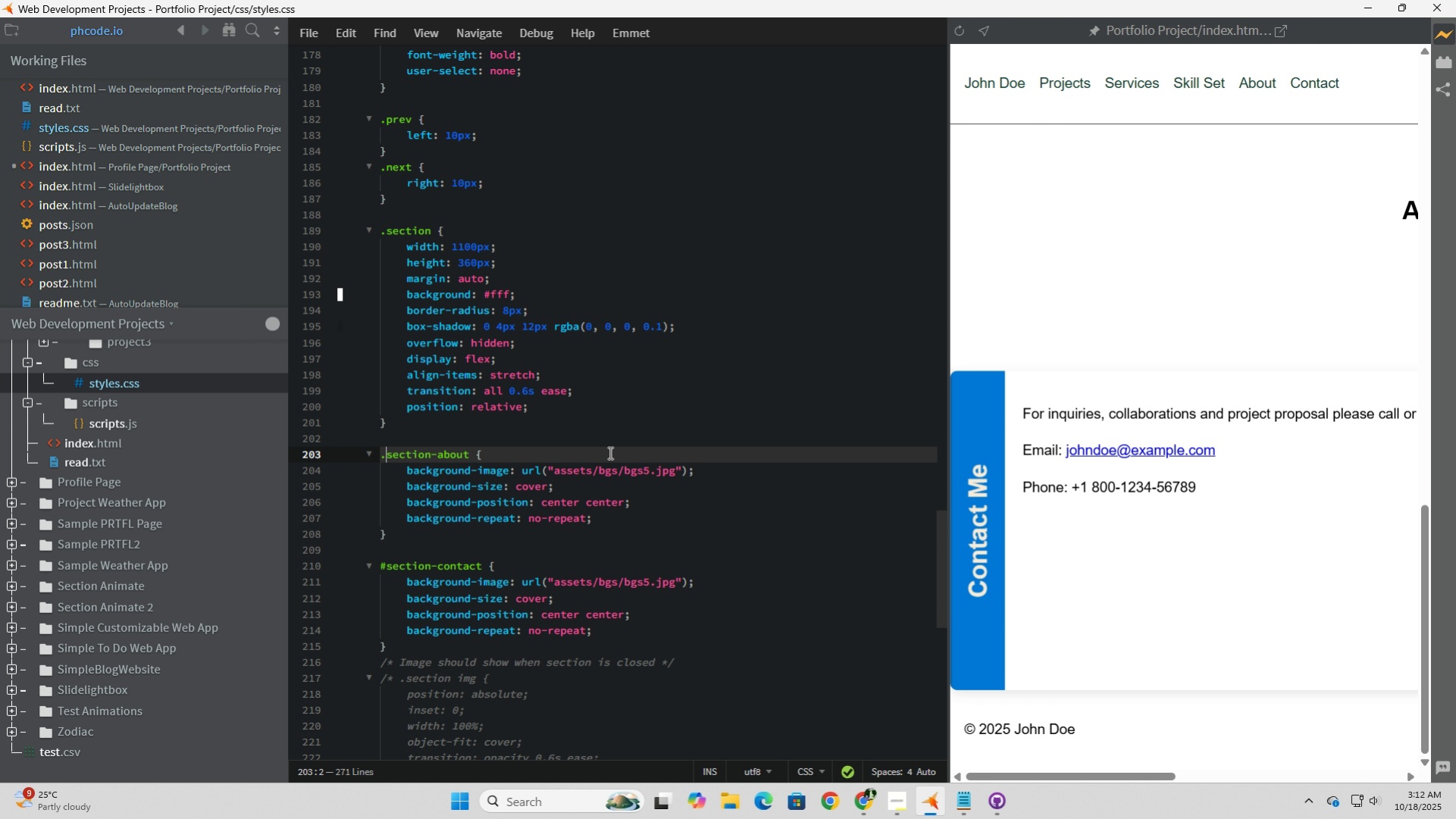 
left_click([618, 435])
 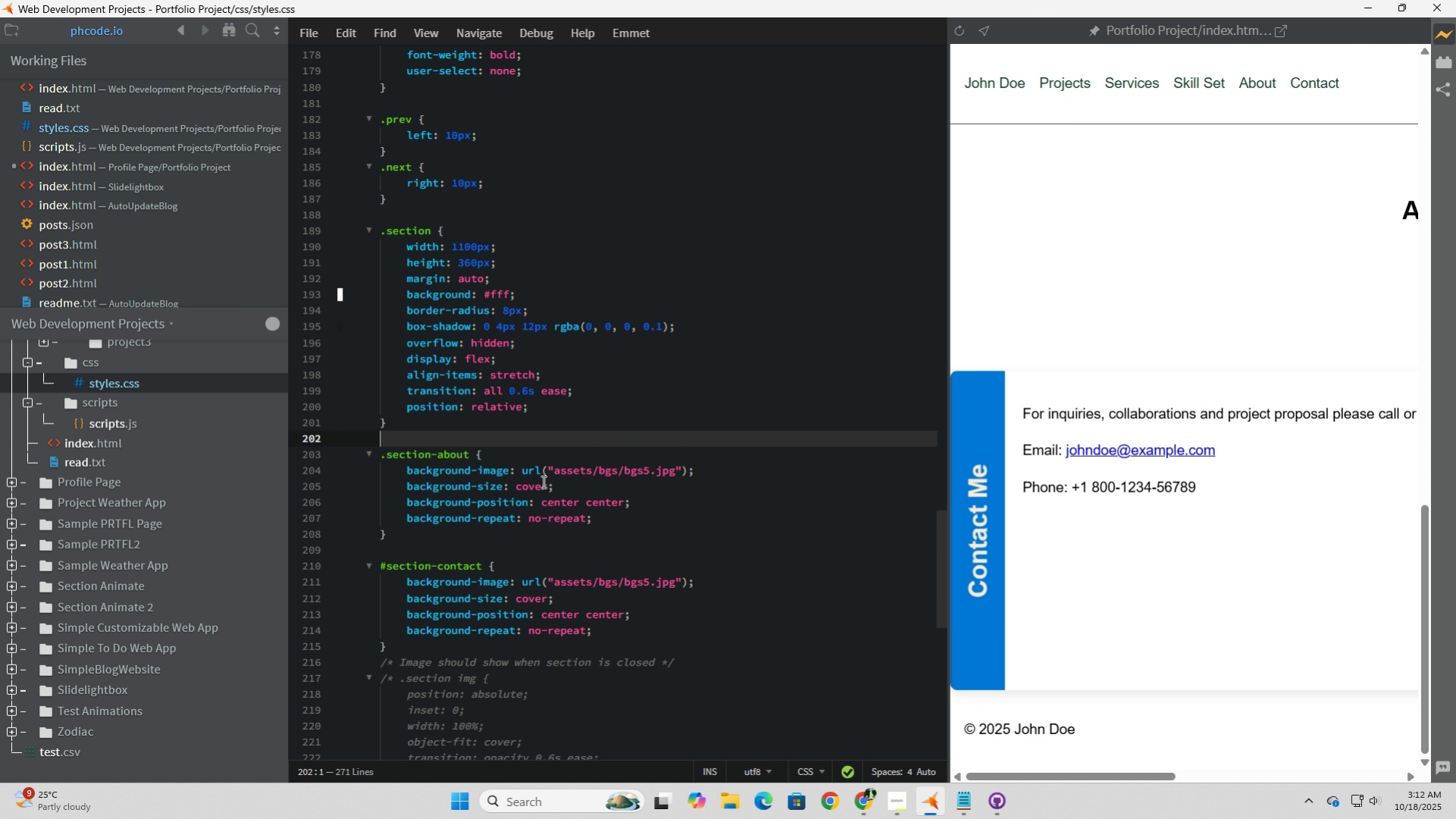 
wait(6.7)
 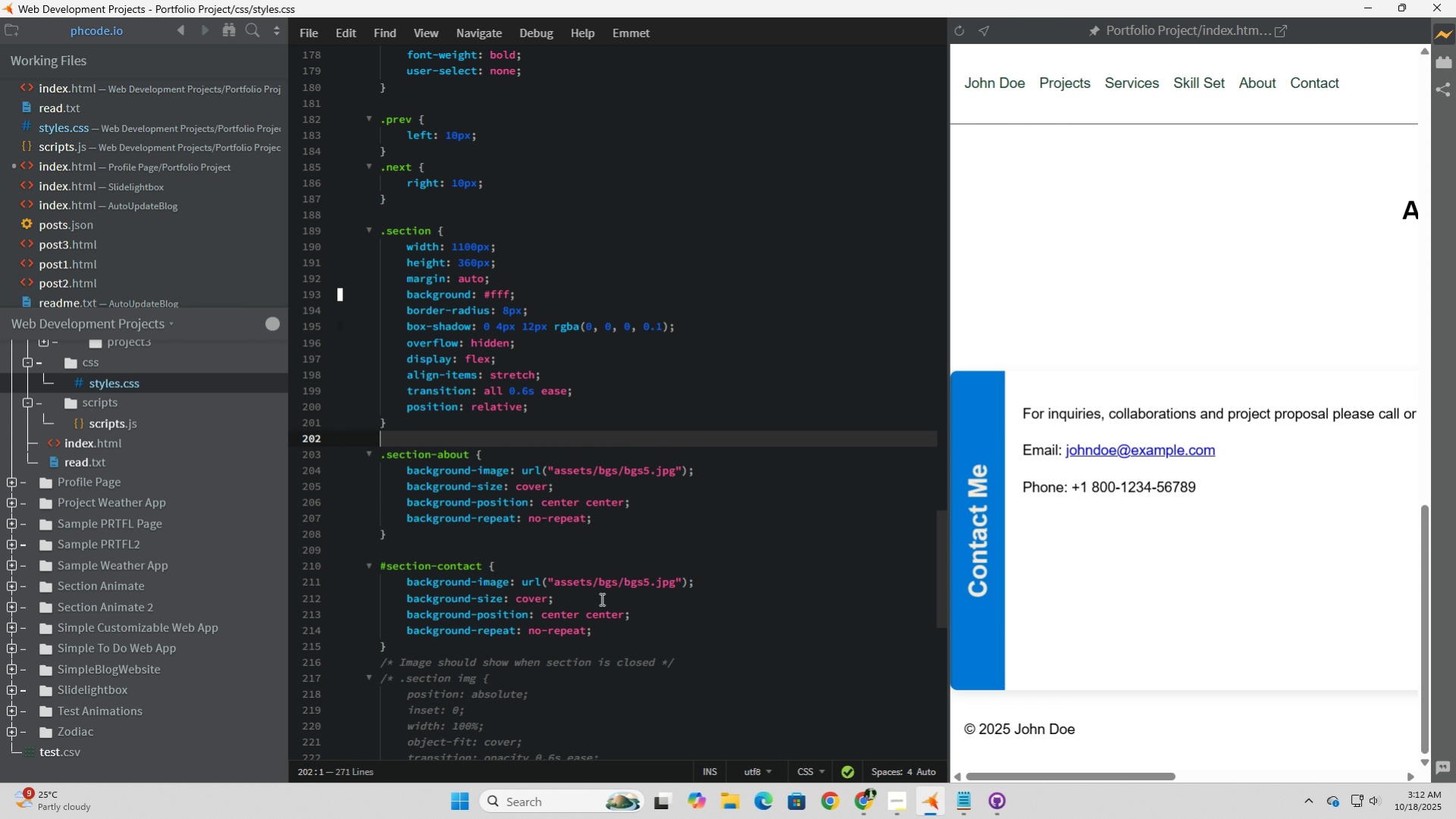 
scroll: coordinate [197, 411], scroll_direction: up, amount: 5.0
 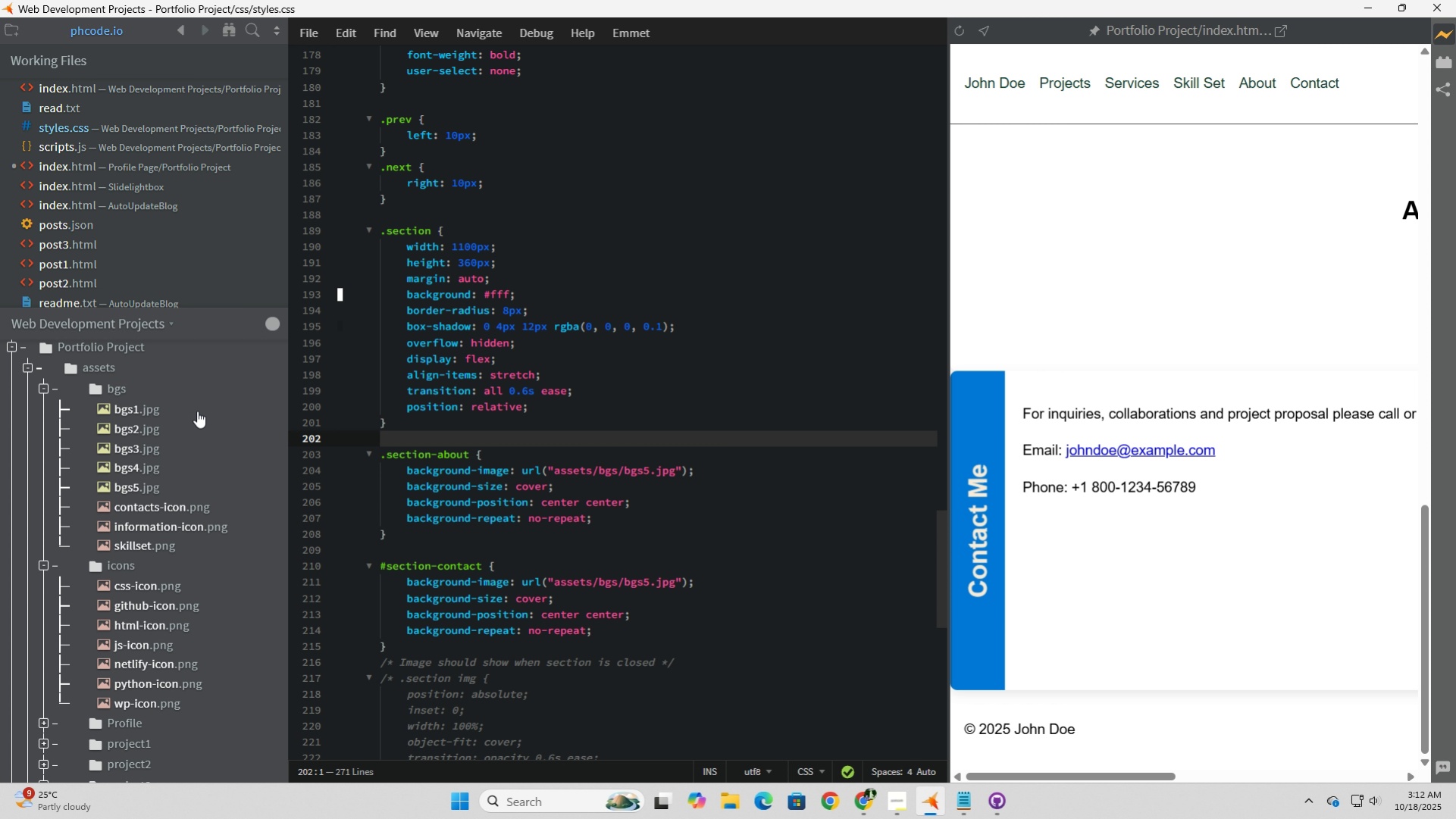 
wait(11.14)
 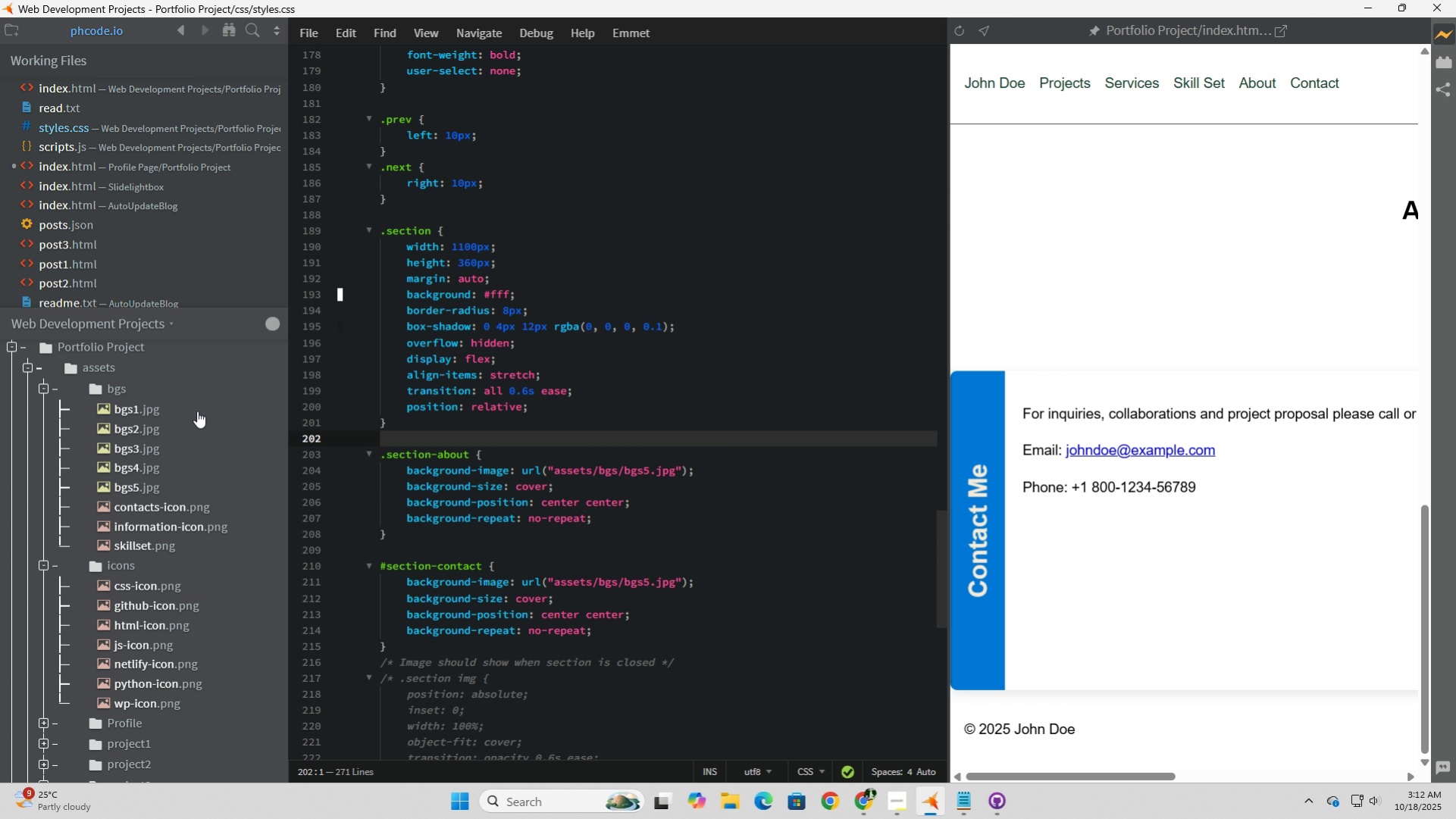 
scroll: coordinate [236, 467], scroll_direction: up, amount: 1.0
 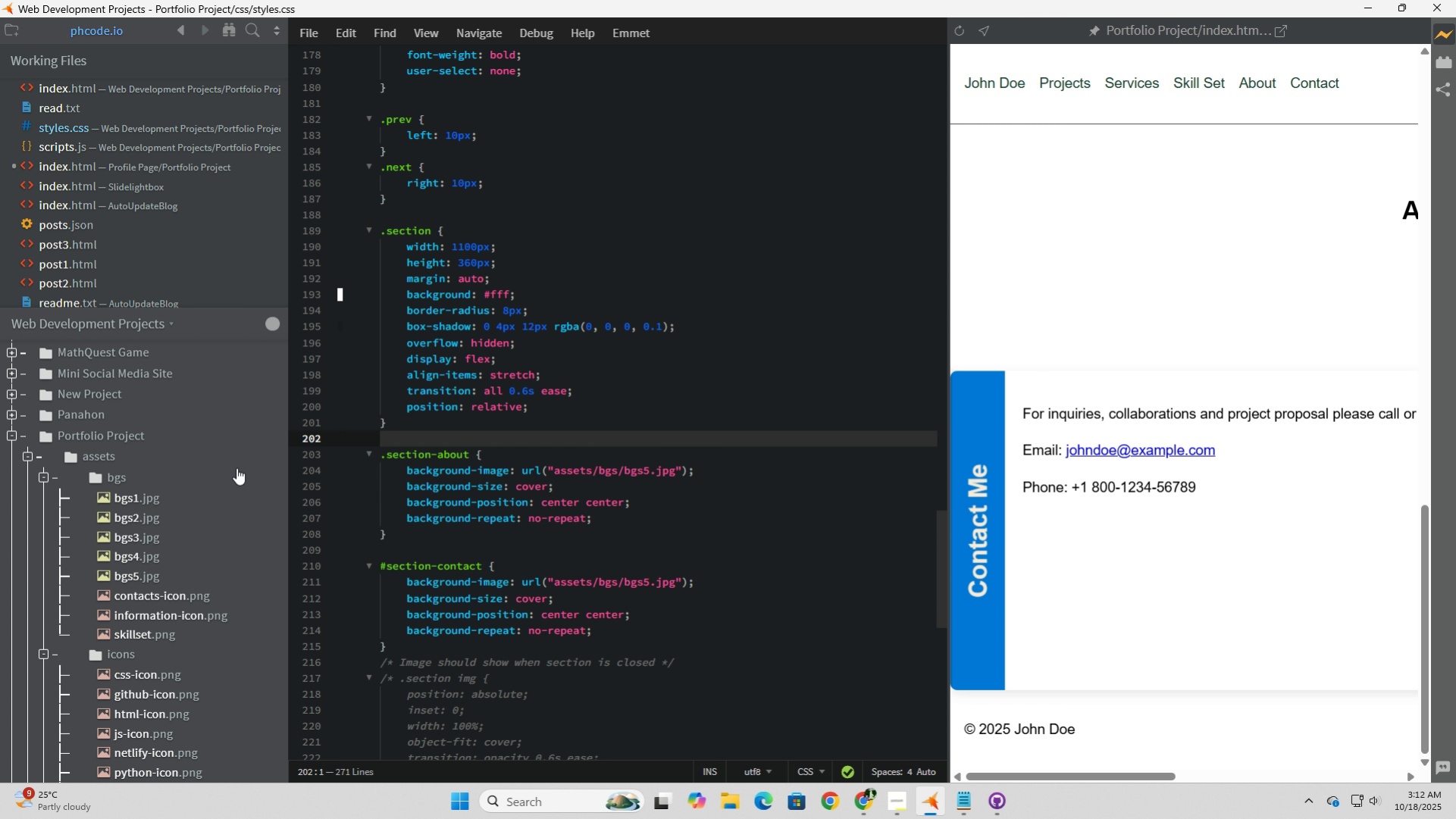 
scroll: coordinate [236, 467], scroll_direction: down, amount: 5.0
 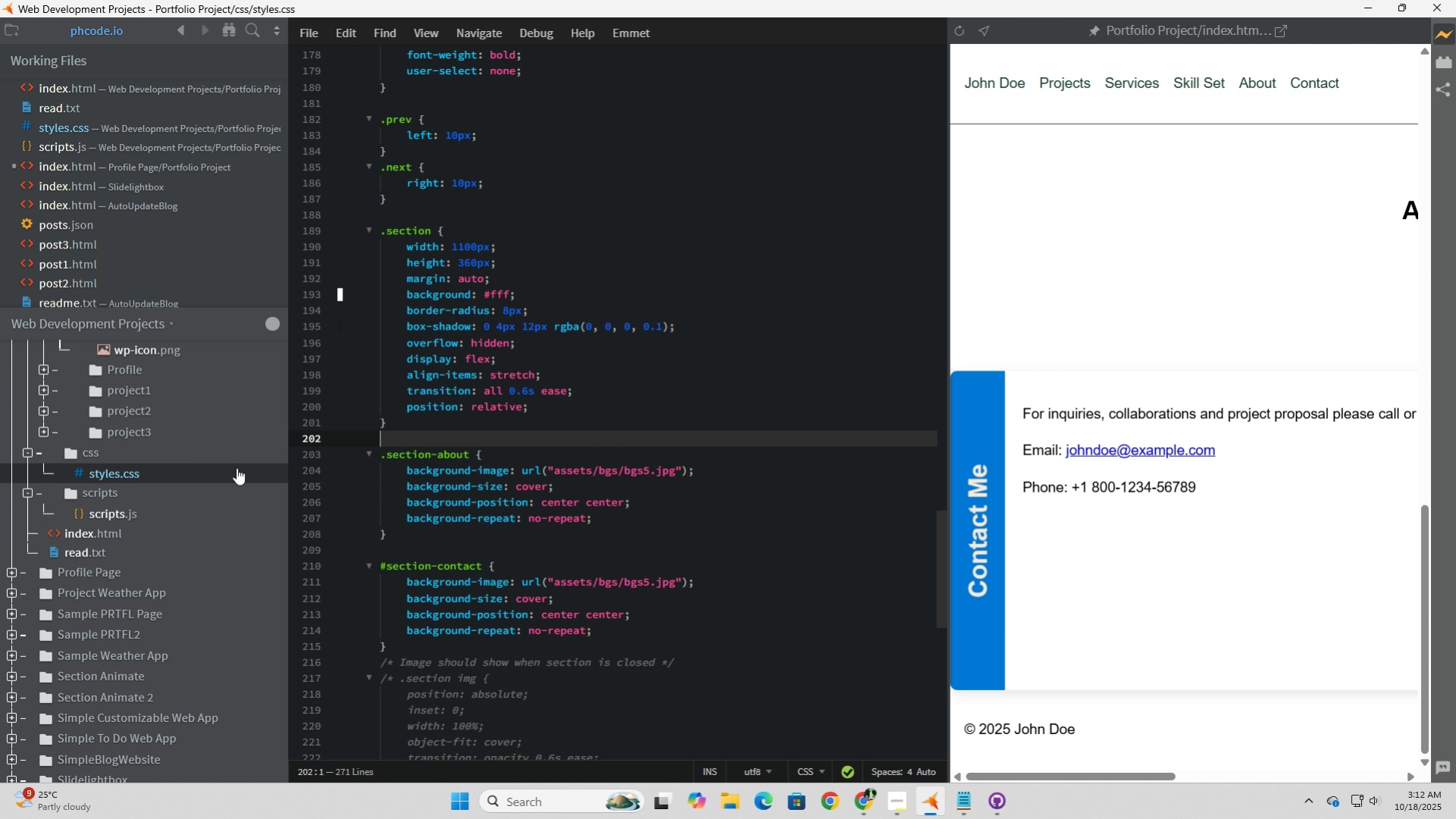 
scroll: coordinate [236, 467], scroll_direction: up, amount: 3.0
 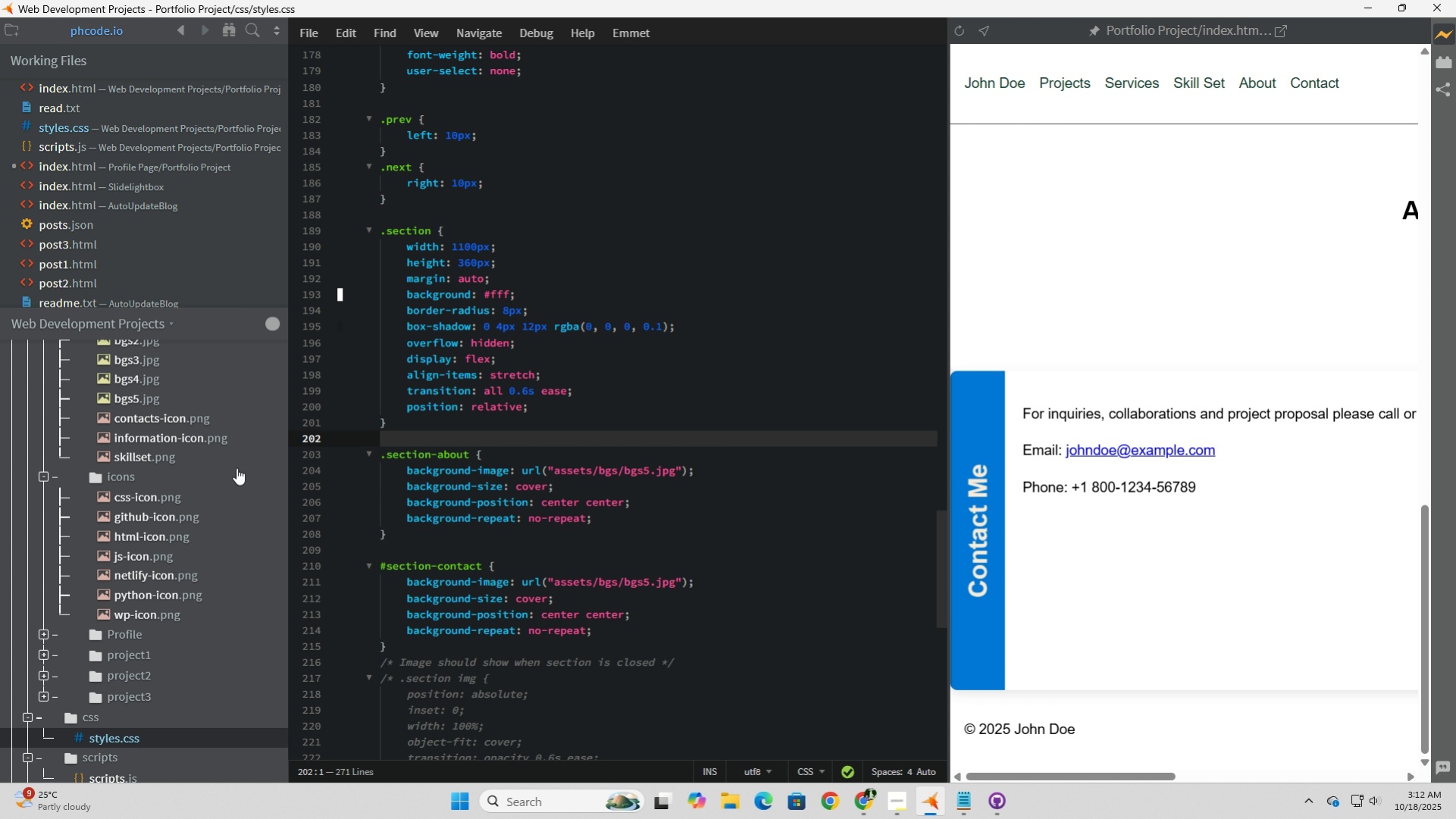 
scroll: coordinate [236, 467], scroll_direction: down, amount: 1.0
 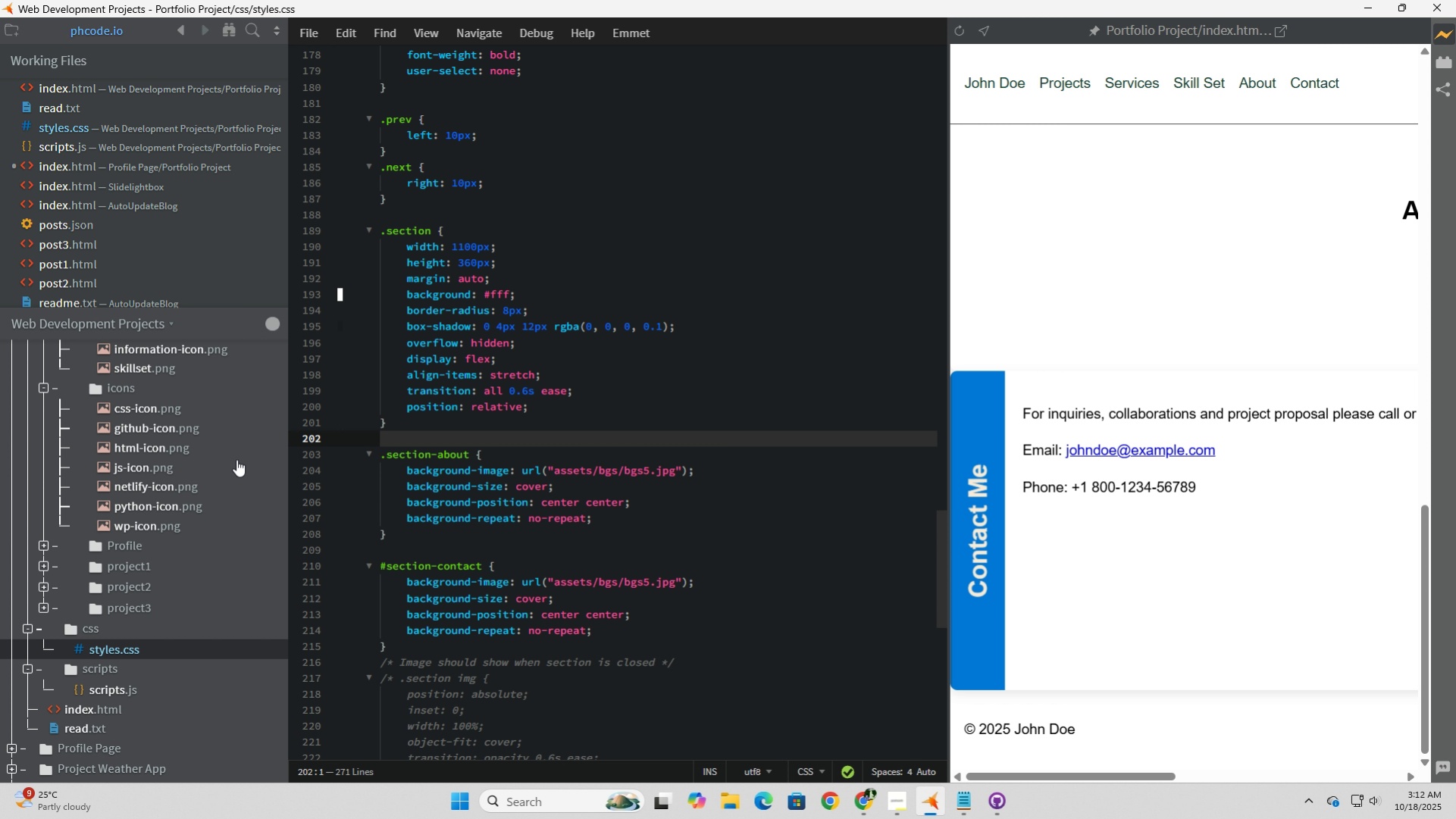 
wait(14.73)
 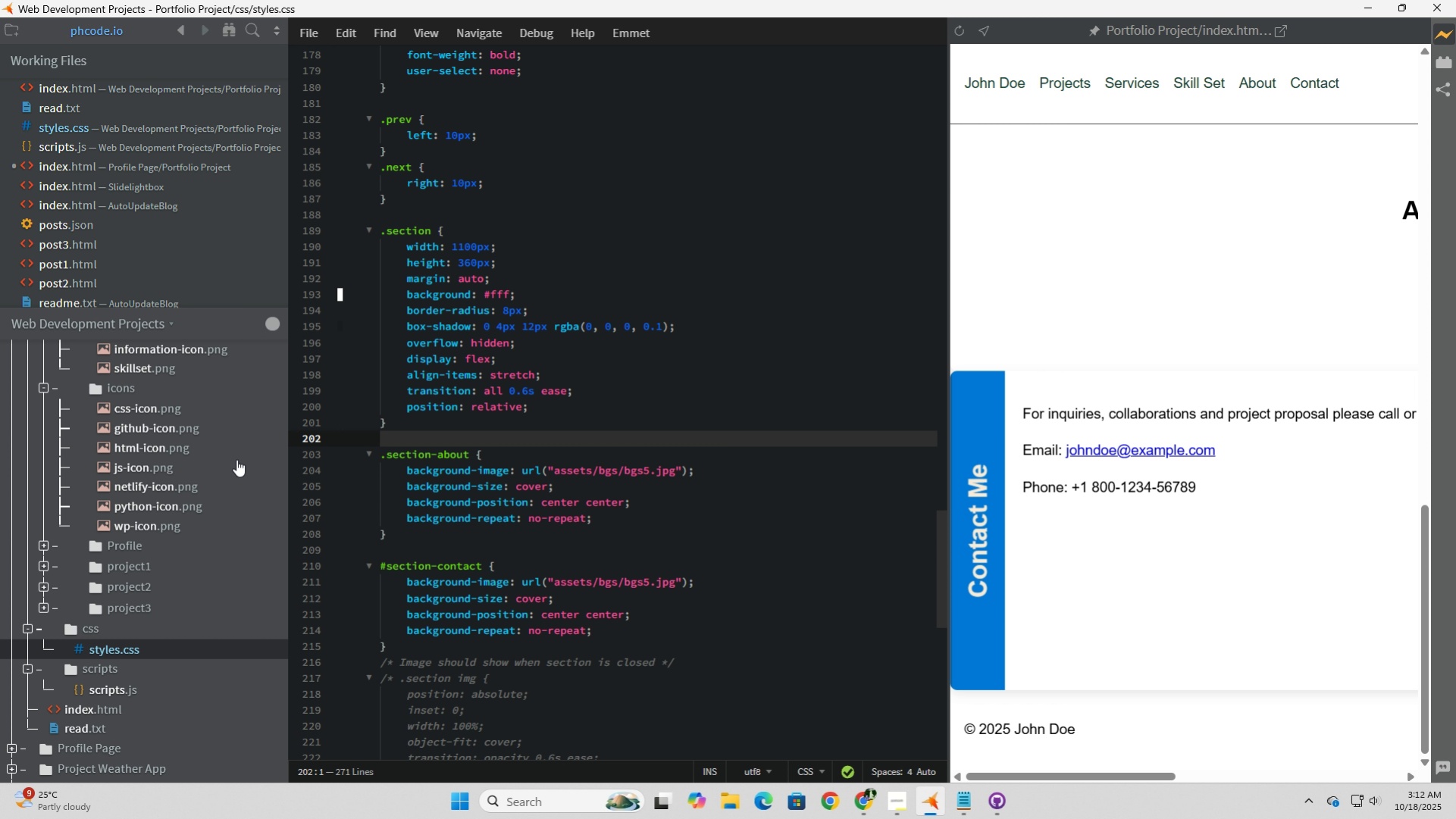 
left_click([114, 686])
 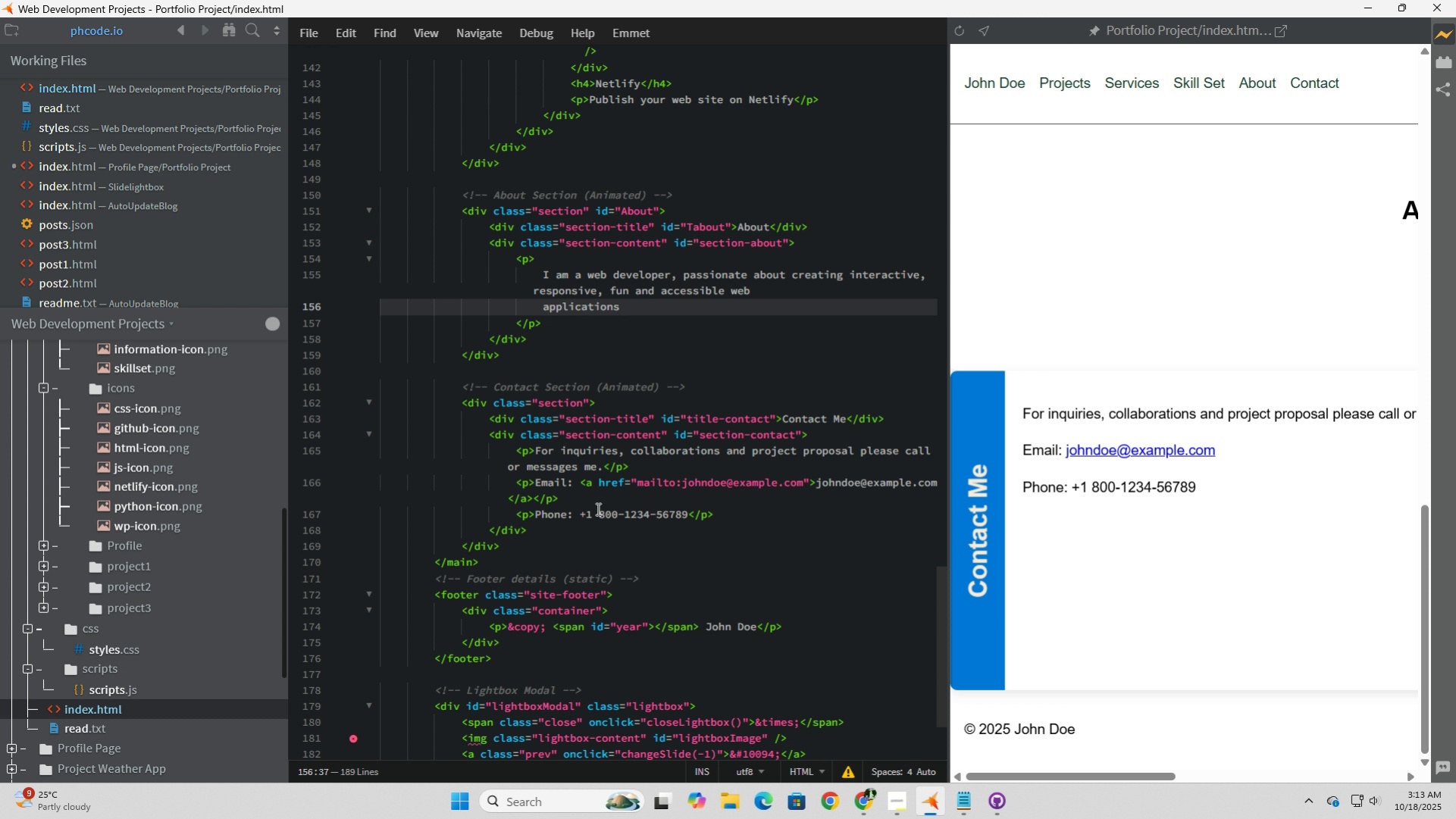 
wait(27.32)
 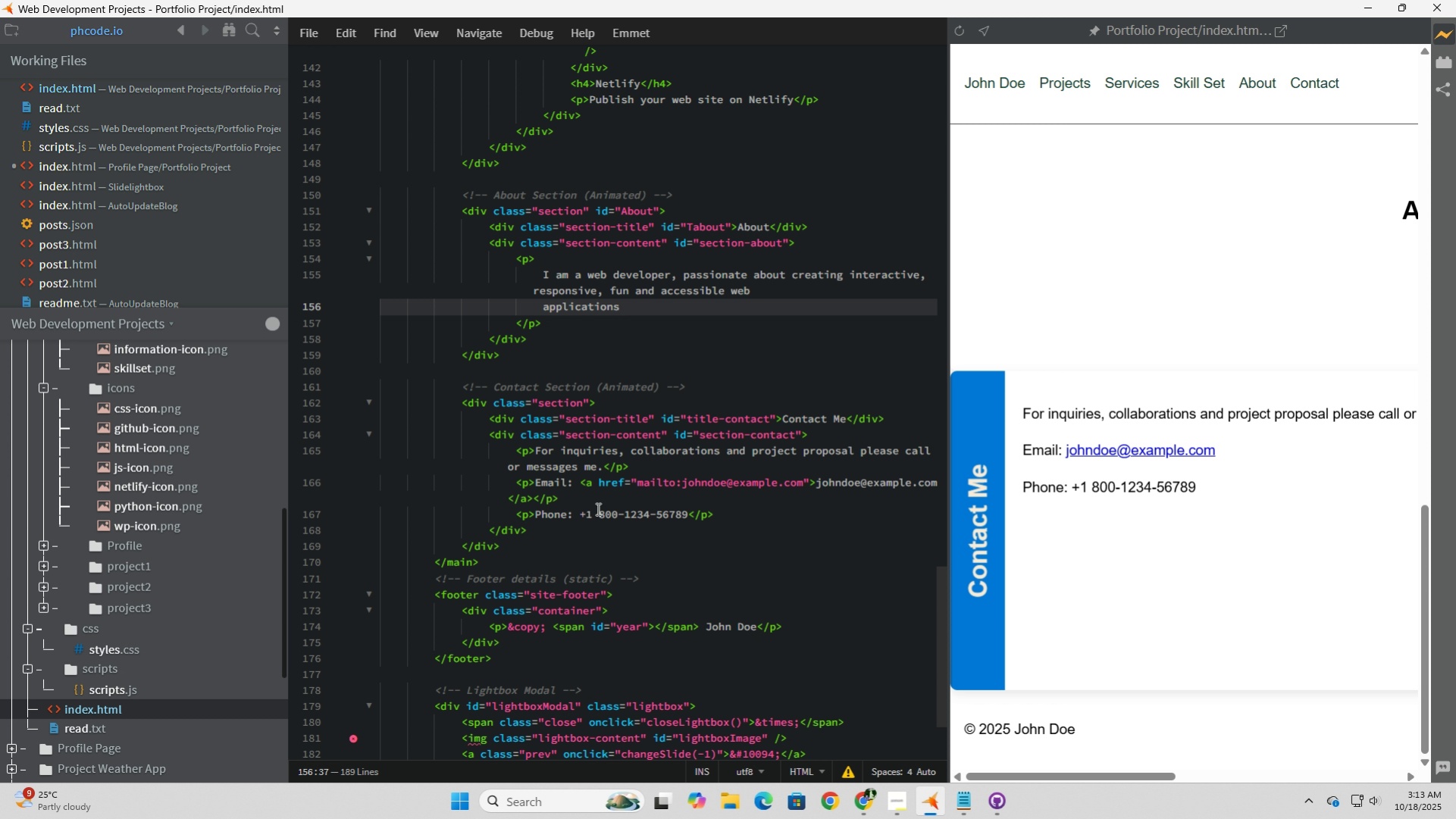 
scroll: coordinate [224, 600], scroll_direction: down, amount: 4.0
 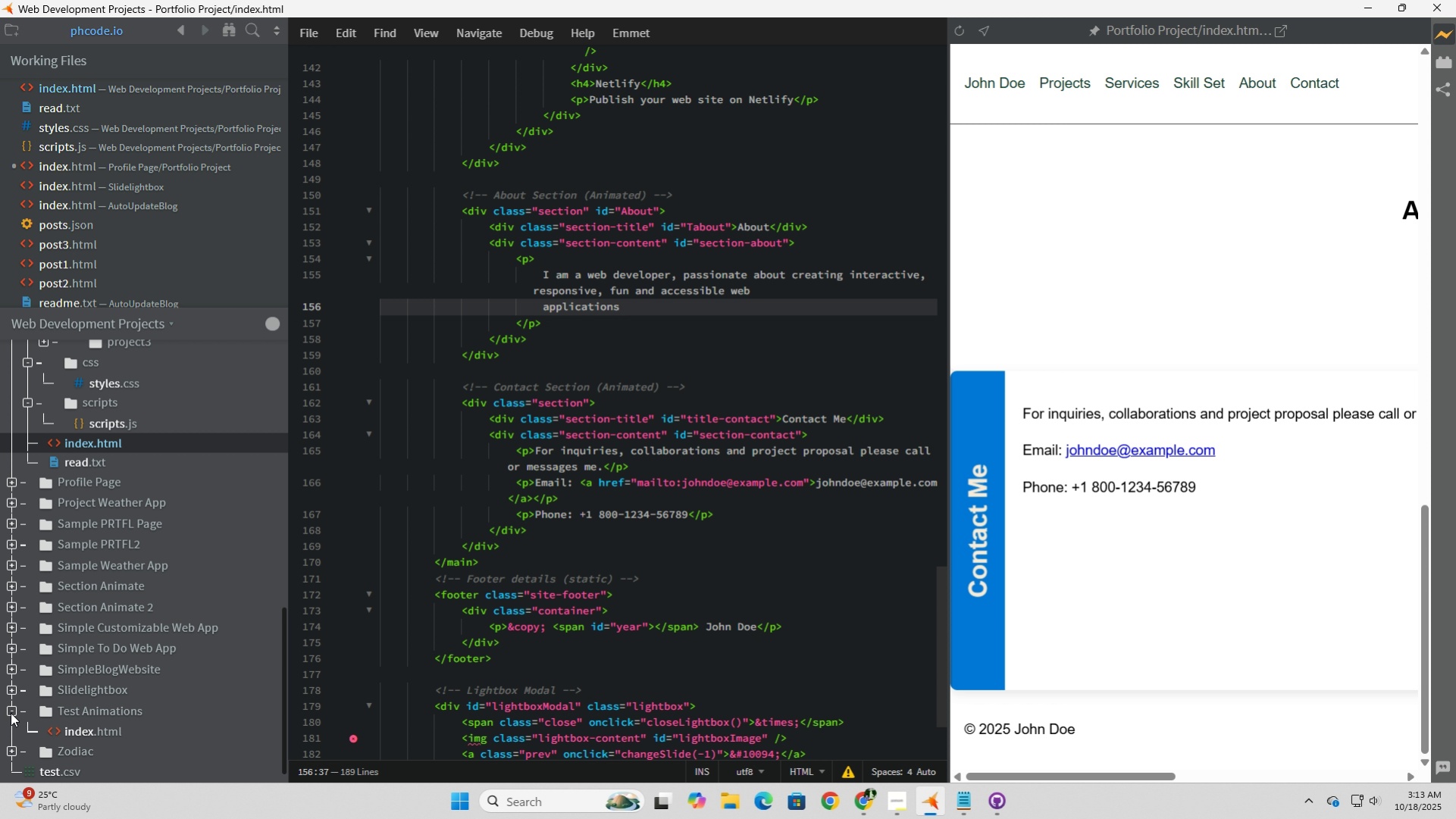 
wait(5.03)
 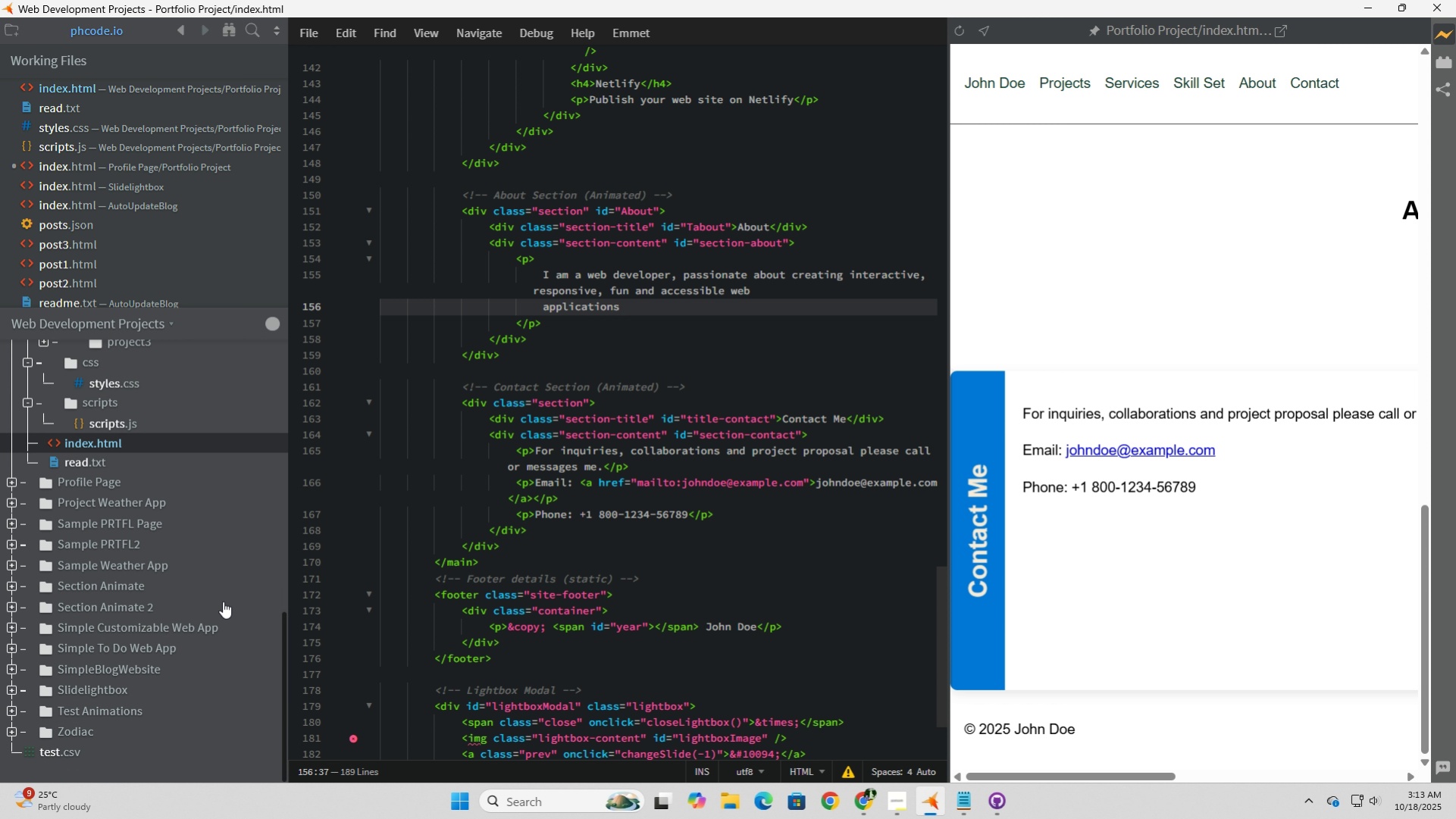 
left_click([11, 712])
 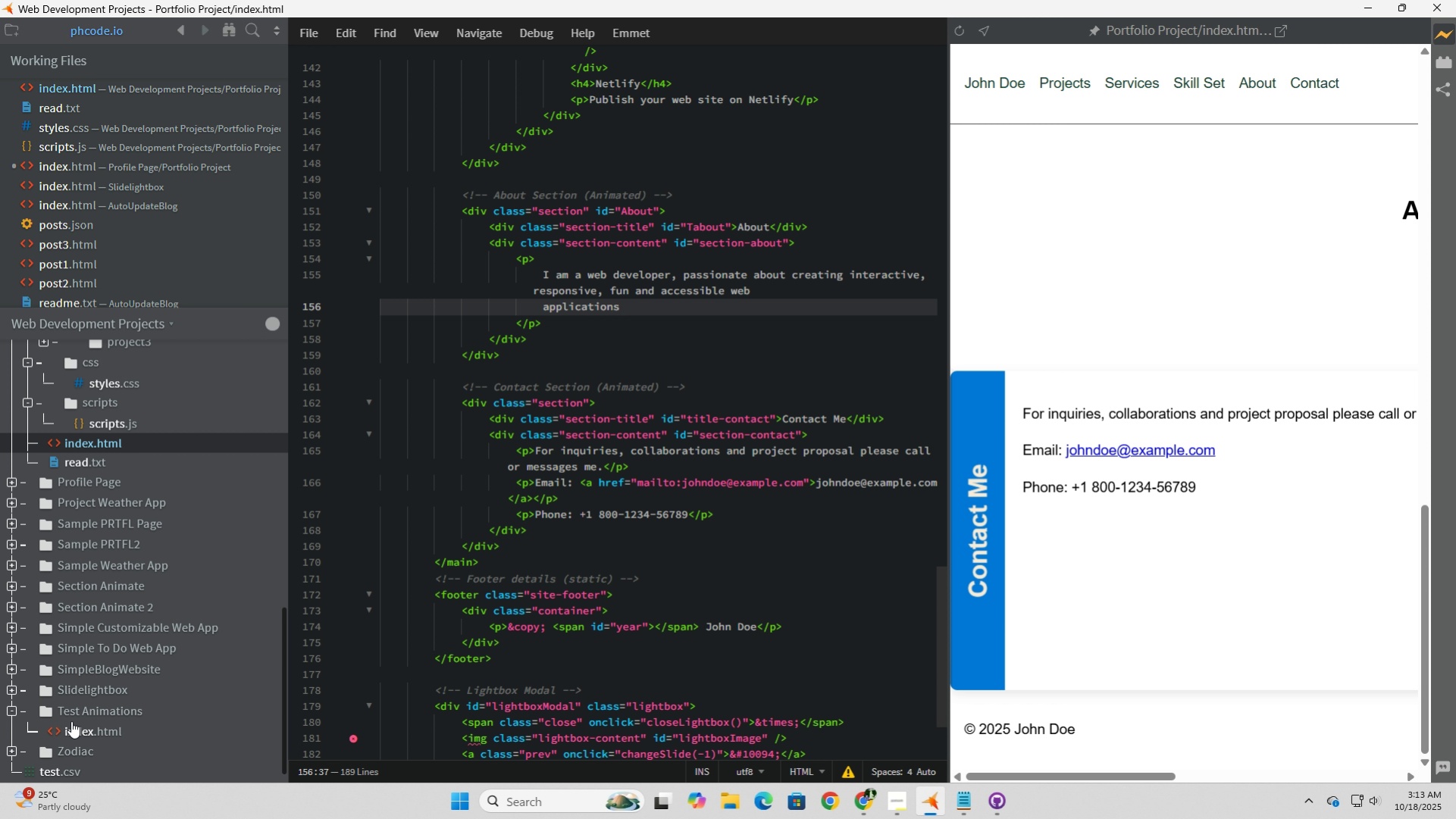 
left_click([81, 724])
 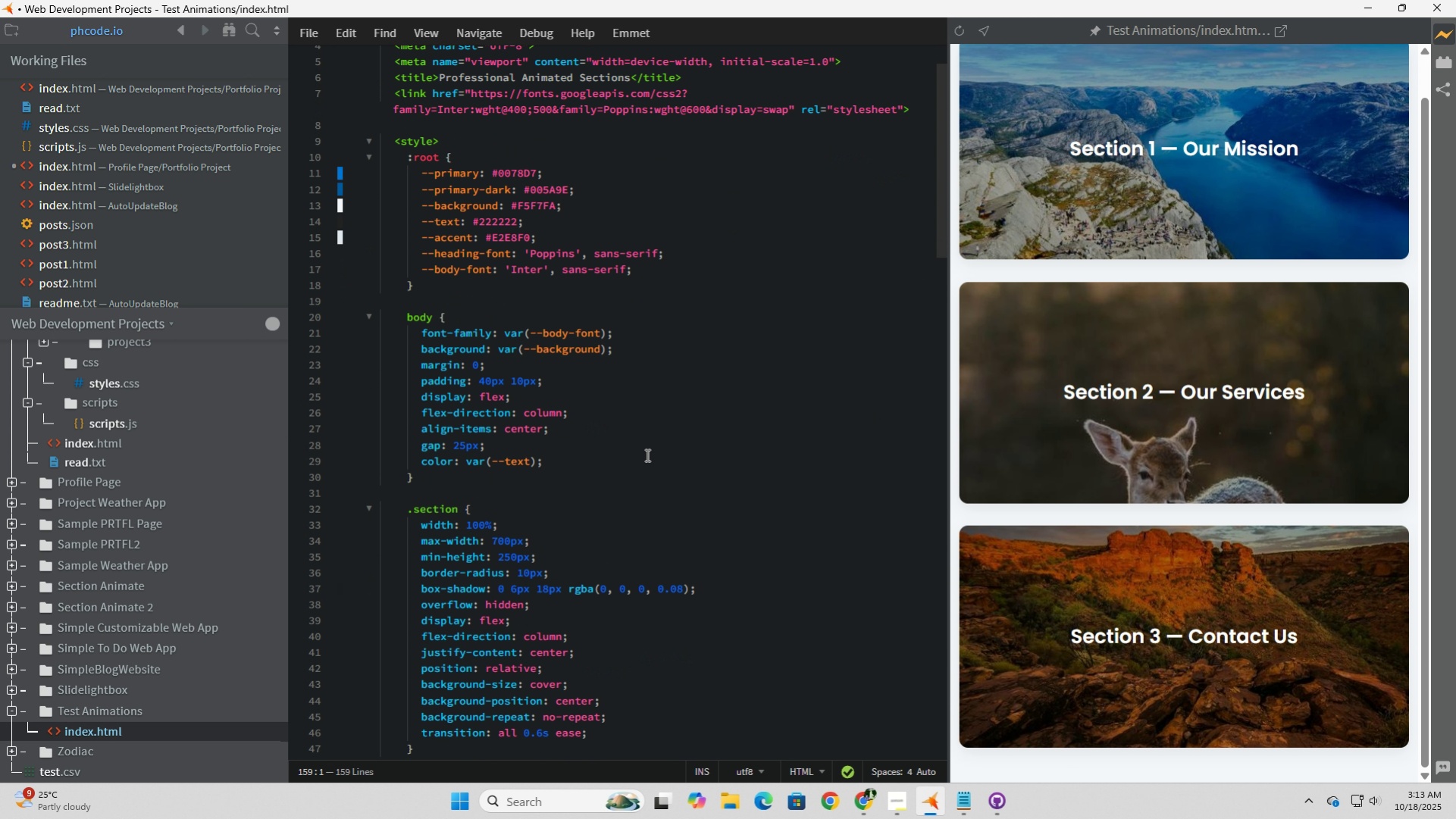 
scroll: coordinate [646, 455], scroll_direction: down, amount: 3.0
 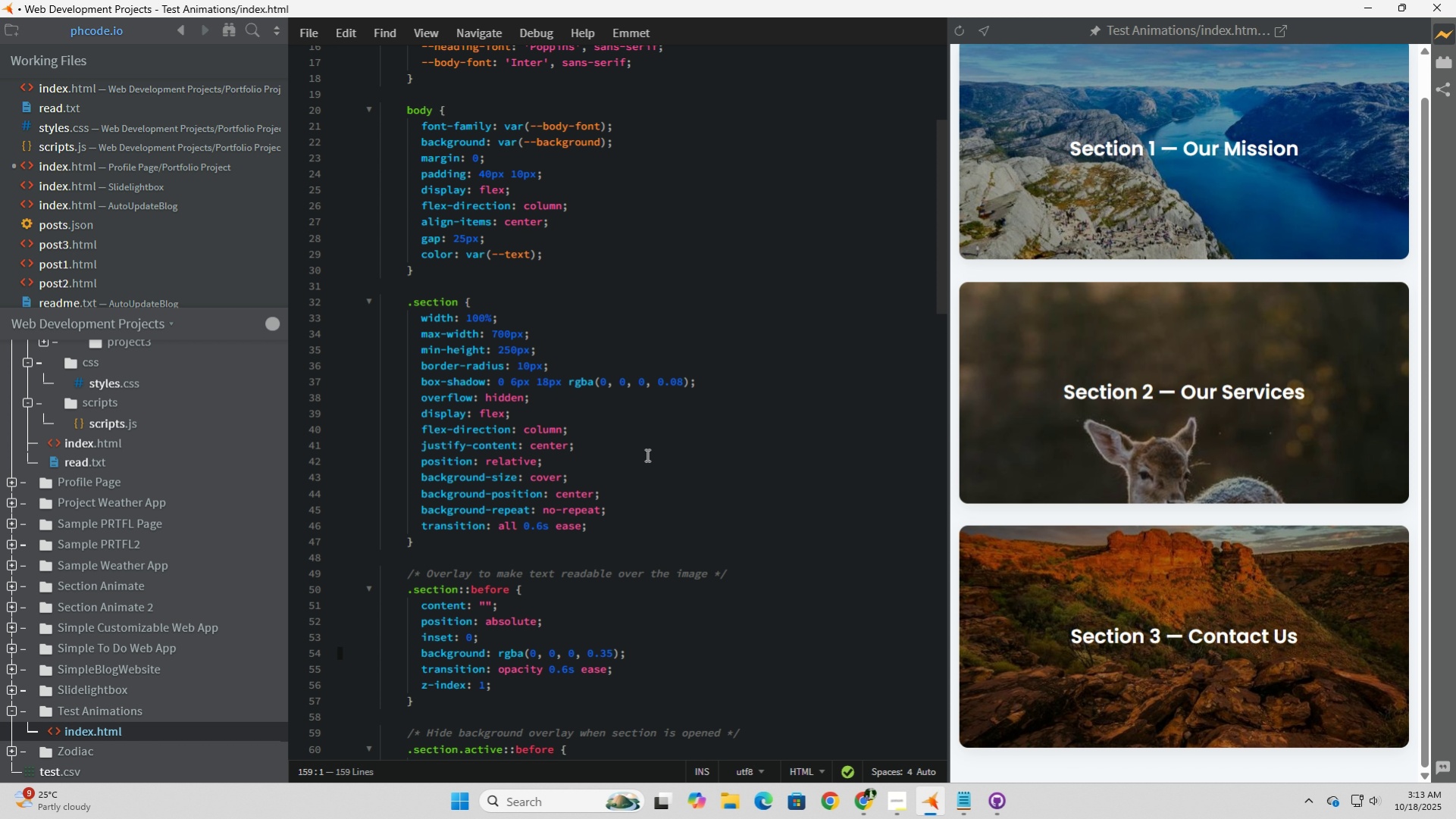 
wait(5.15)
 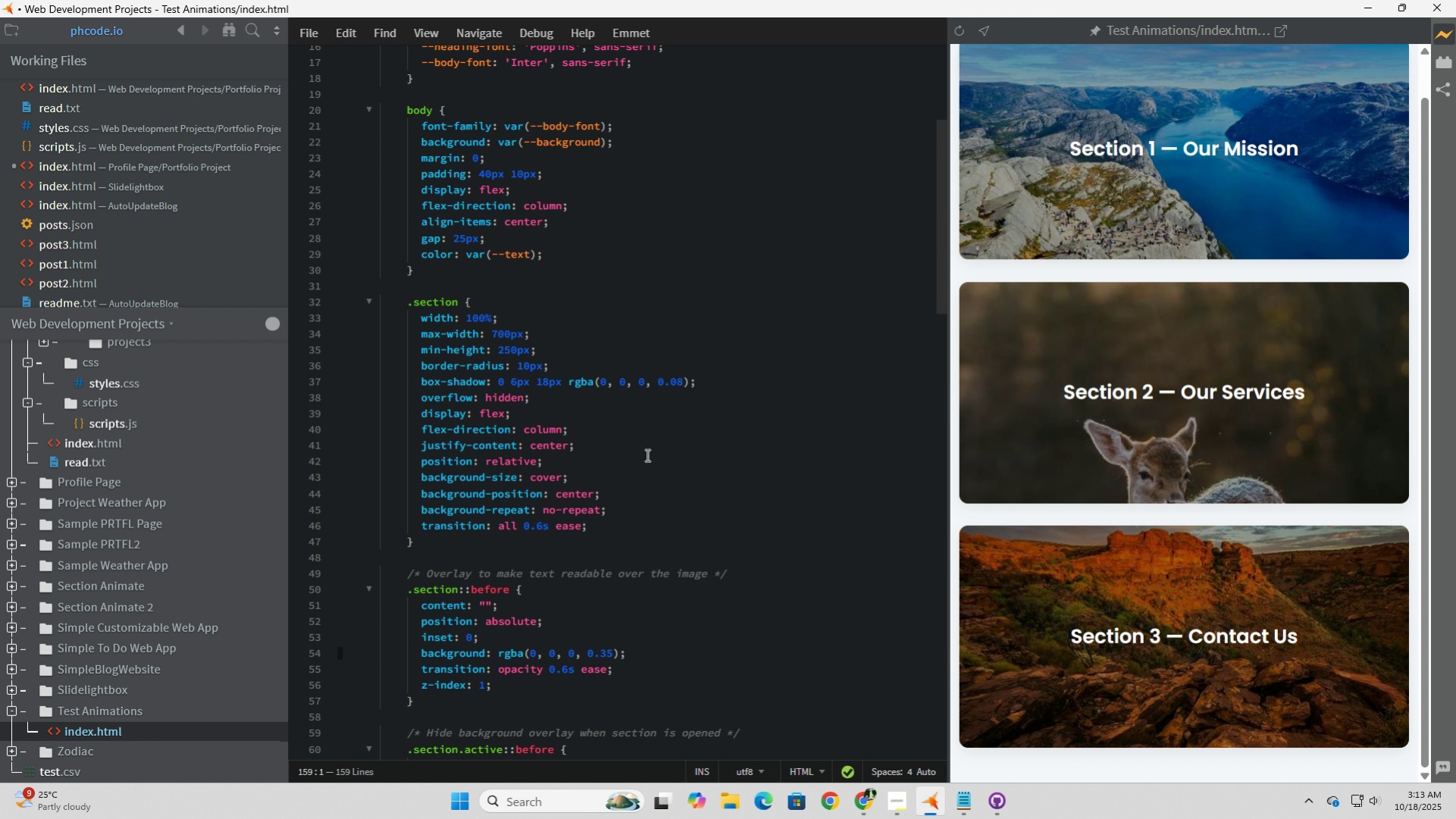 
scroll: coordinate [646, 455], scroll_direction: down, amount: 5.0
 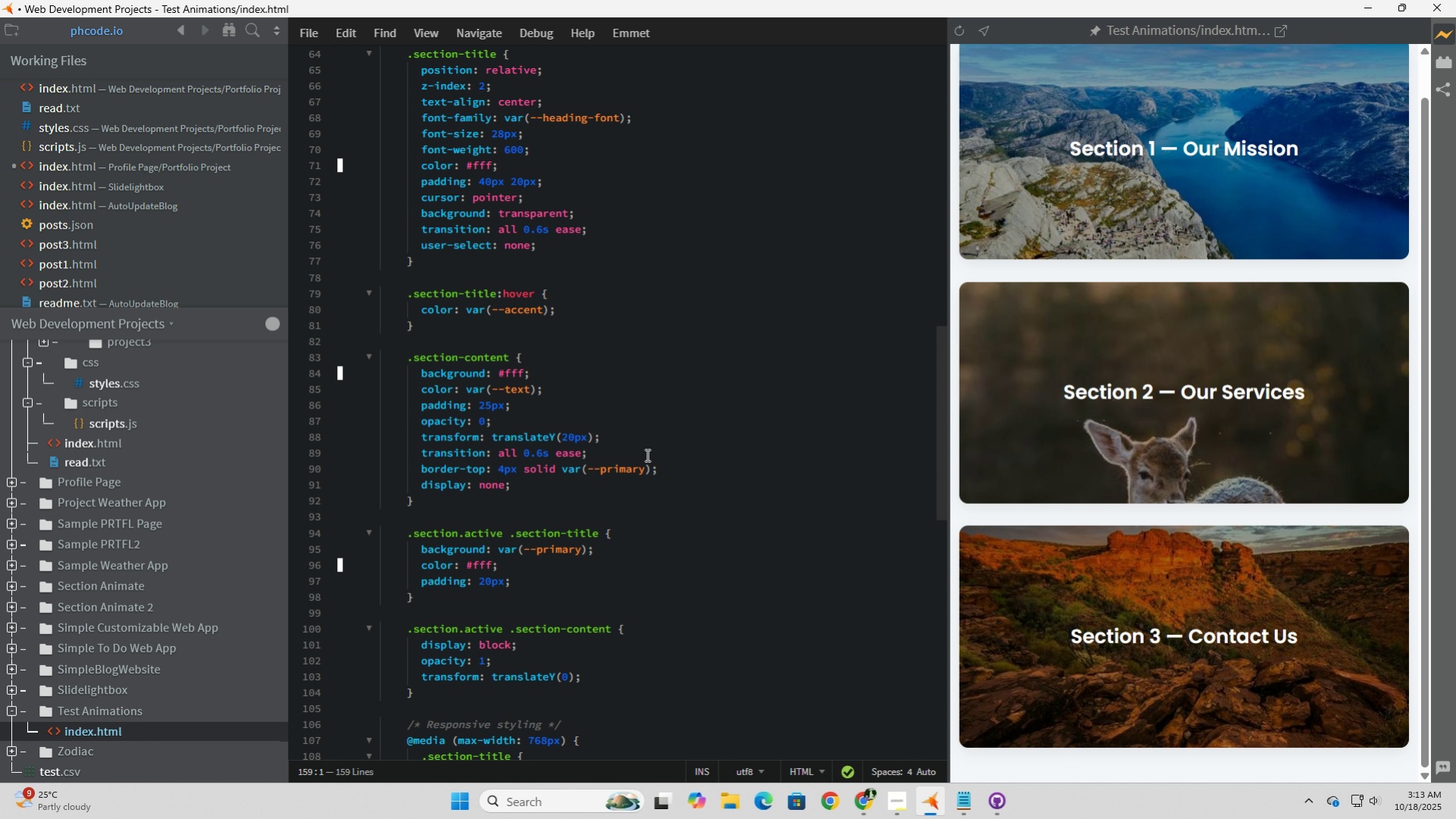 
wait(8.61)
 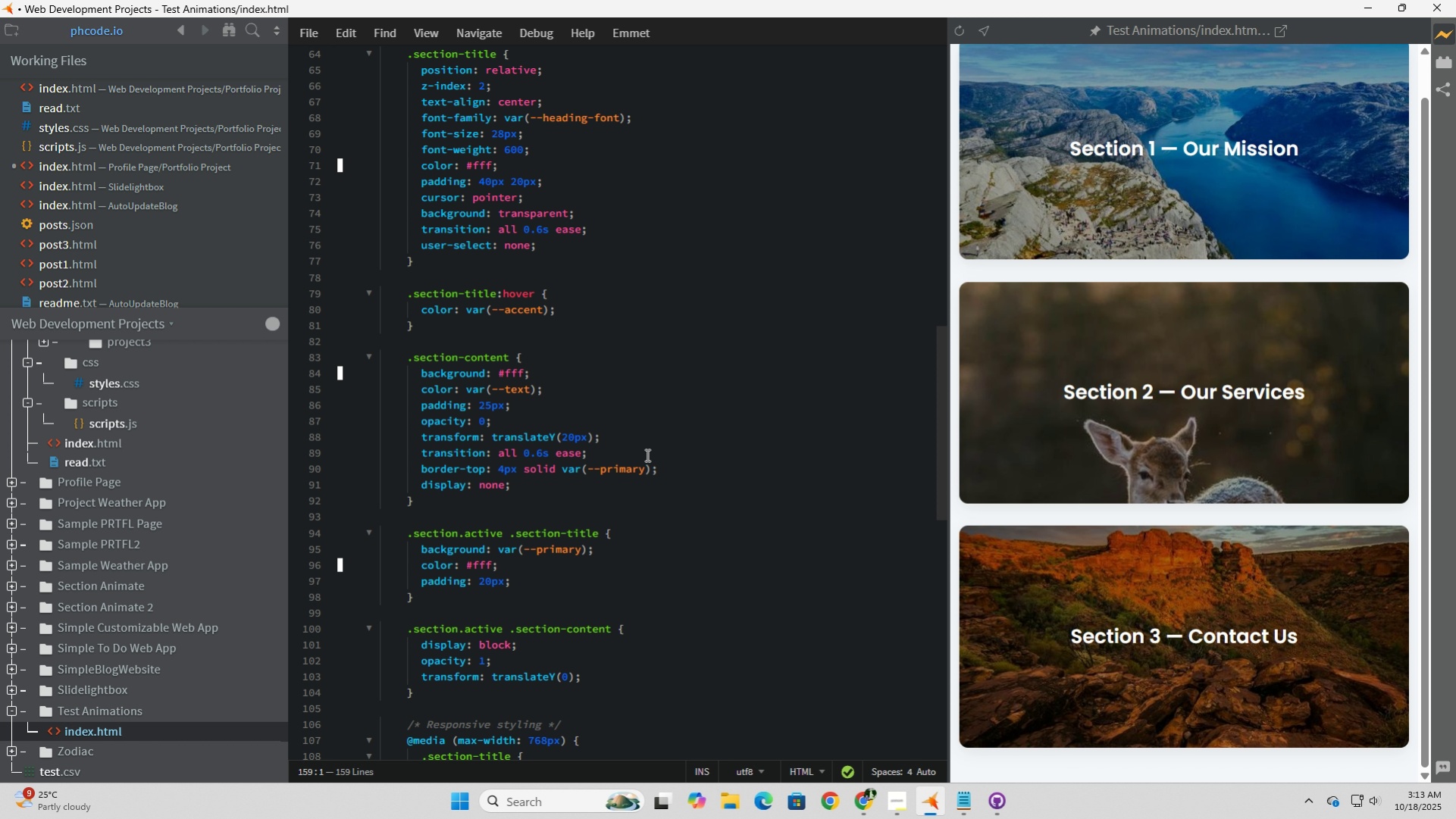 
scroll: coordinate [646, 455], scroll_direction: down, amount: 7.0
 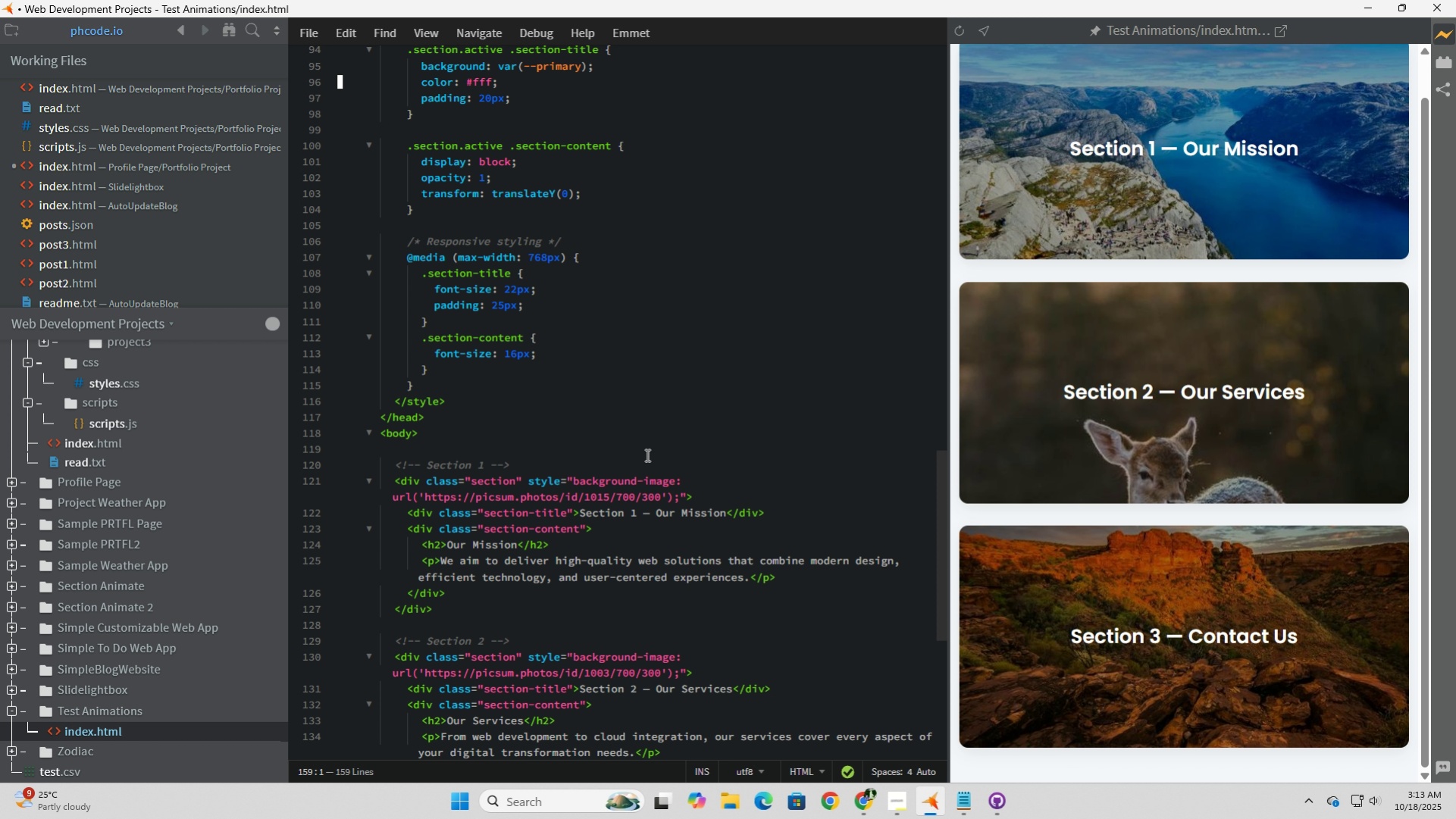 
wait(13.81)
 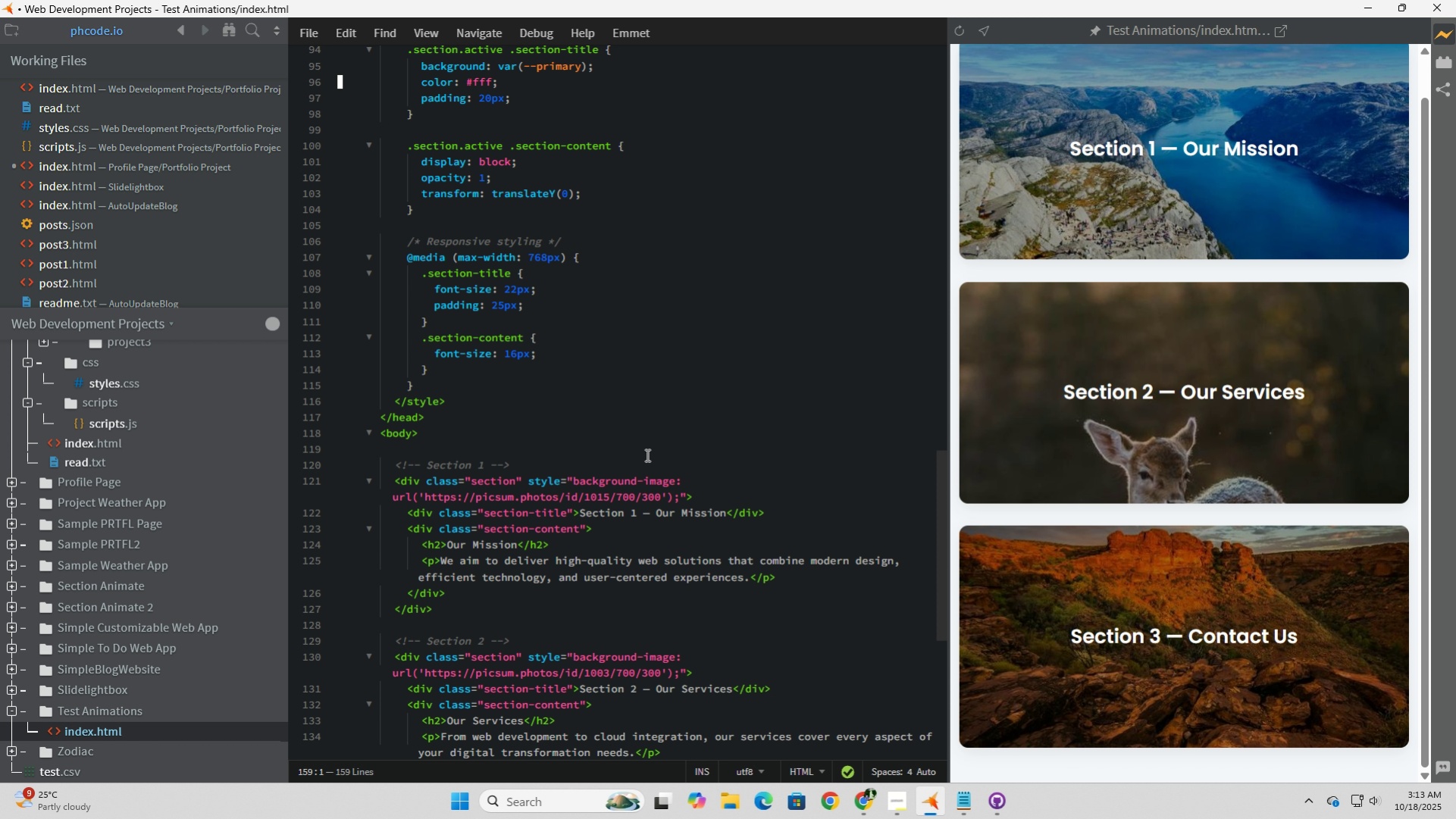 
scroll: coordinate [646, 455], scroll_direction: down, amount: 3.0
 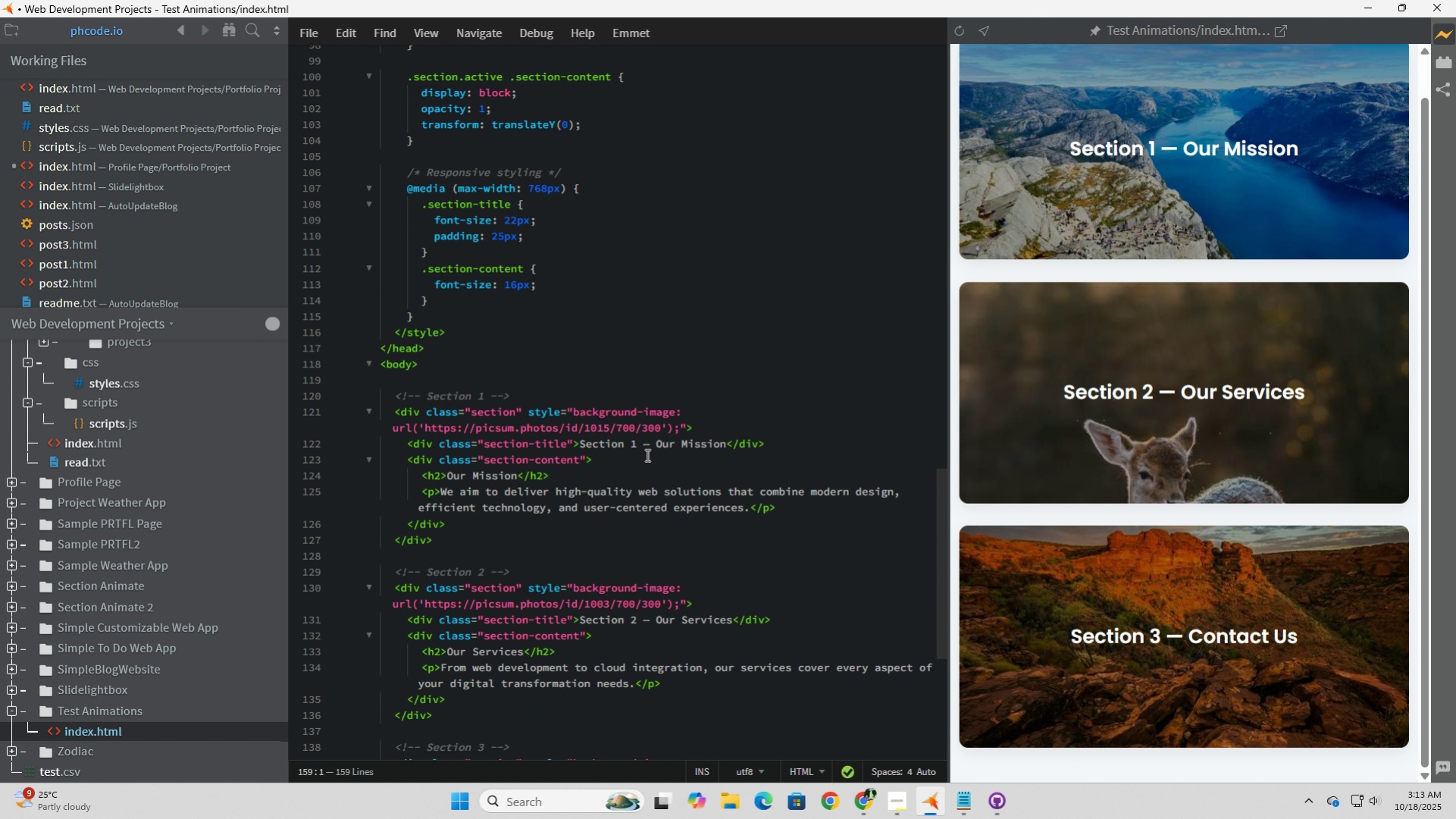 
scroll: coordinate [646, 455], scroll_direction: up, amount: 2.0
 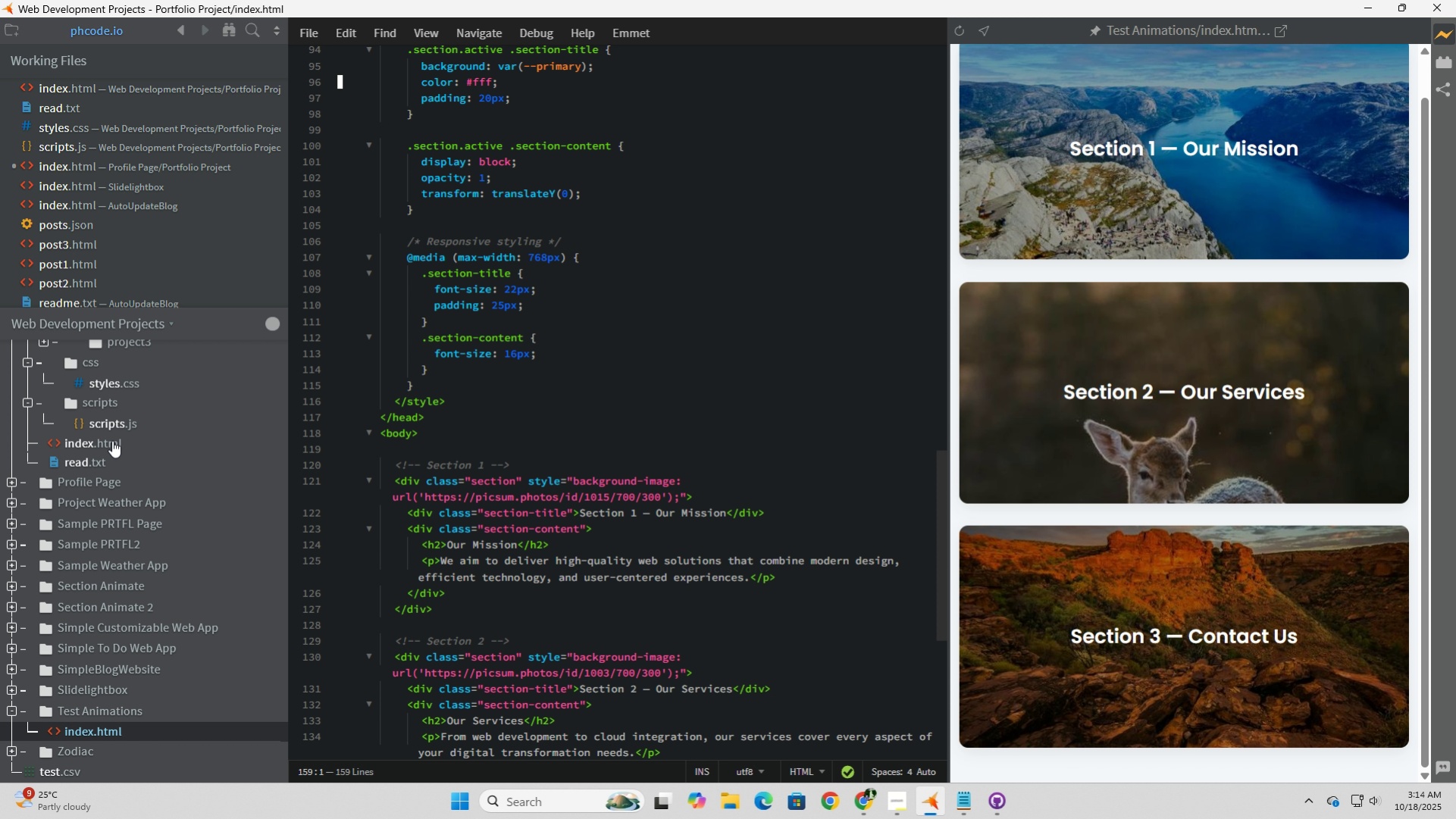 
wait(14.11)
 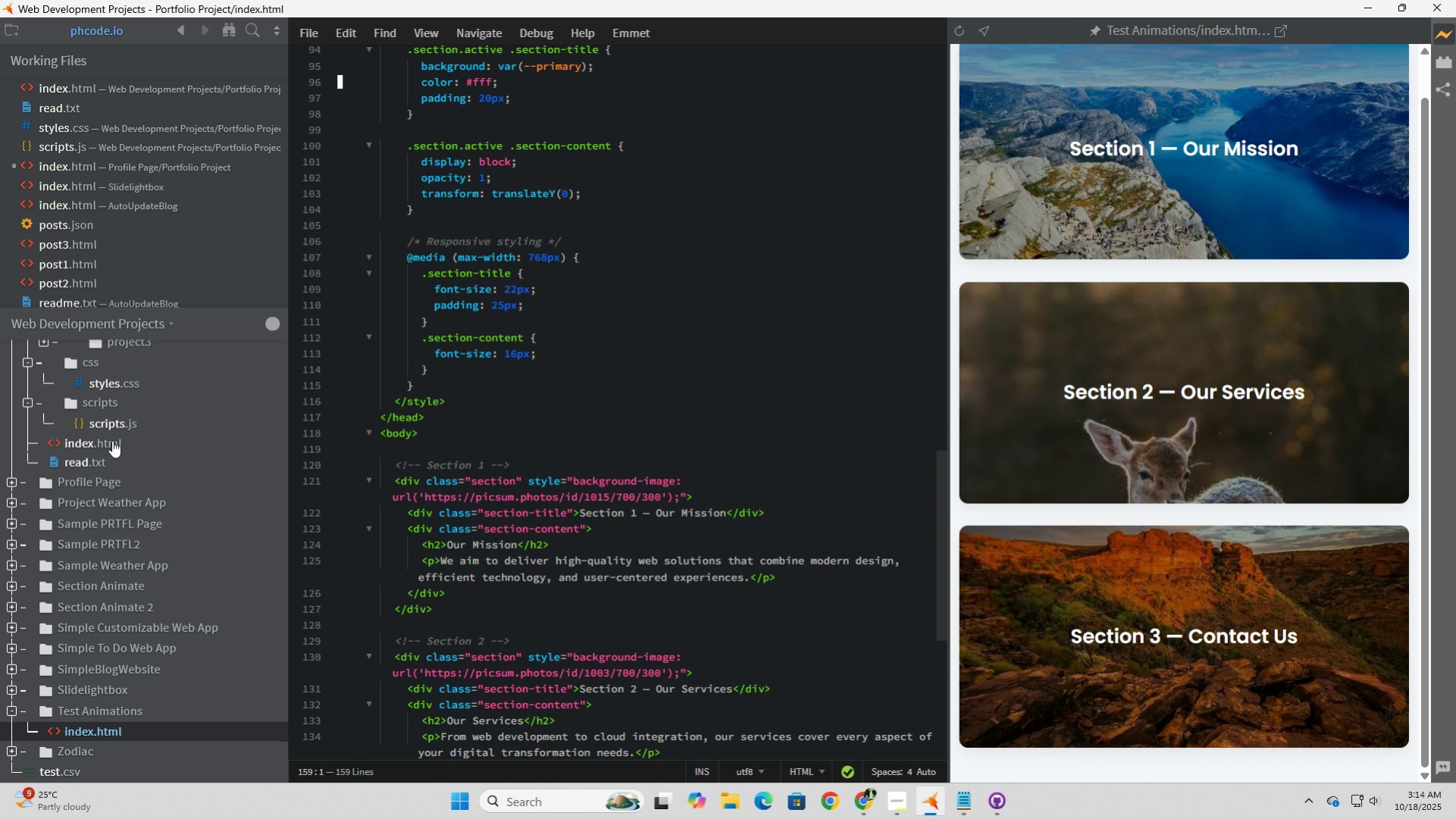 
left_click([112, 440])
 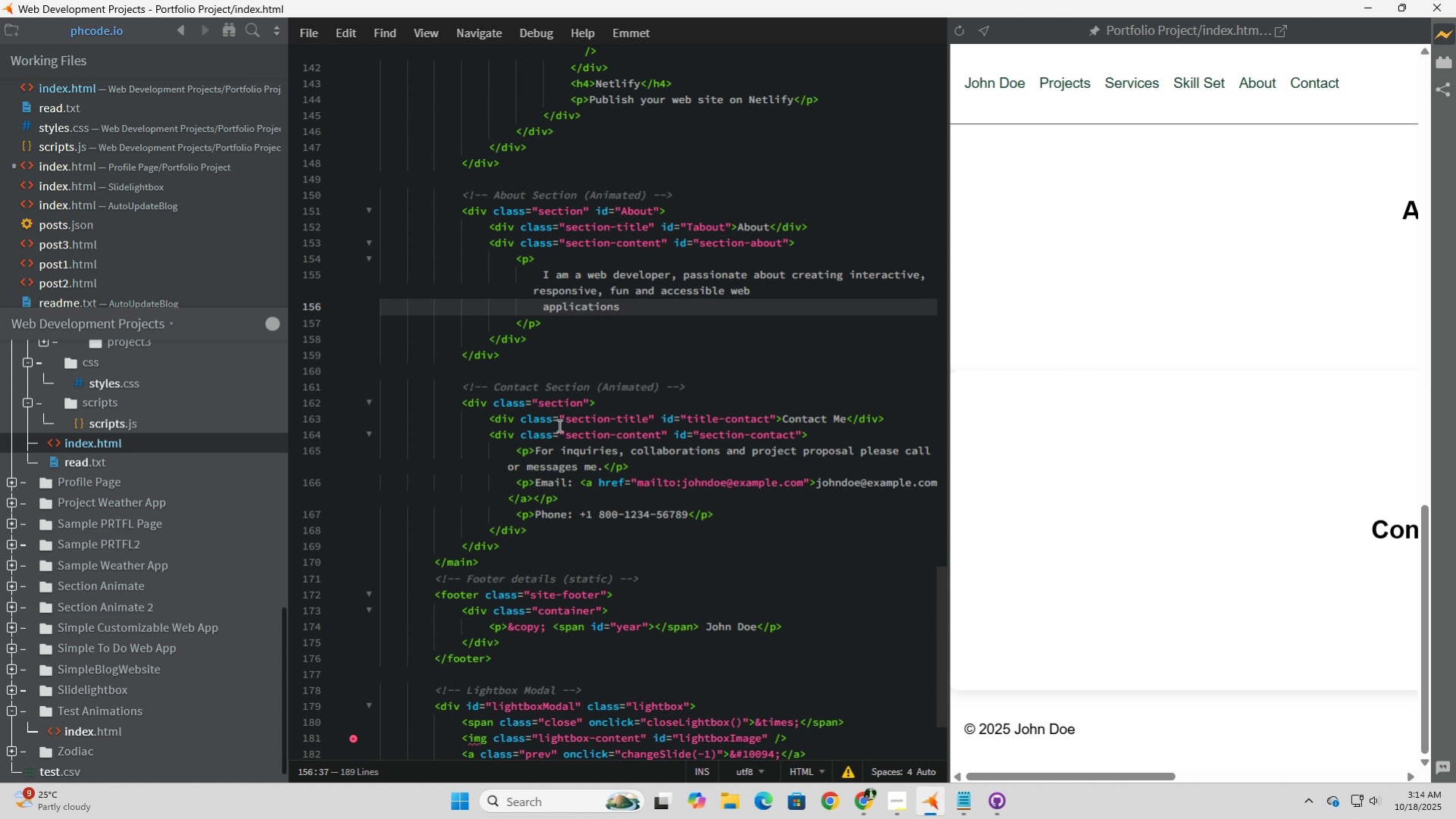 
wait(5.7)
 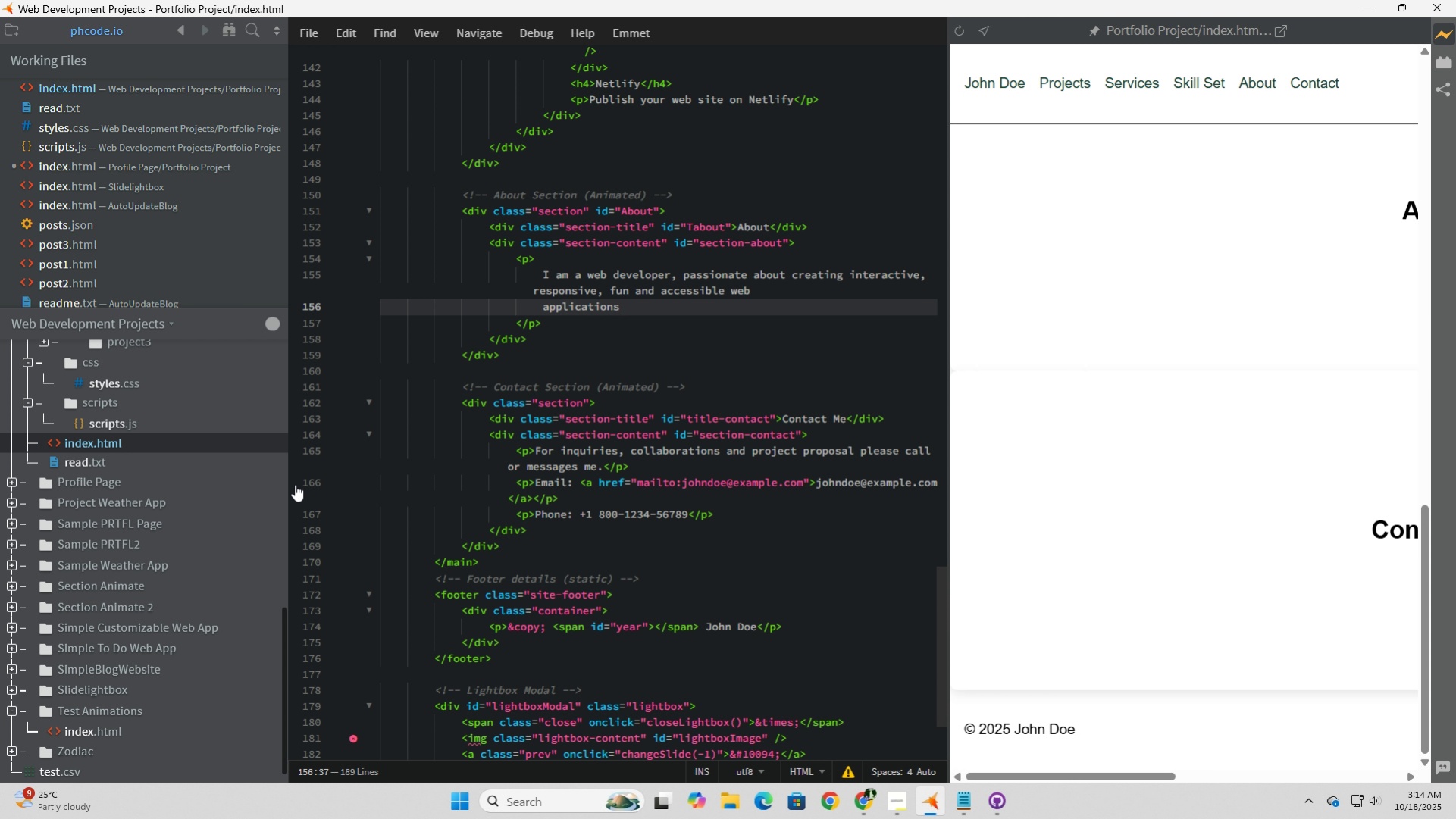 
left_click([590, 399])
 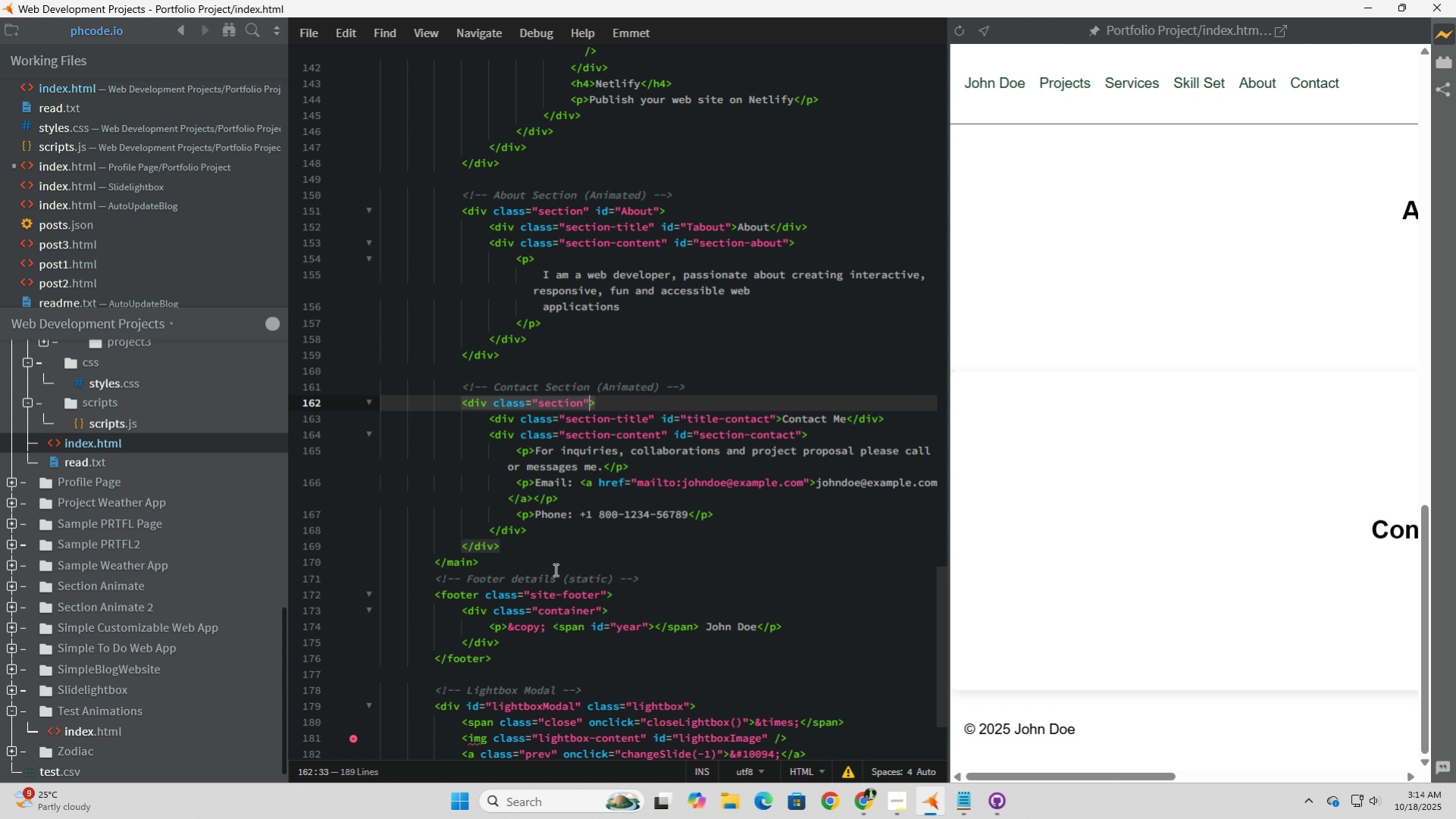 
type( style)
 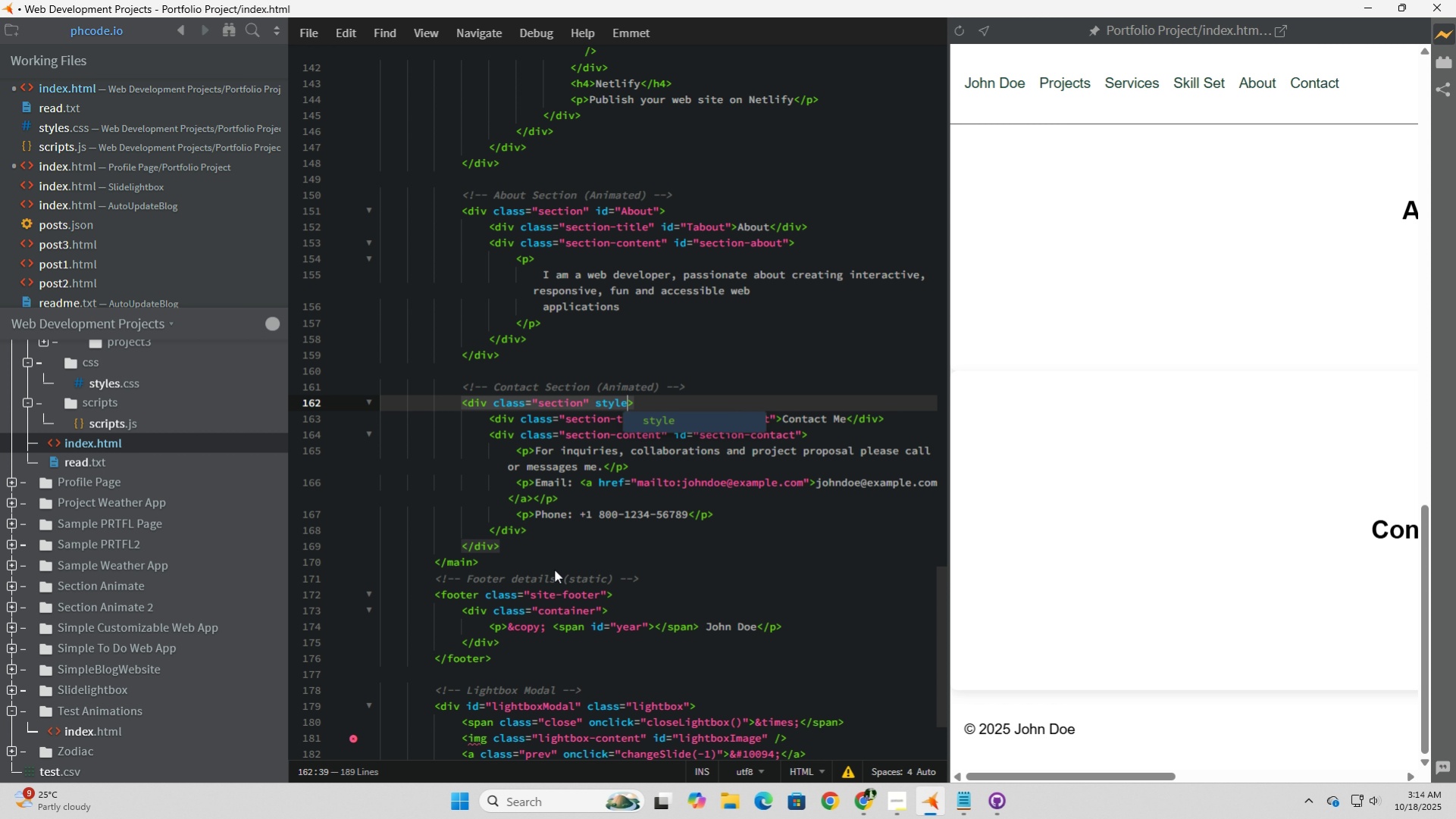 
wait(7.15)
 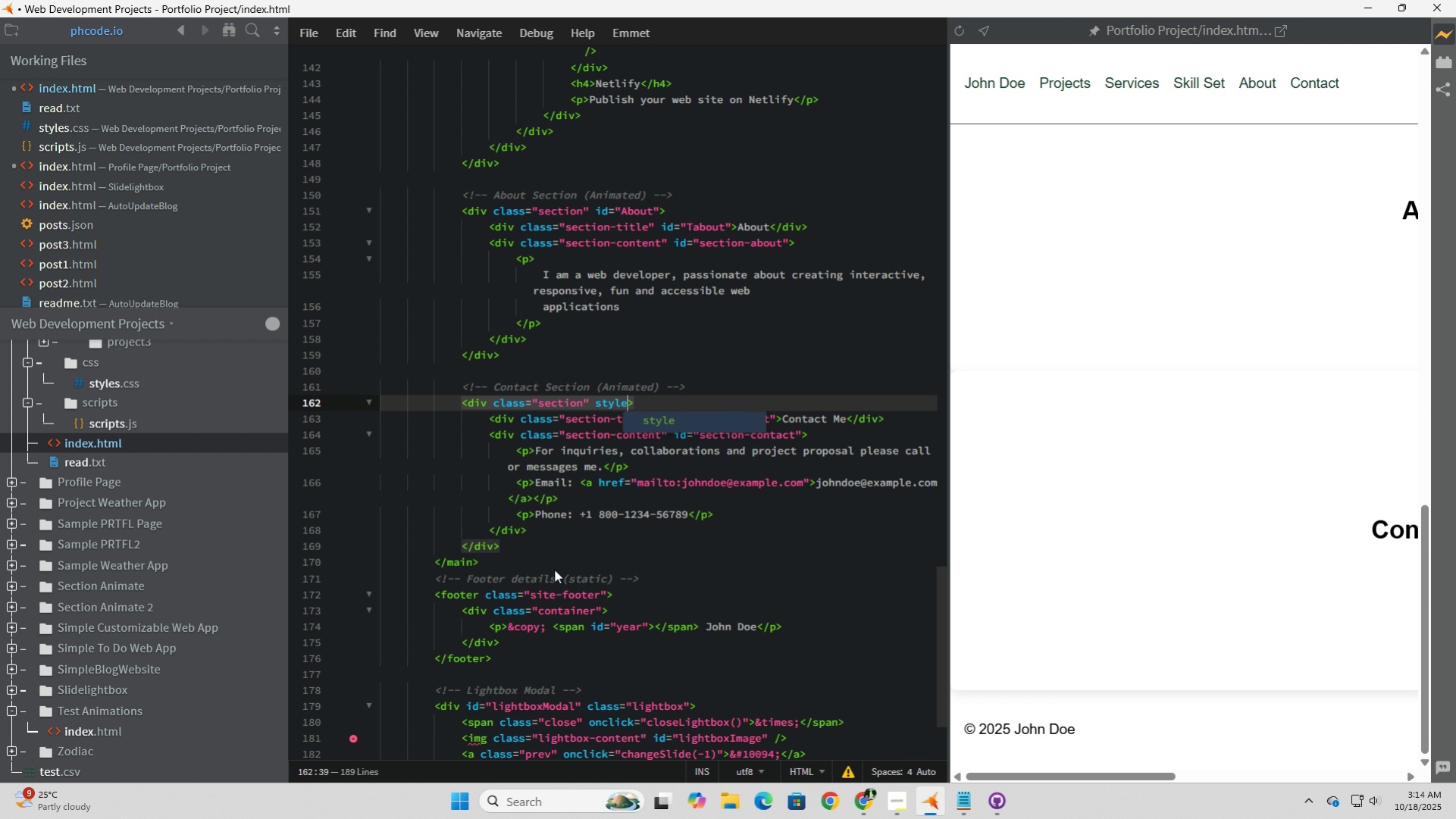 
type(=backgr)
key(Tab)
key(Backspace)
key(Backspace)
key(Tab)
key(Backspace)
key(Backspace)
key(Backspace)
key(Backspace)
 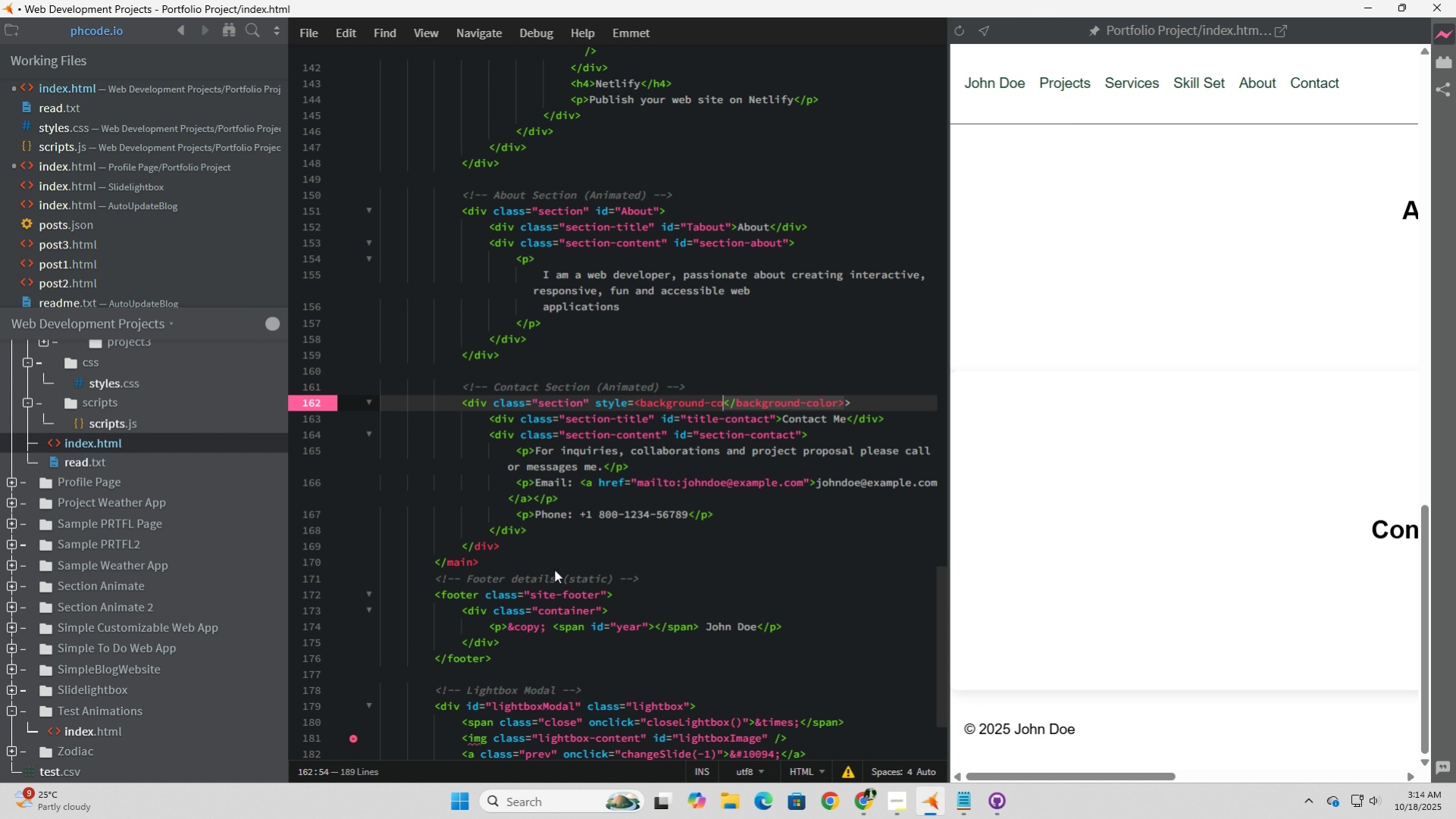 
key(Control+Z)
 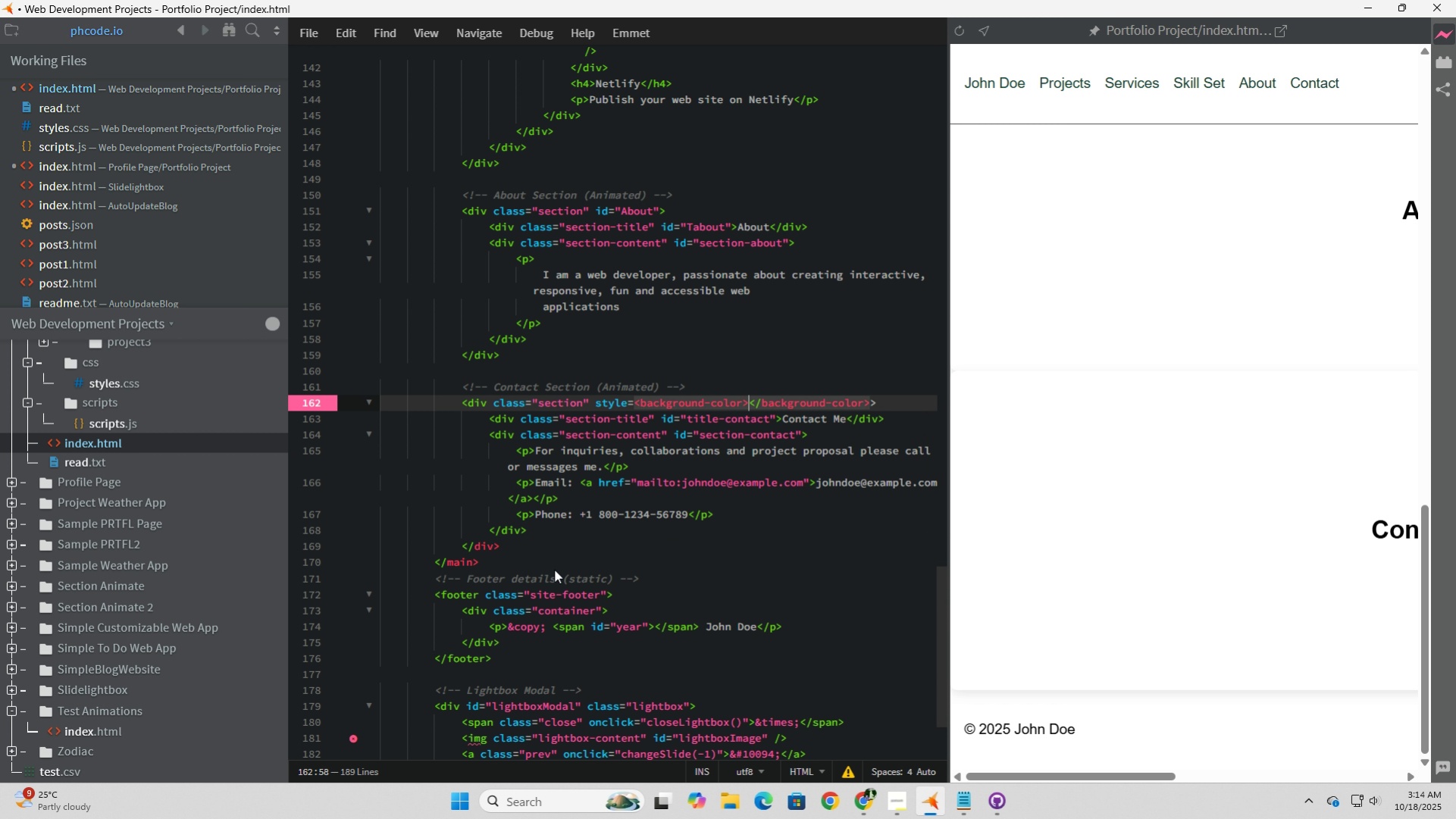 
key(Control+Z)
 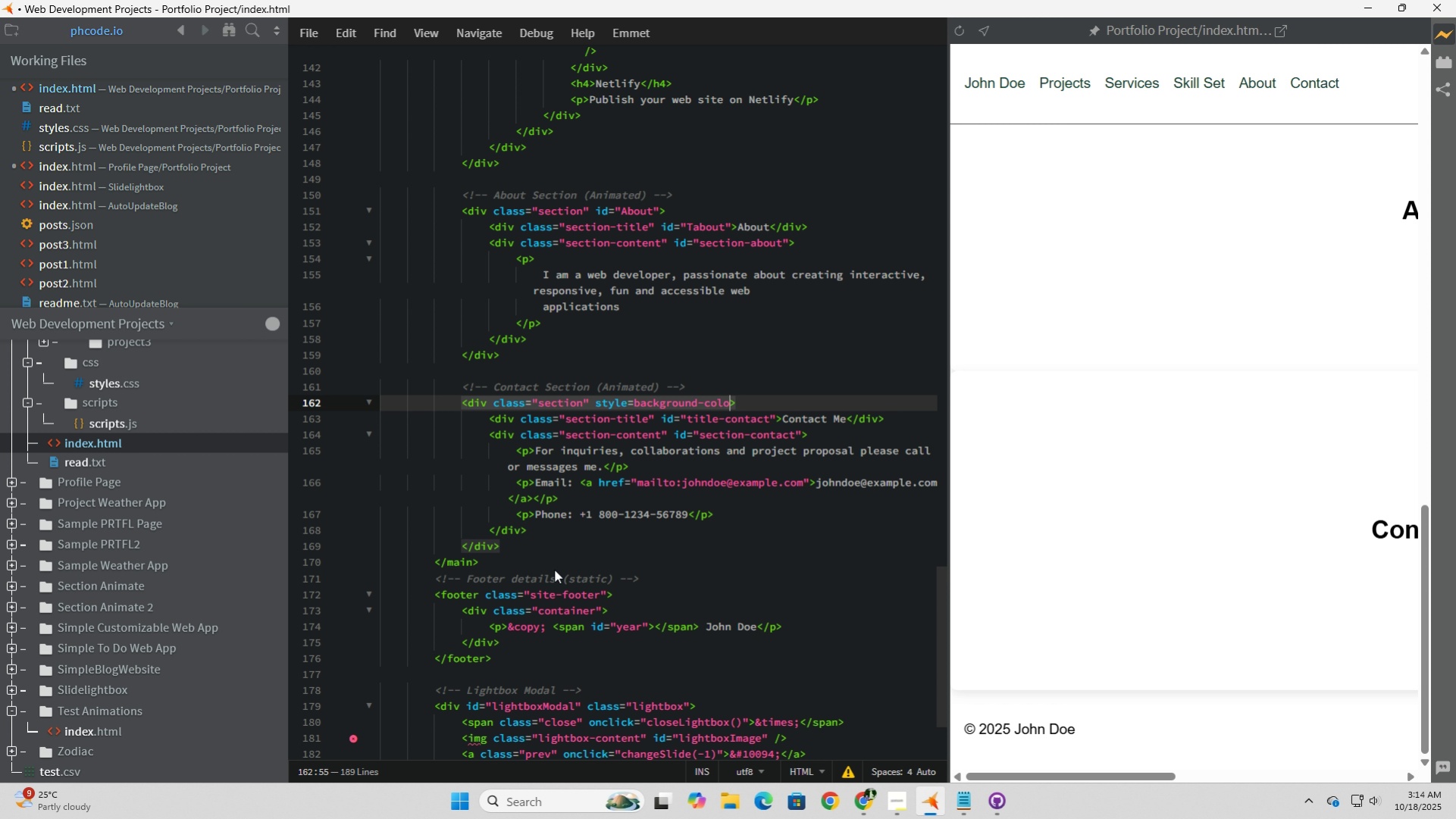 
key(Backspace)
key(Backspace)
key(Backspace)
key(Backspace)
key(Backspace)
type(image: )
key(Backspace)
 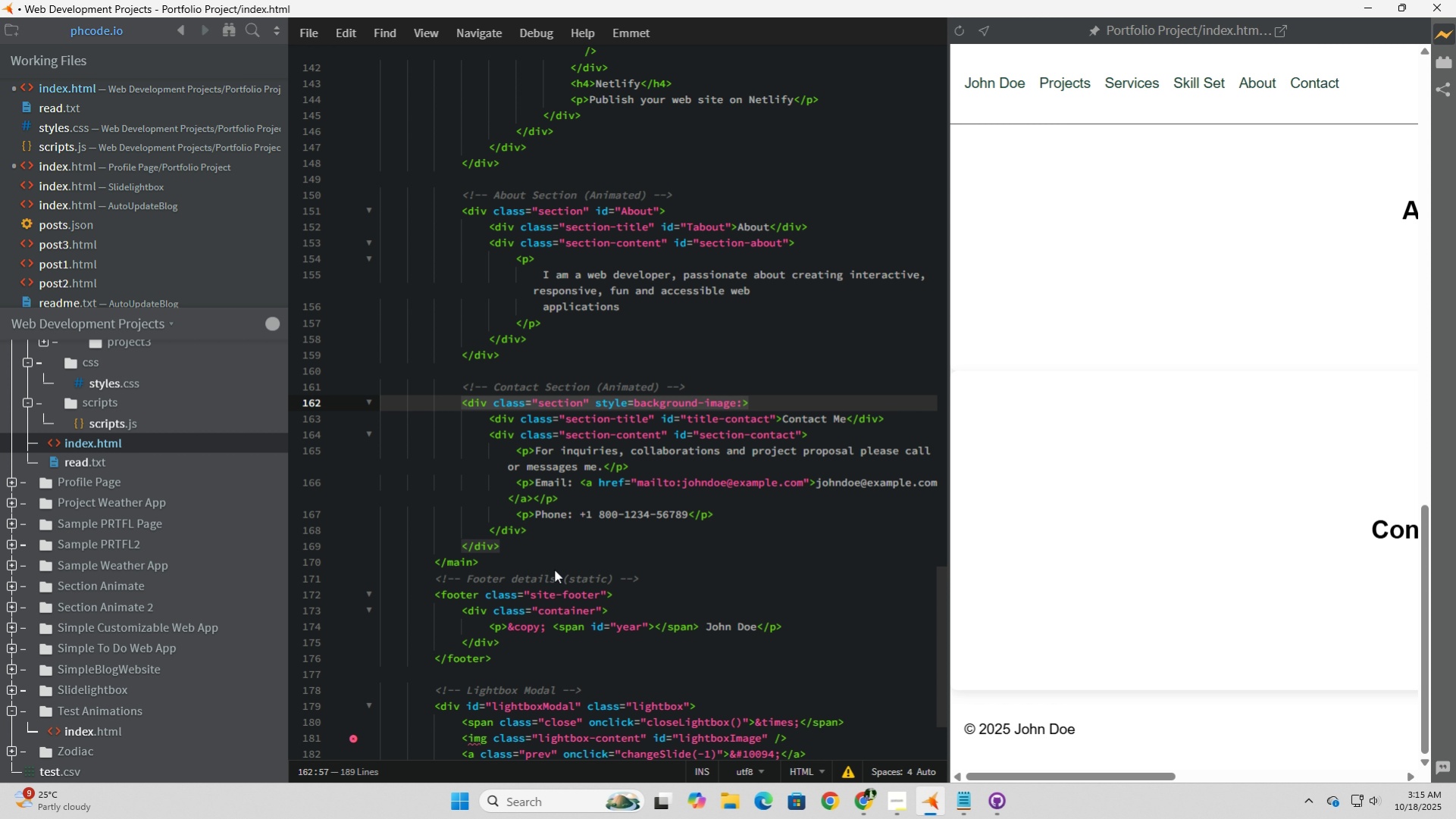 
wait(16.23)
 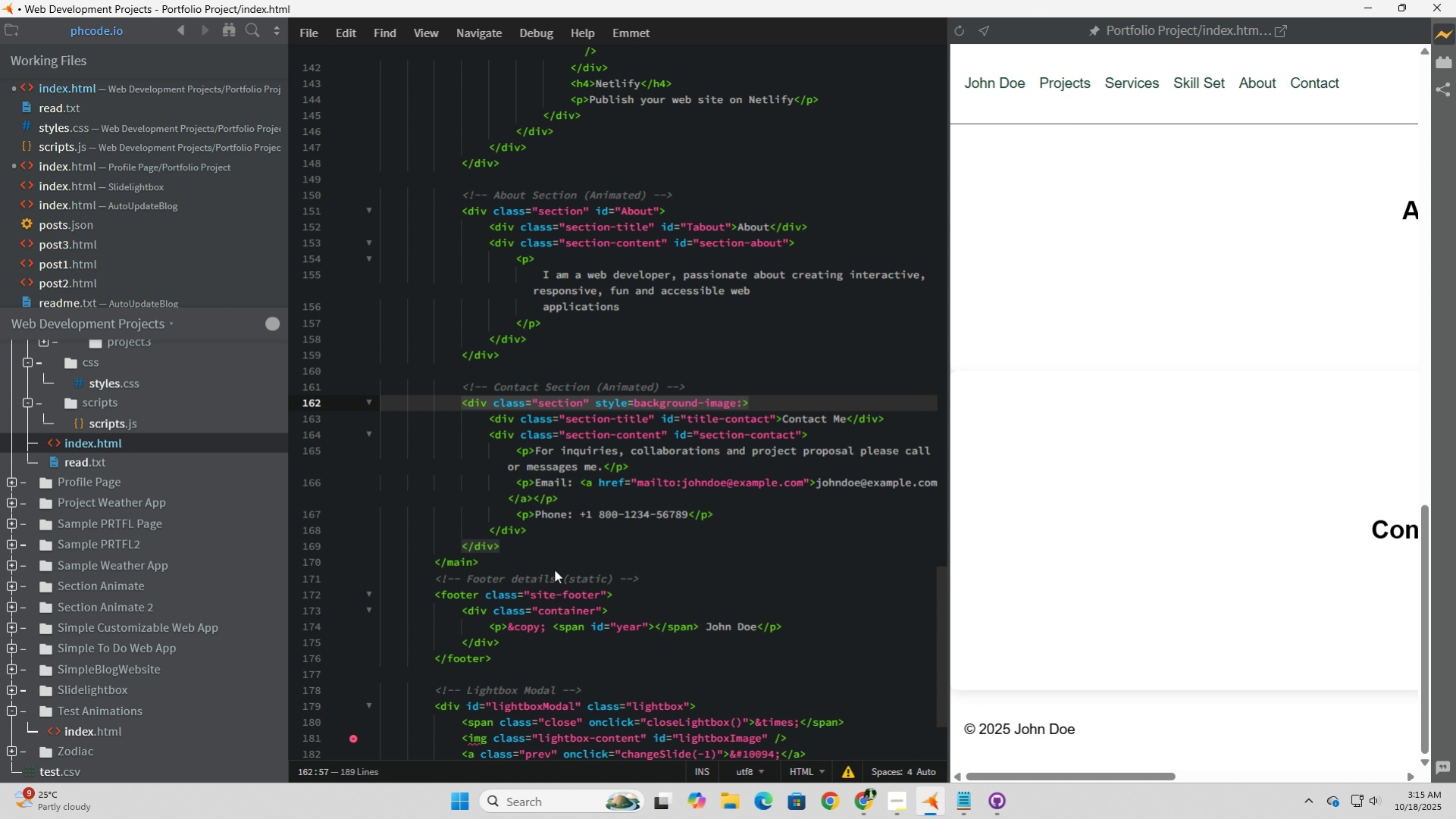 
left_click([636, 402])
 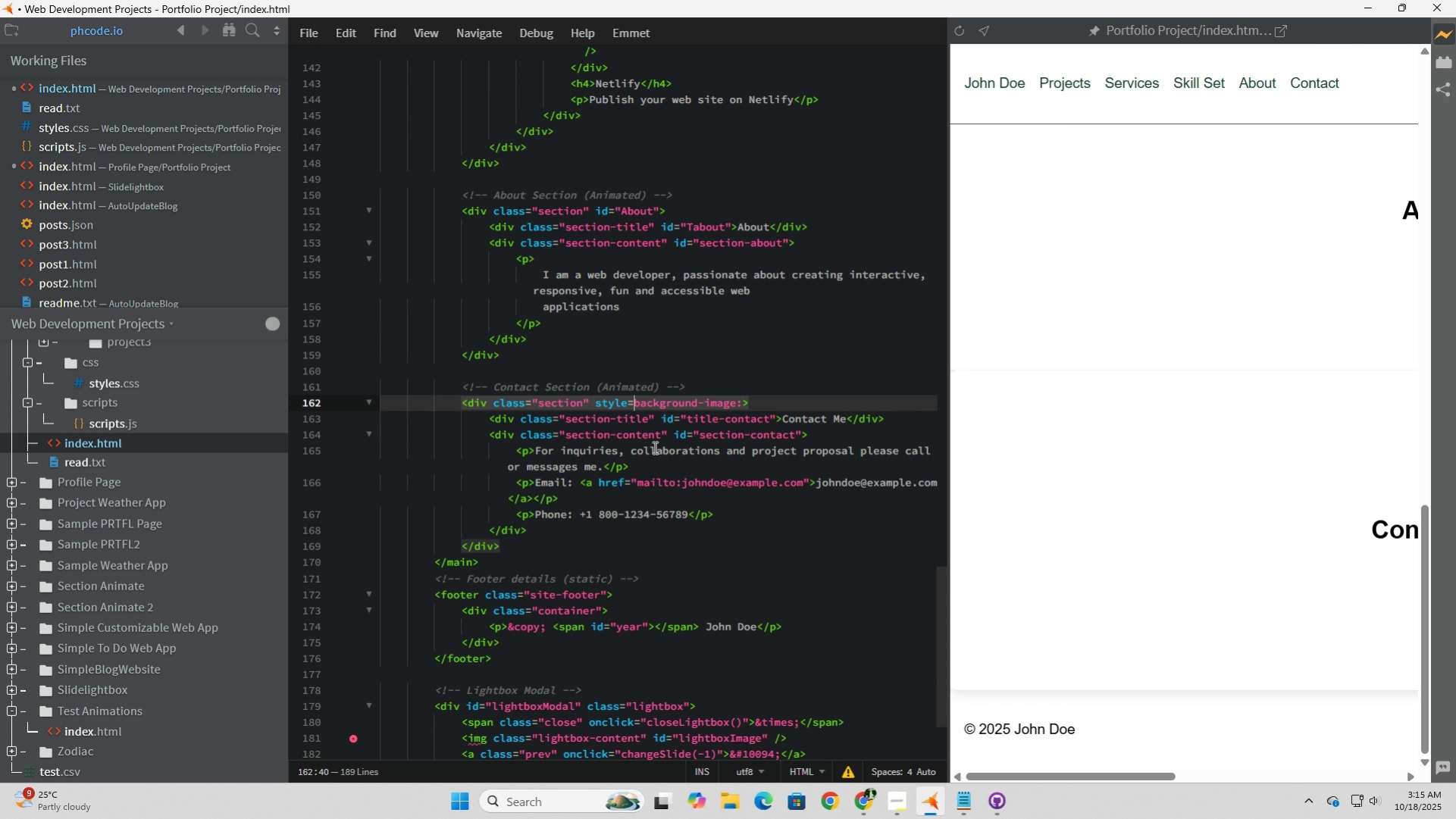 
key(Shift+Quote)
 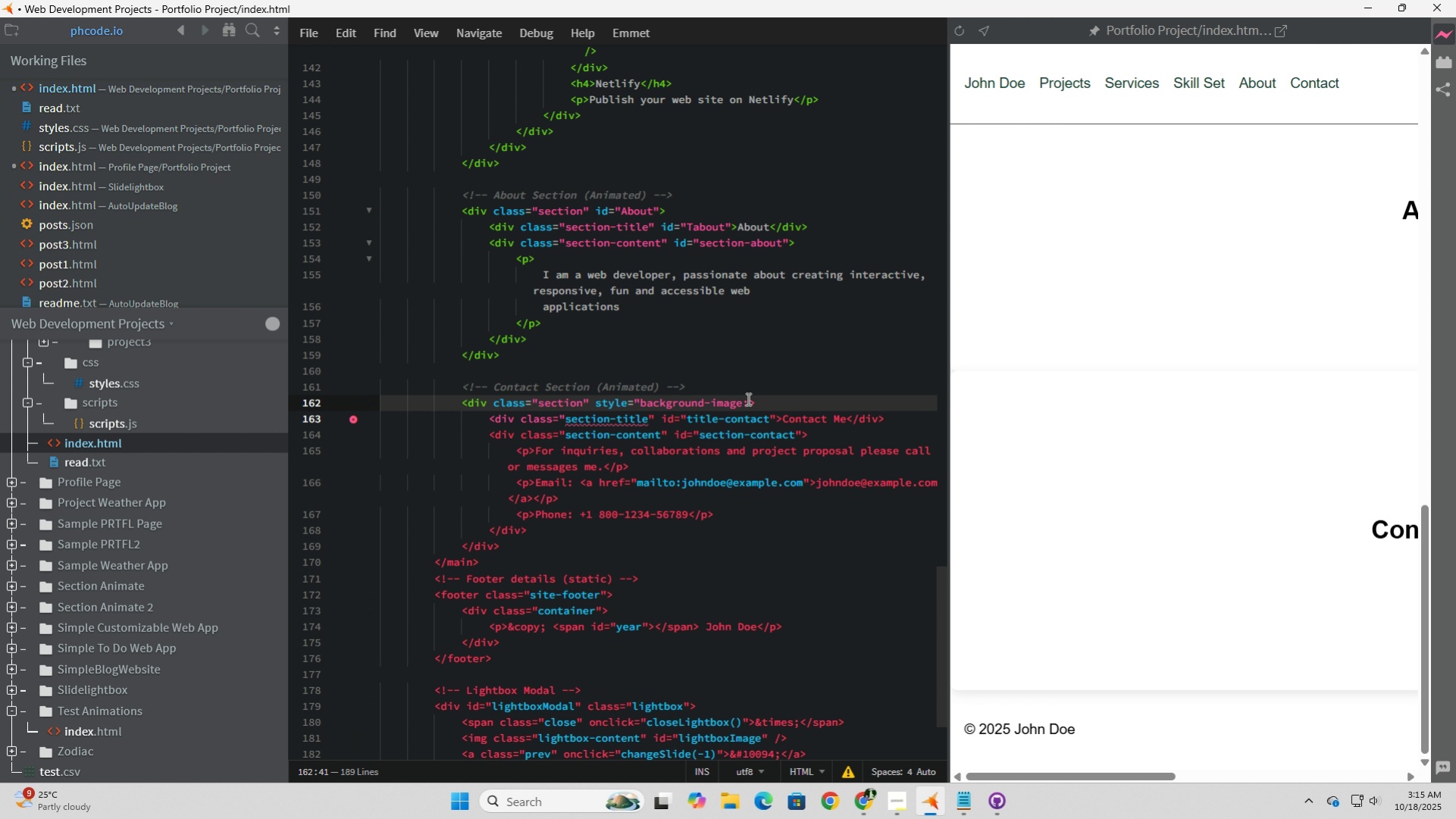 
left_click([747, 399])
 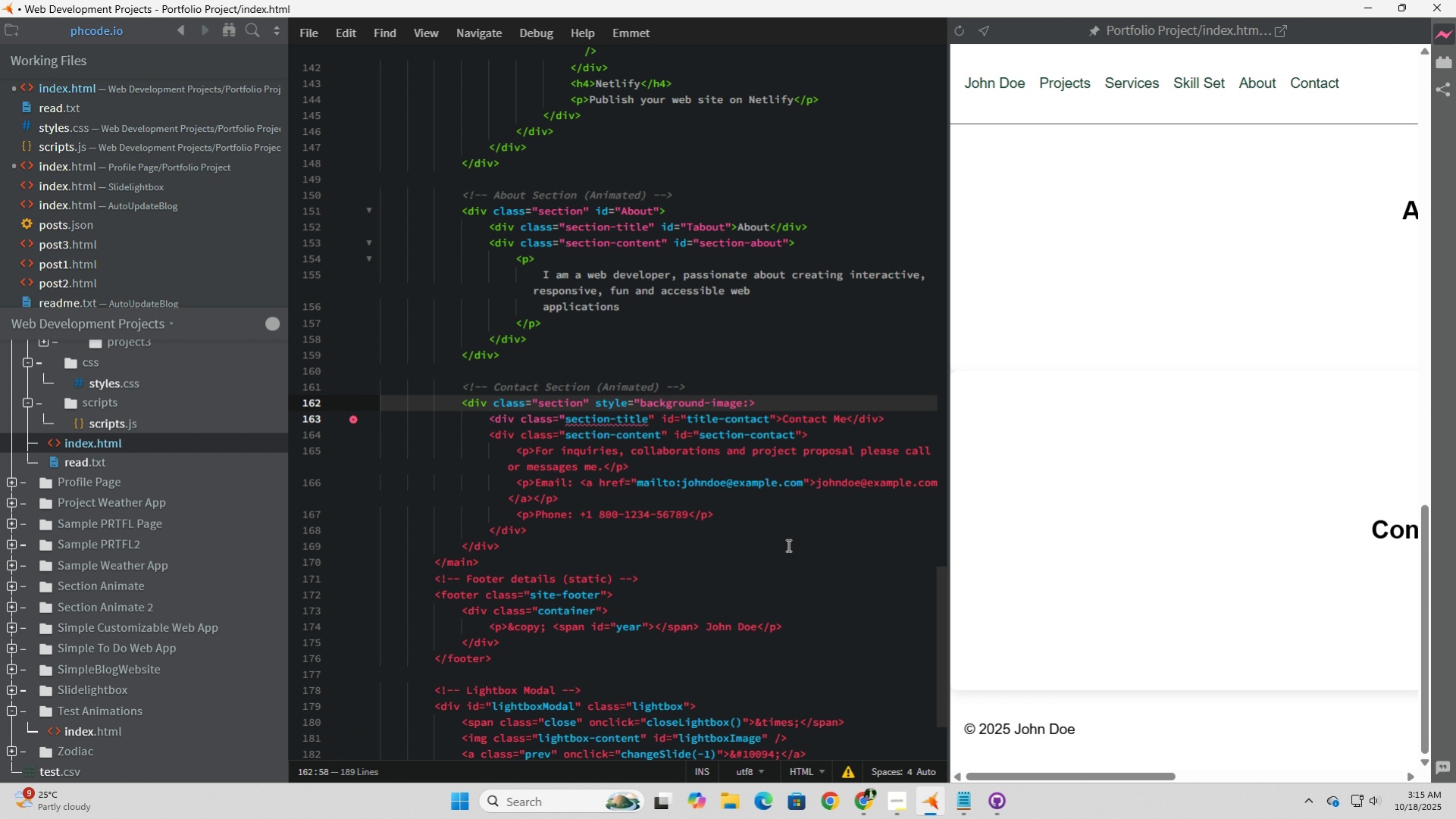 
key(Shift+Quote)
 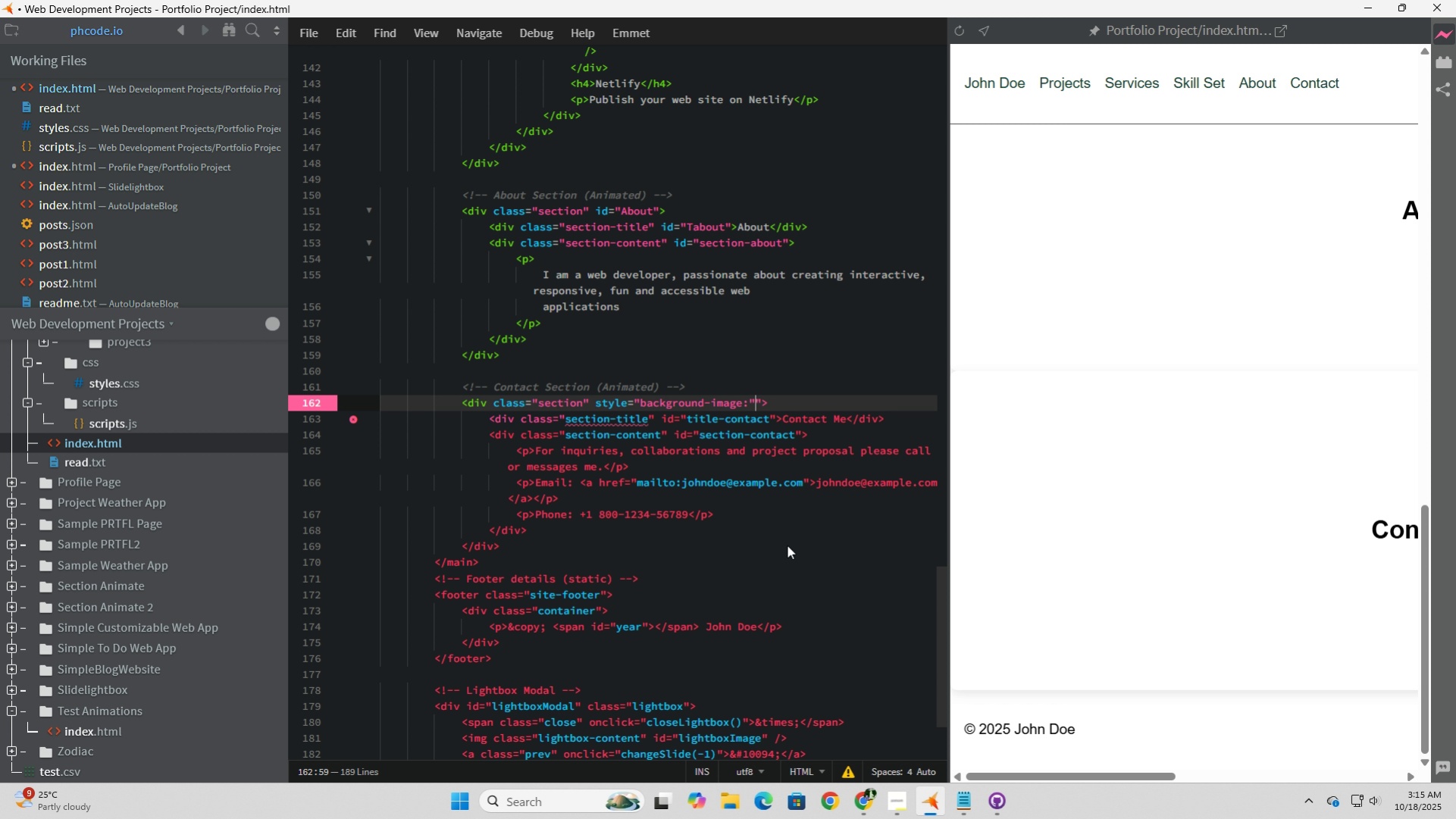 
key(ArrowLeft)
 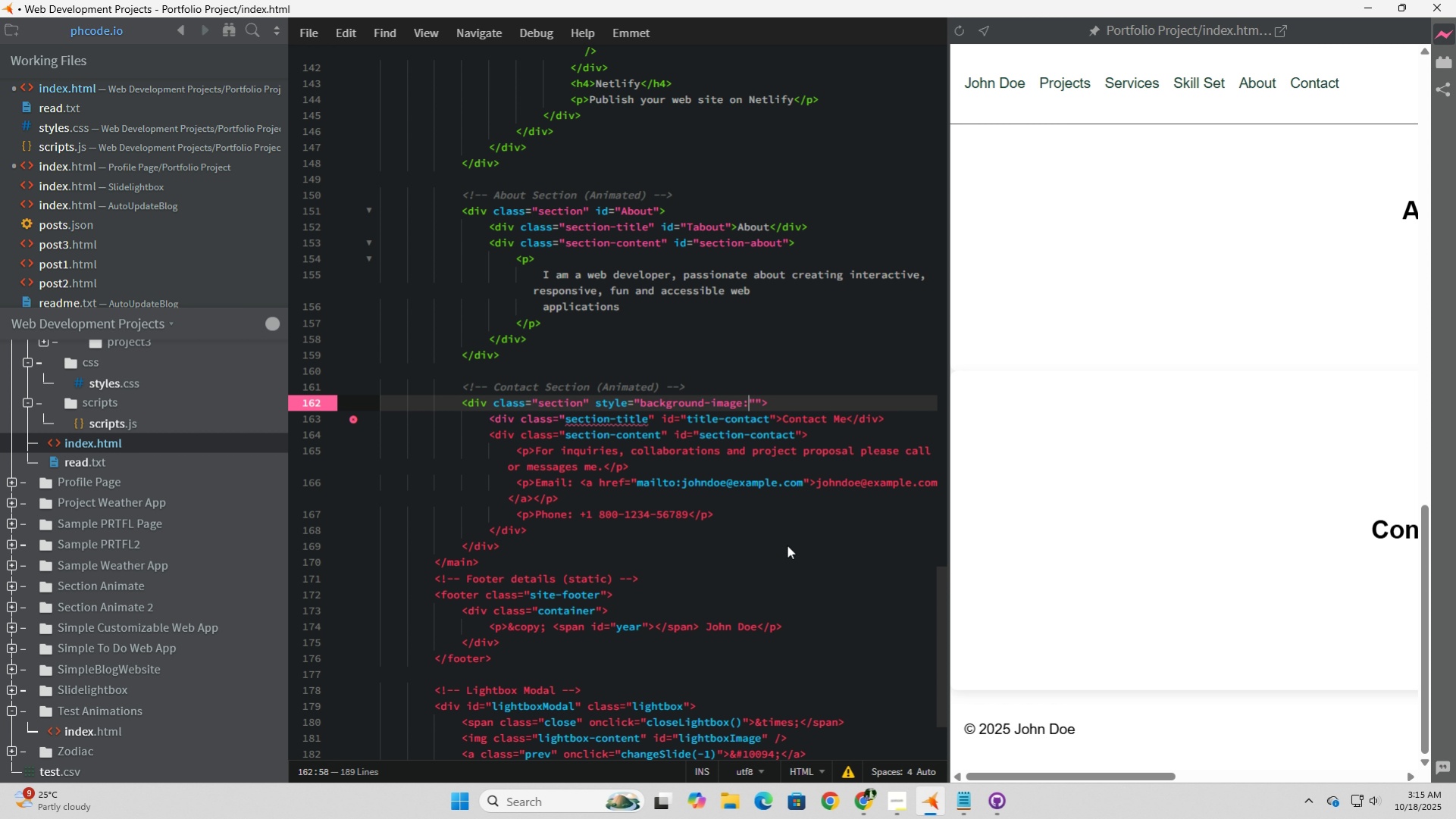 
key(ArrowLeft)
 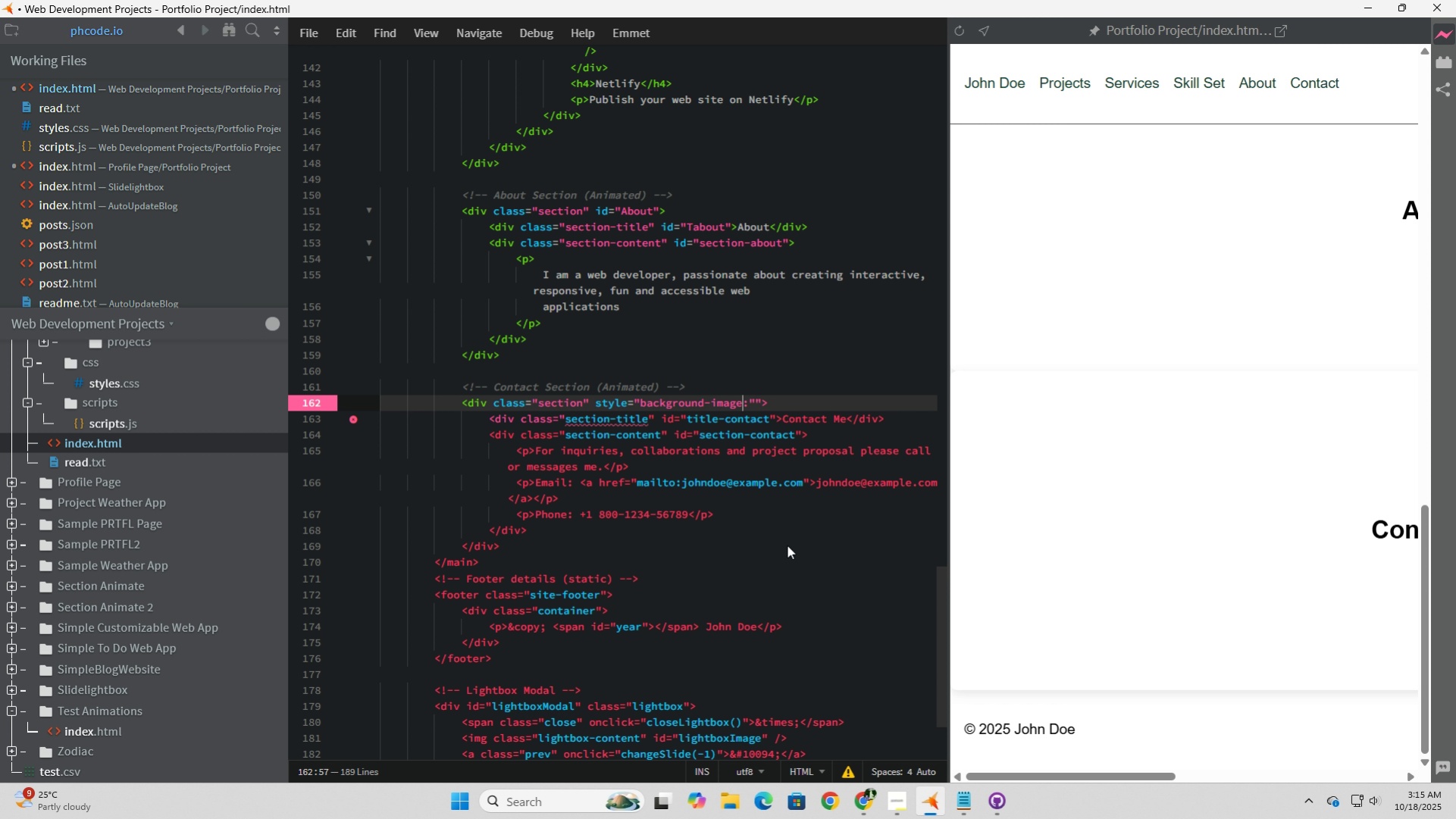 
key(ArrowRight)
 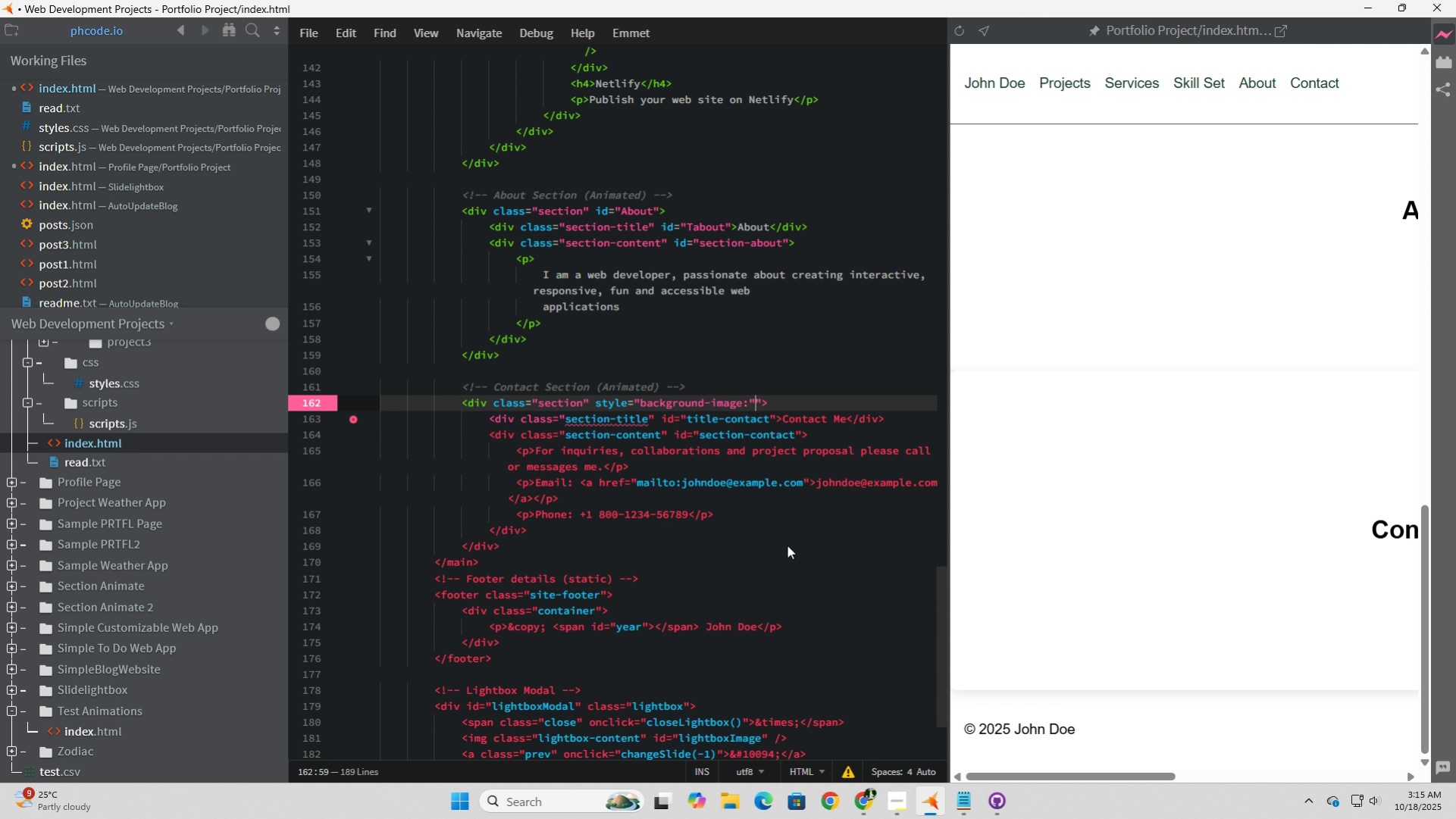 
key(ArrowRight)
 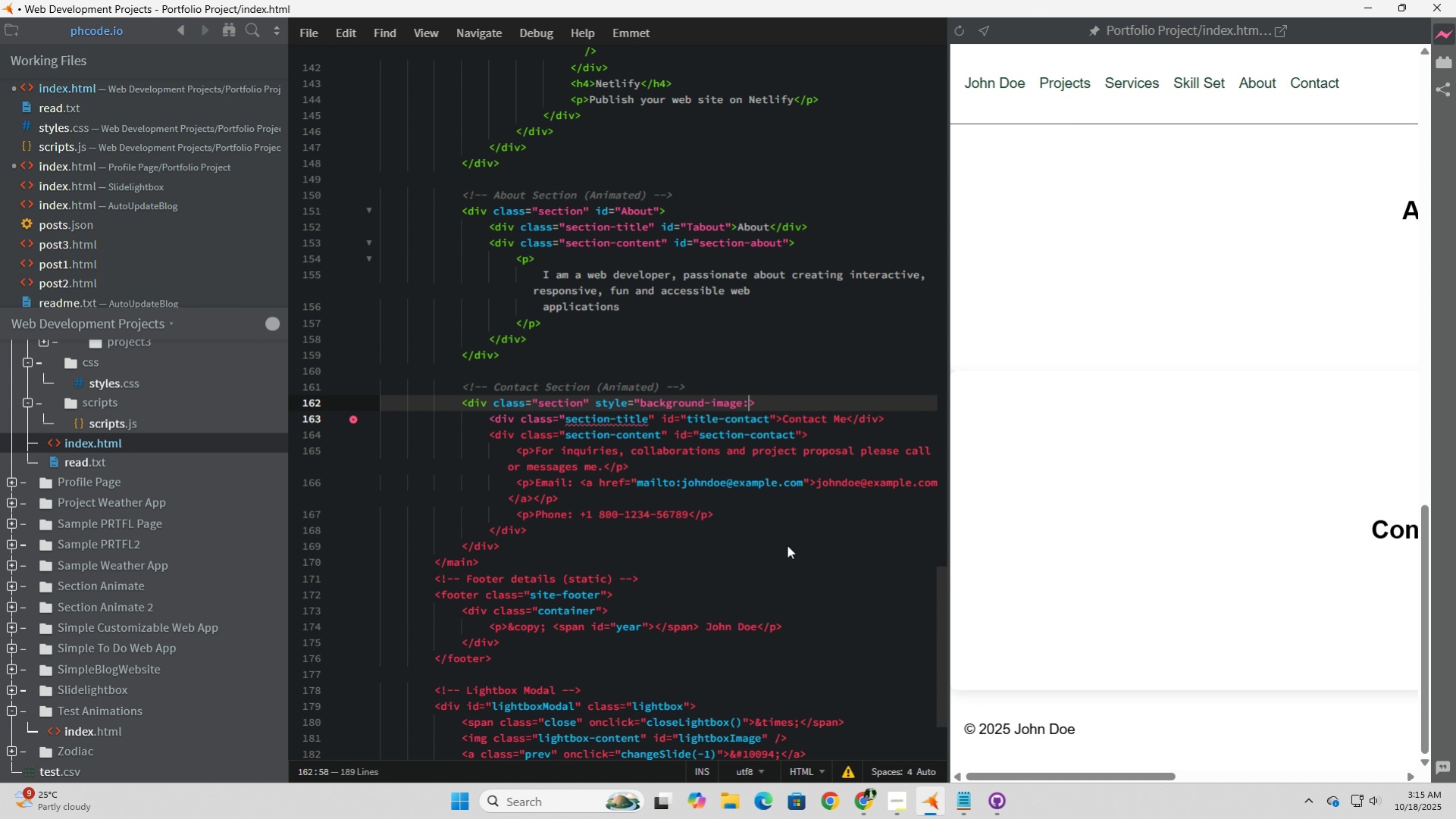 
key(Backspace)
 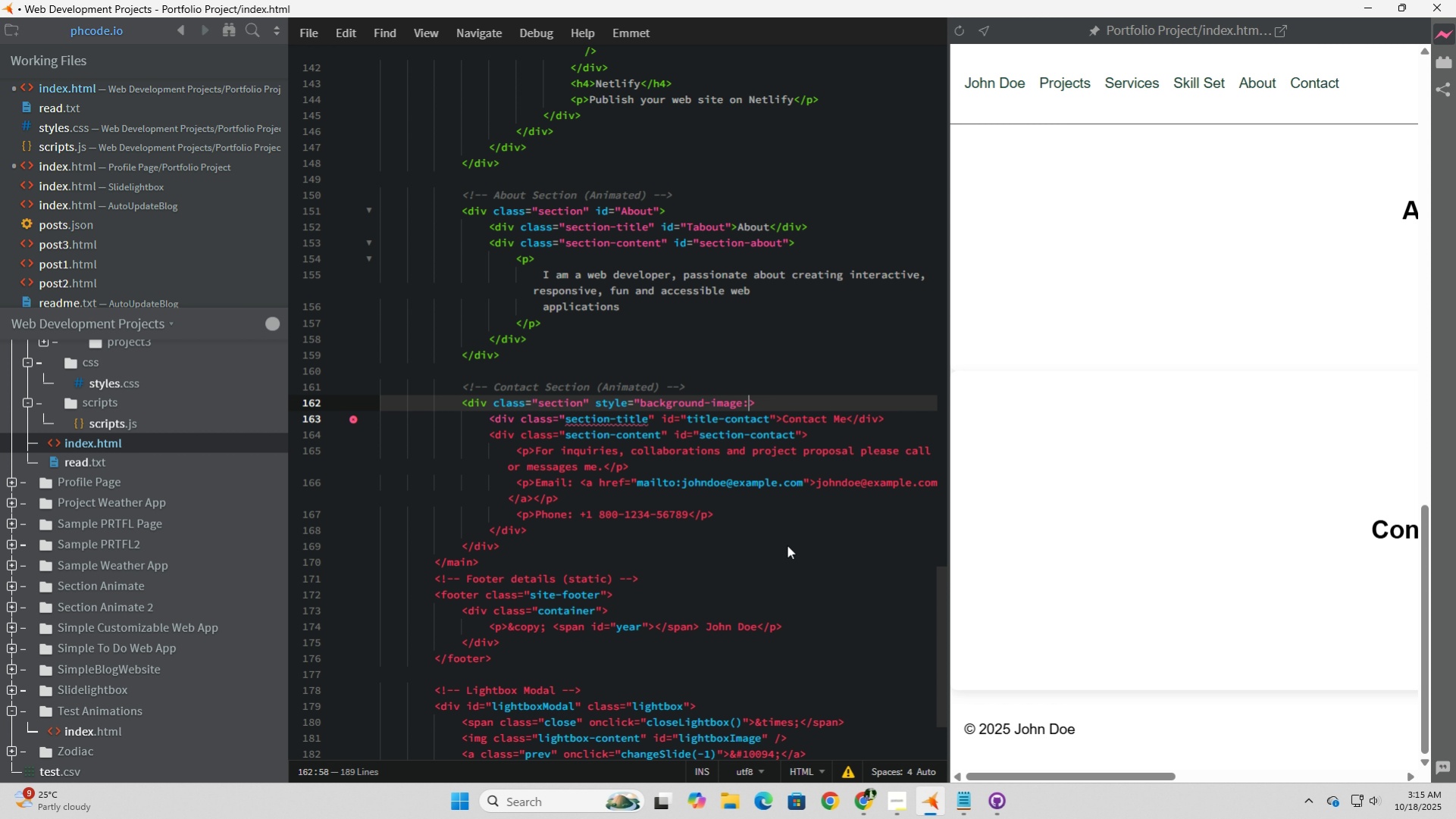 
wait(11.47)
 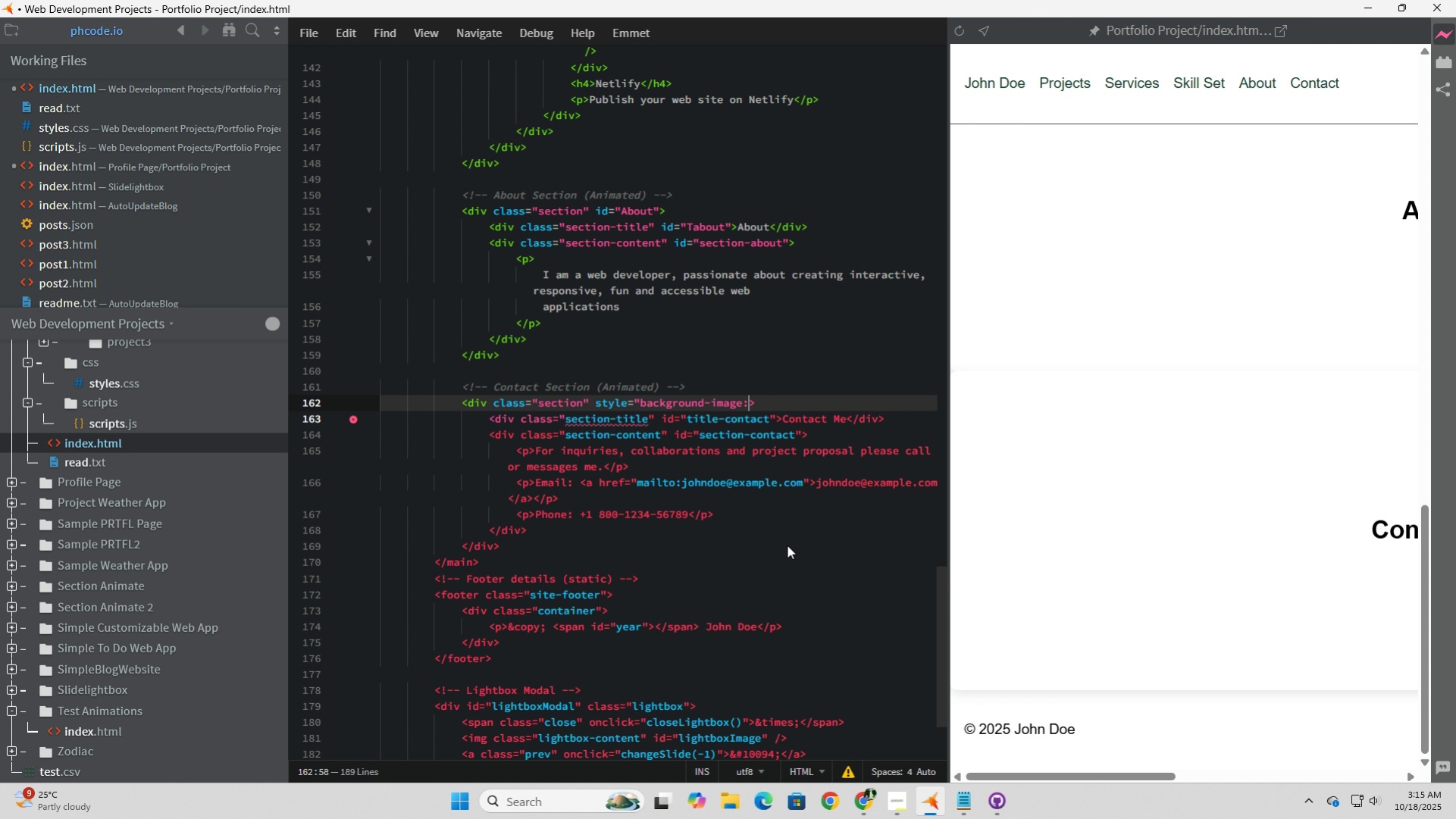 
type( url()
 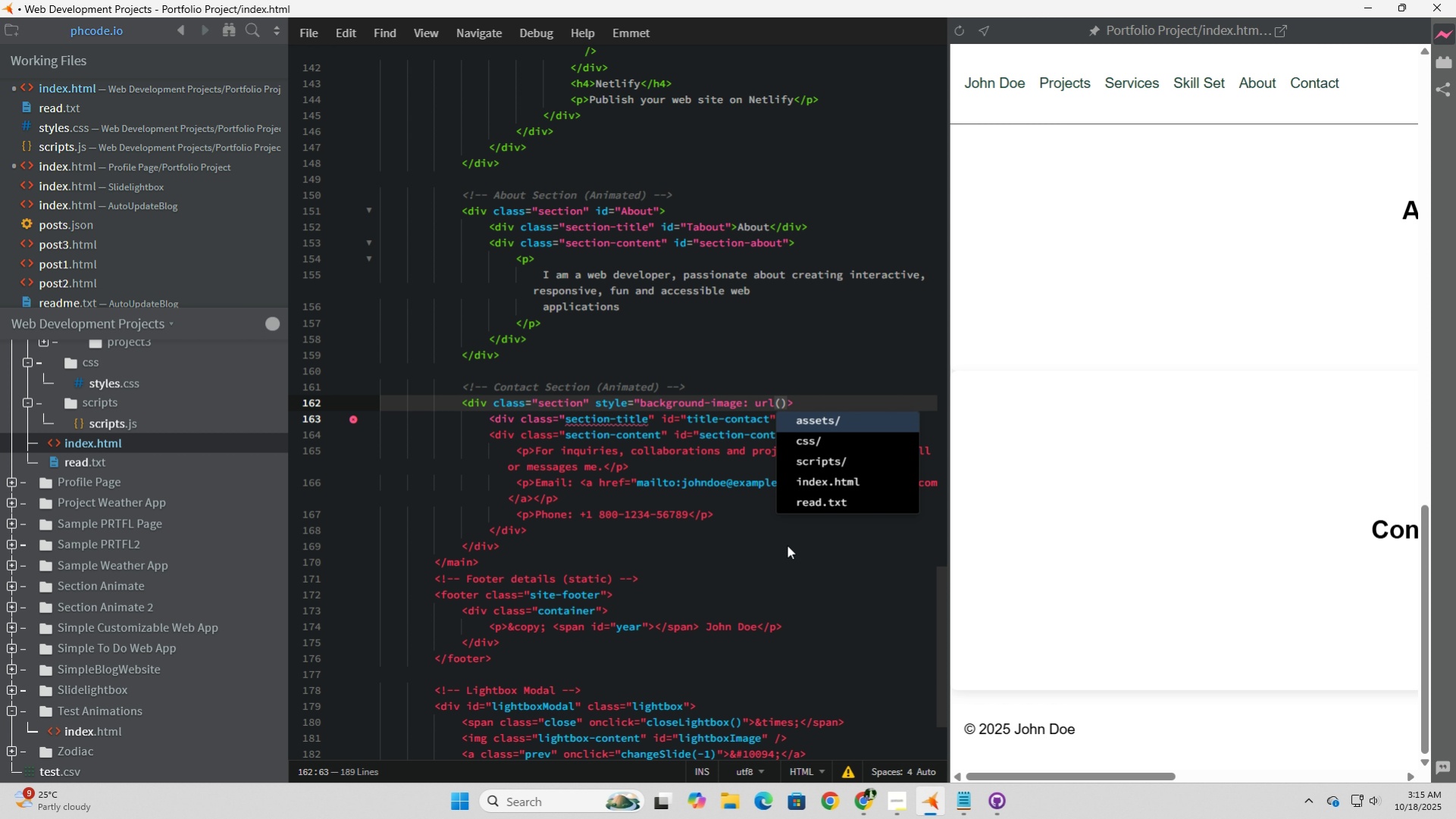 
key(ArrowRight)
 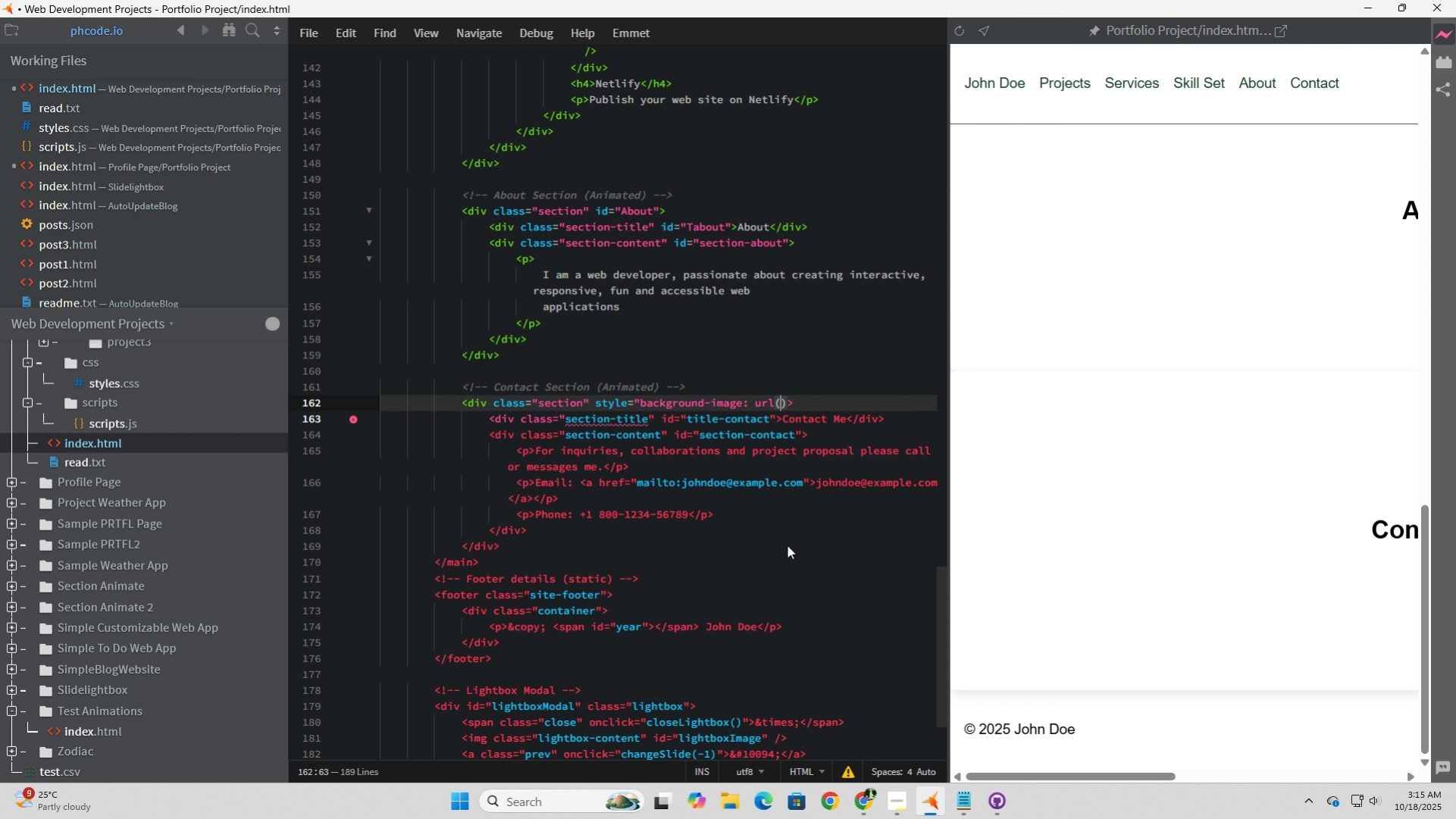 
key(ArrowLeft)
 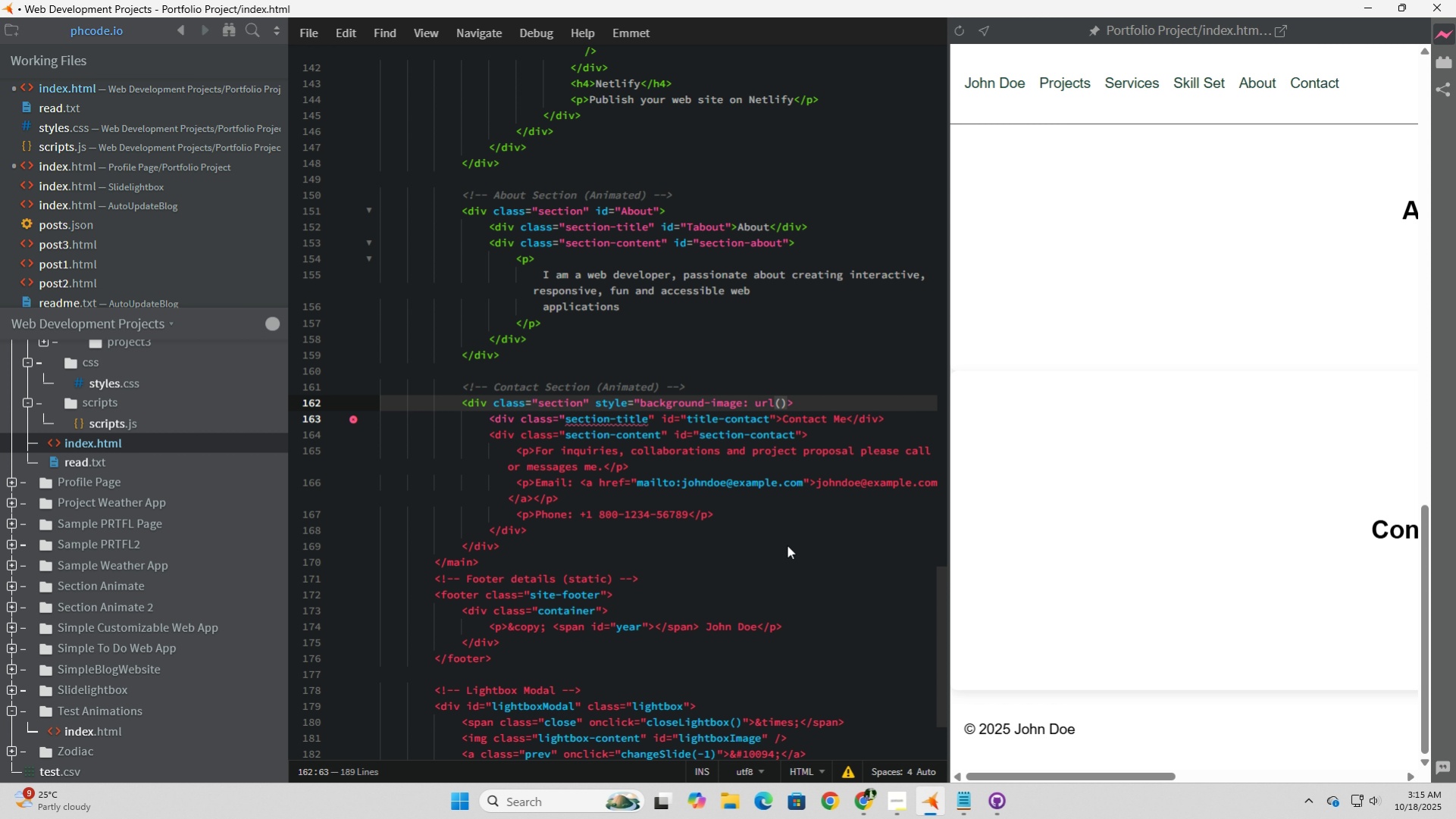 
key(ArrowLeft)
 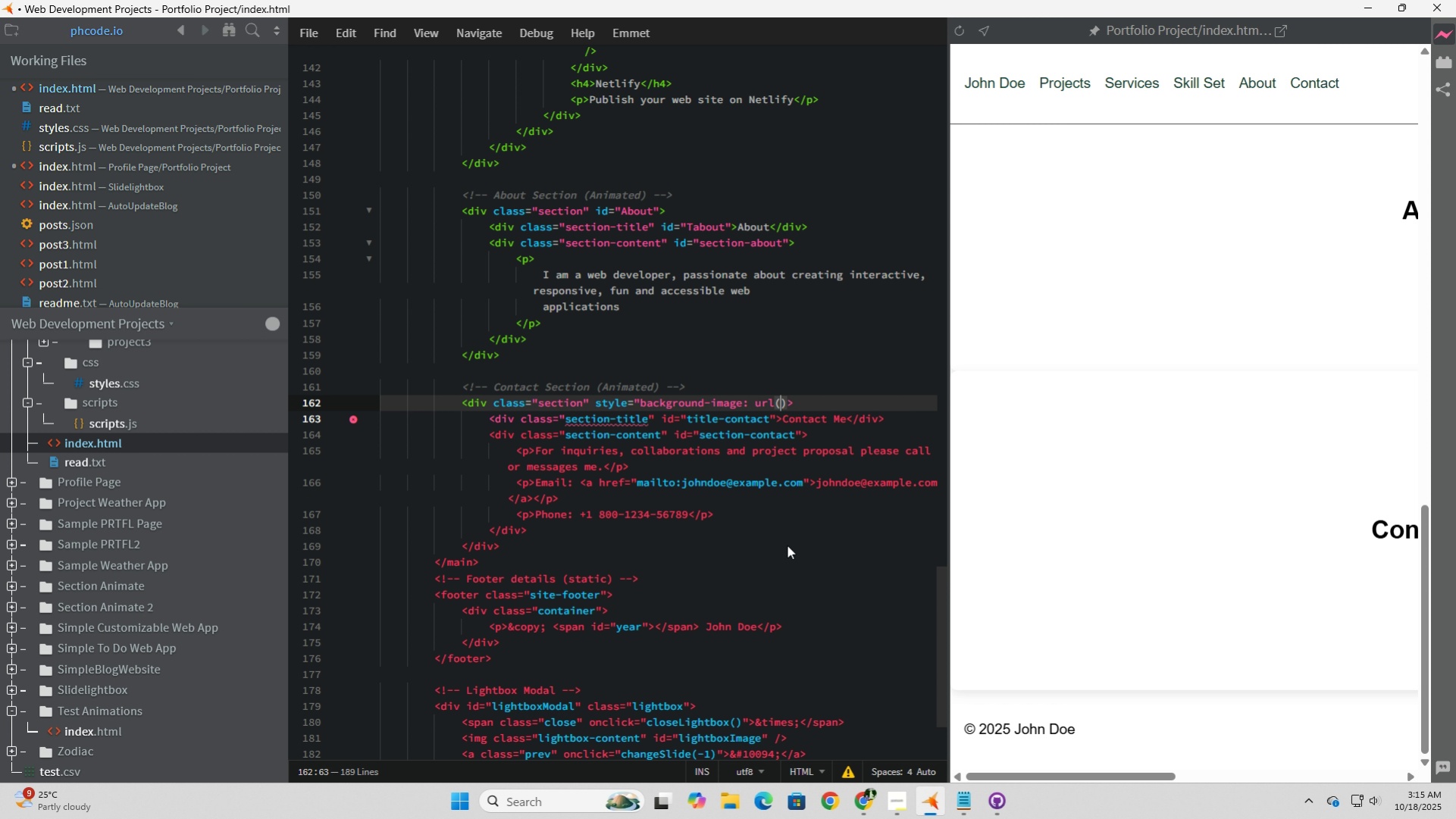 
key(ArrowRight)
 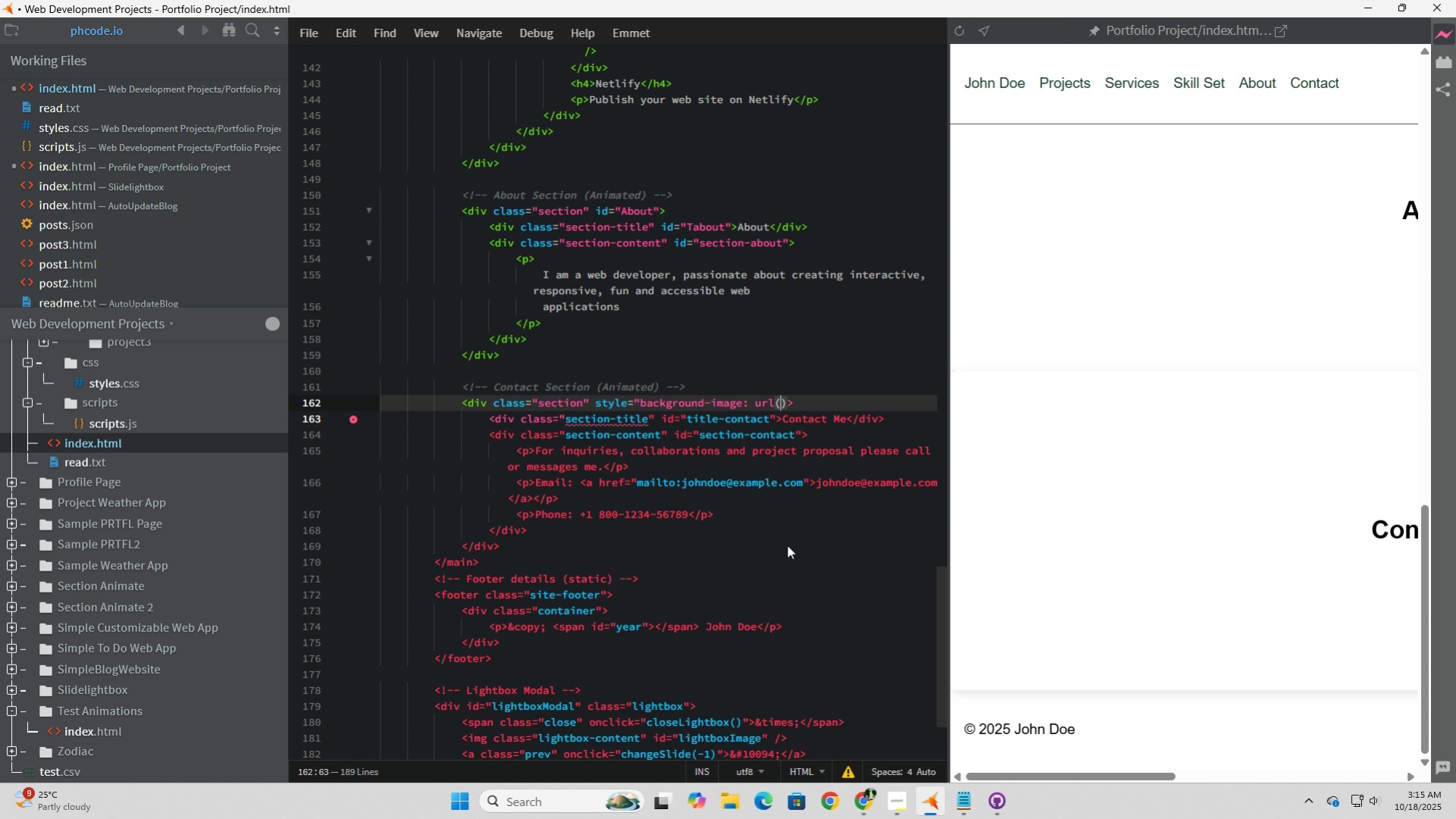 
key(ArrowRight)
 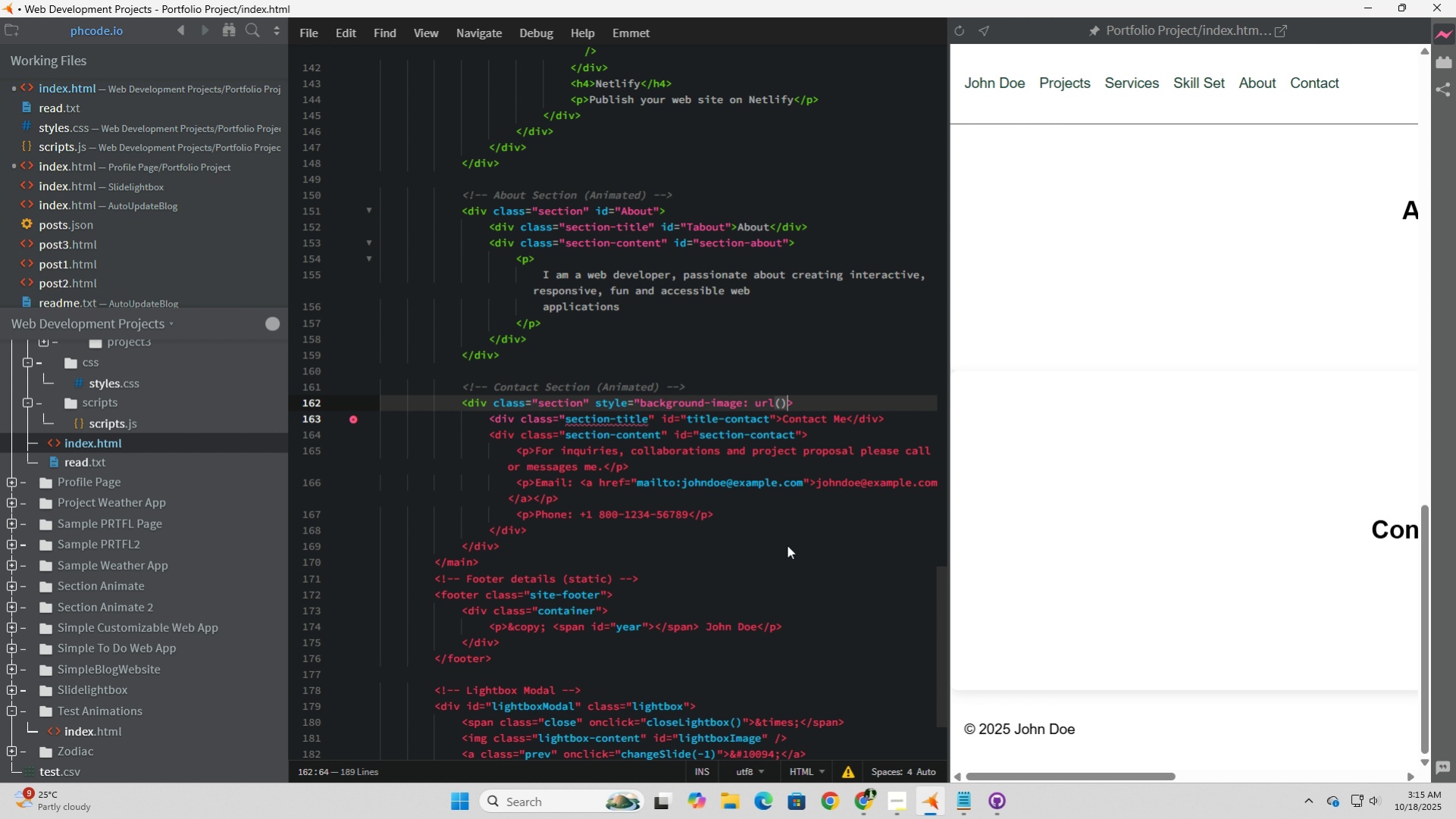 
key(Backspace)
 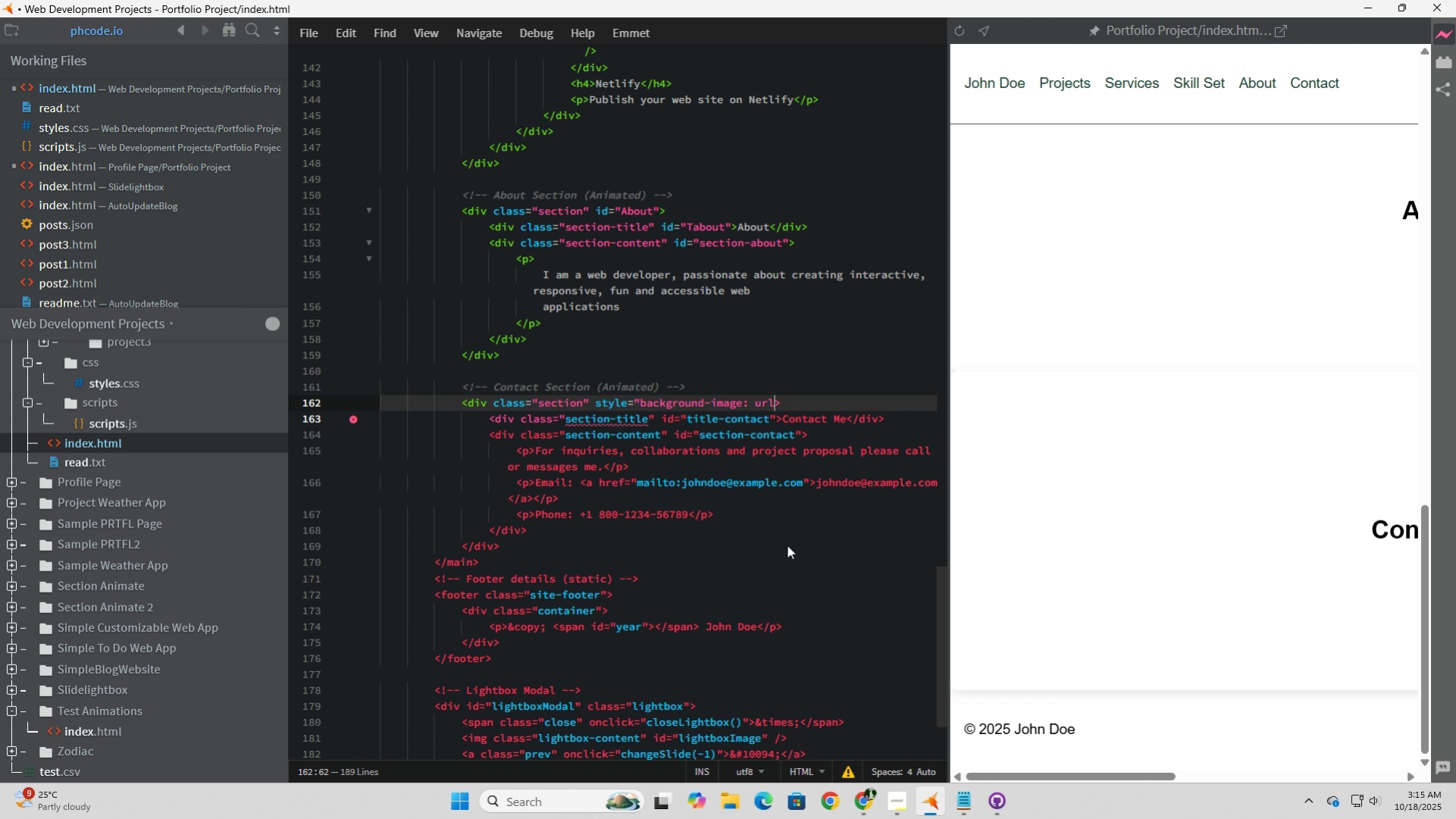 
key(Backspace)
 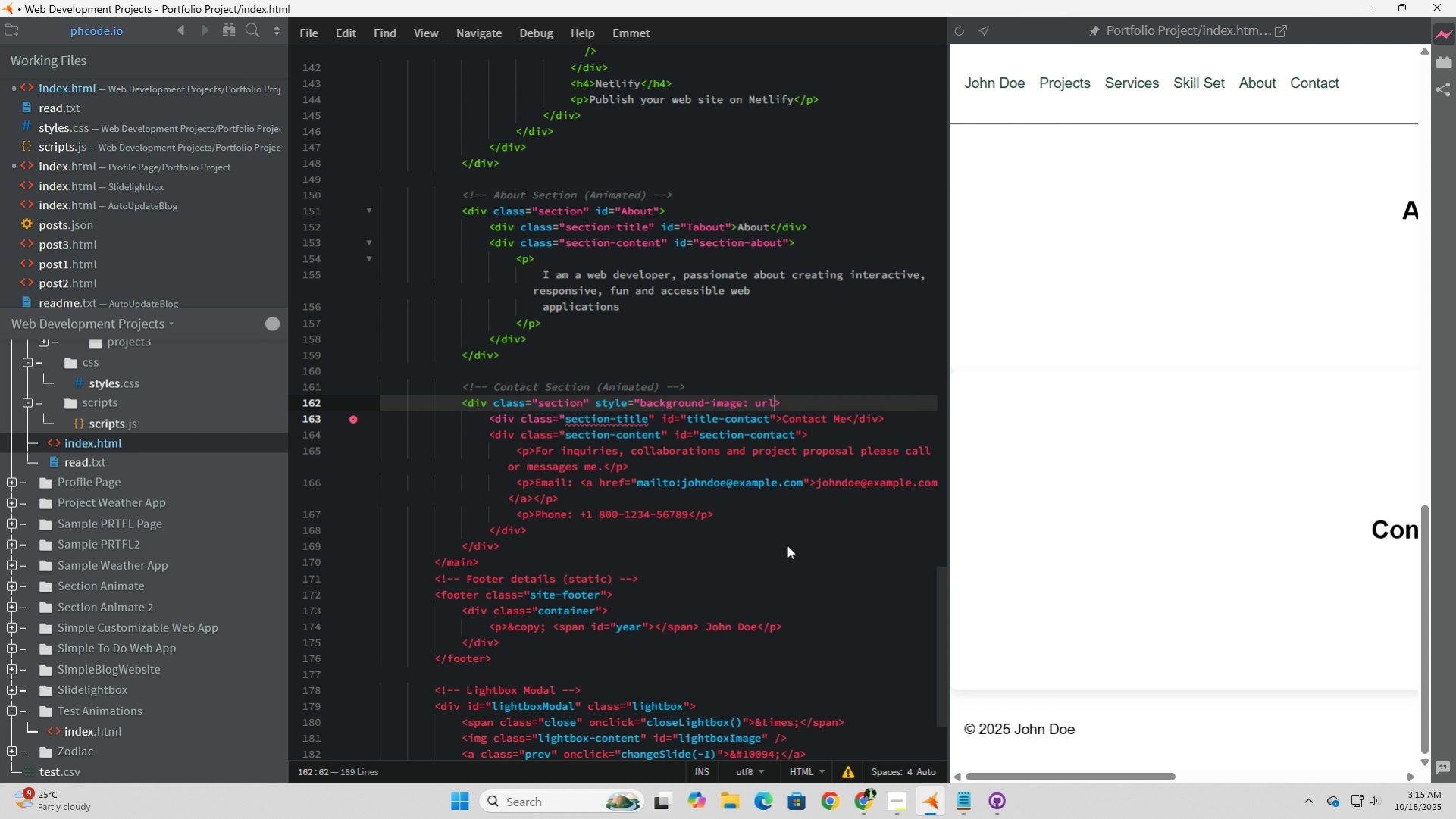 
key(Shift+9)
 